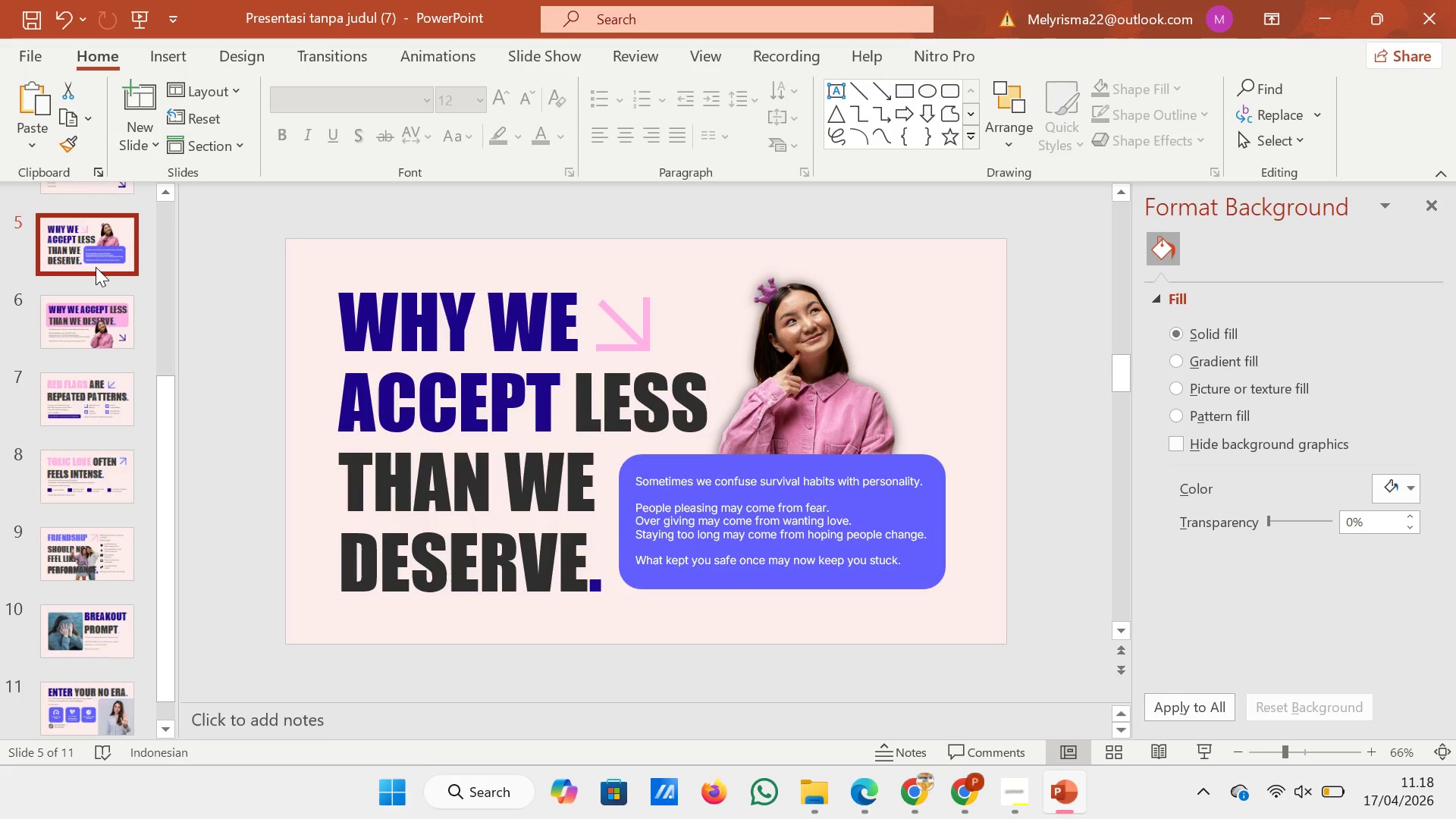 
scroll: coordinate [96, 267], scroll_direction: up, amount: 3.0
 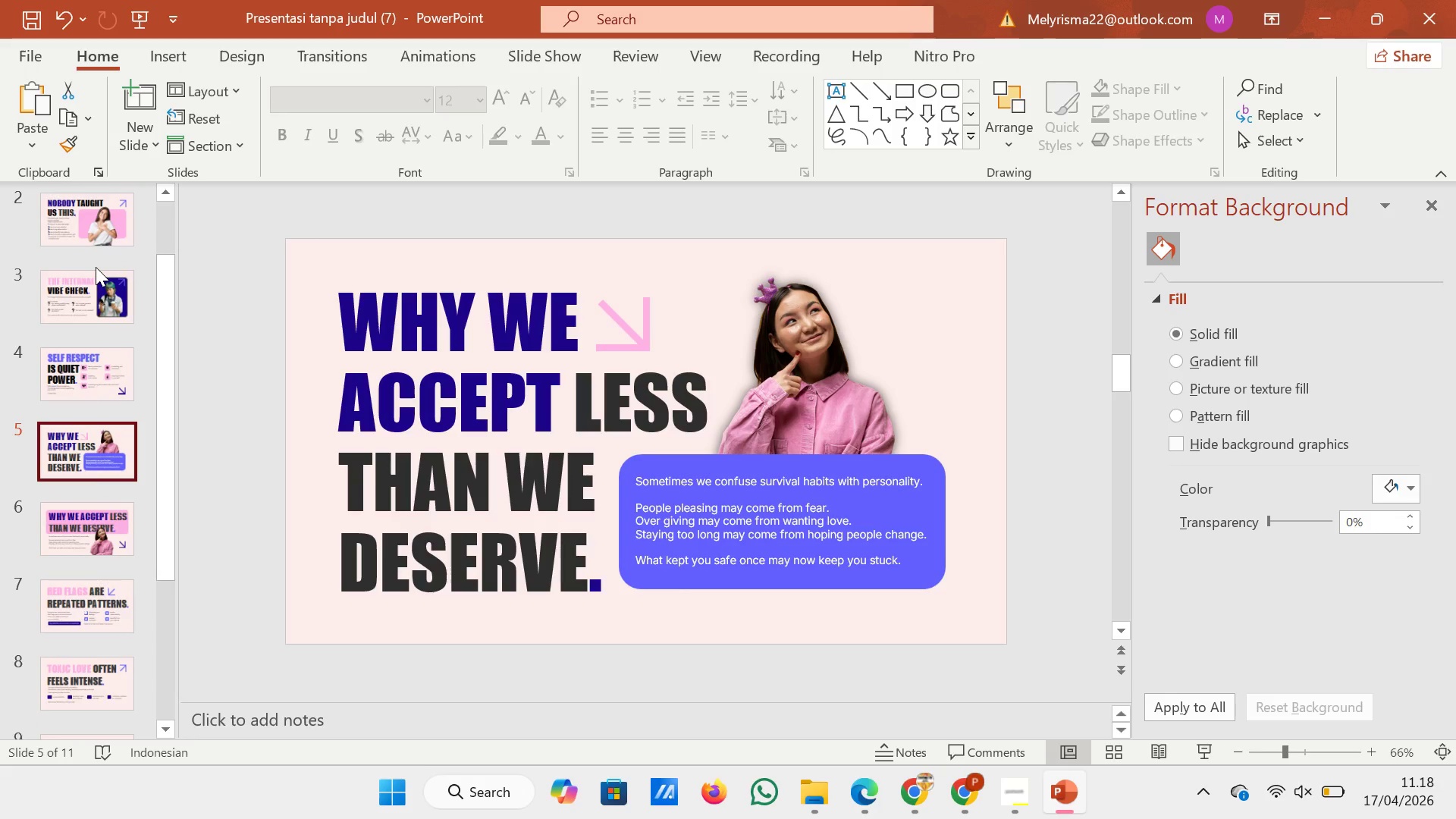 
left_click([102, 284])
 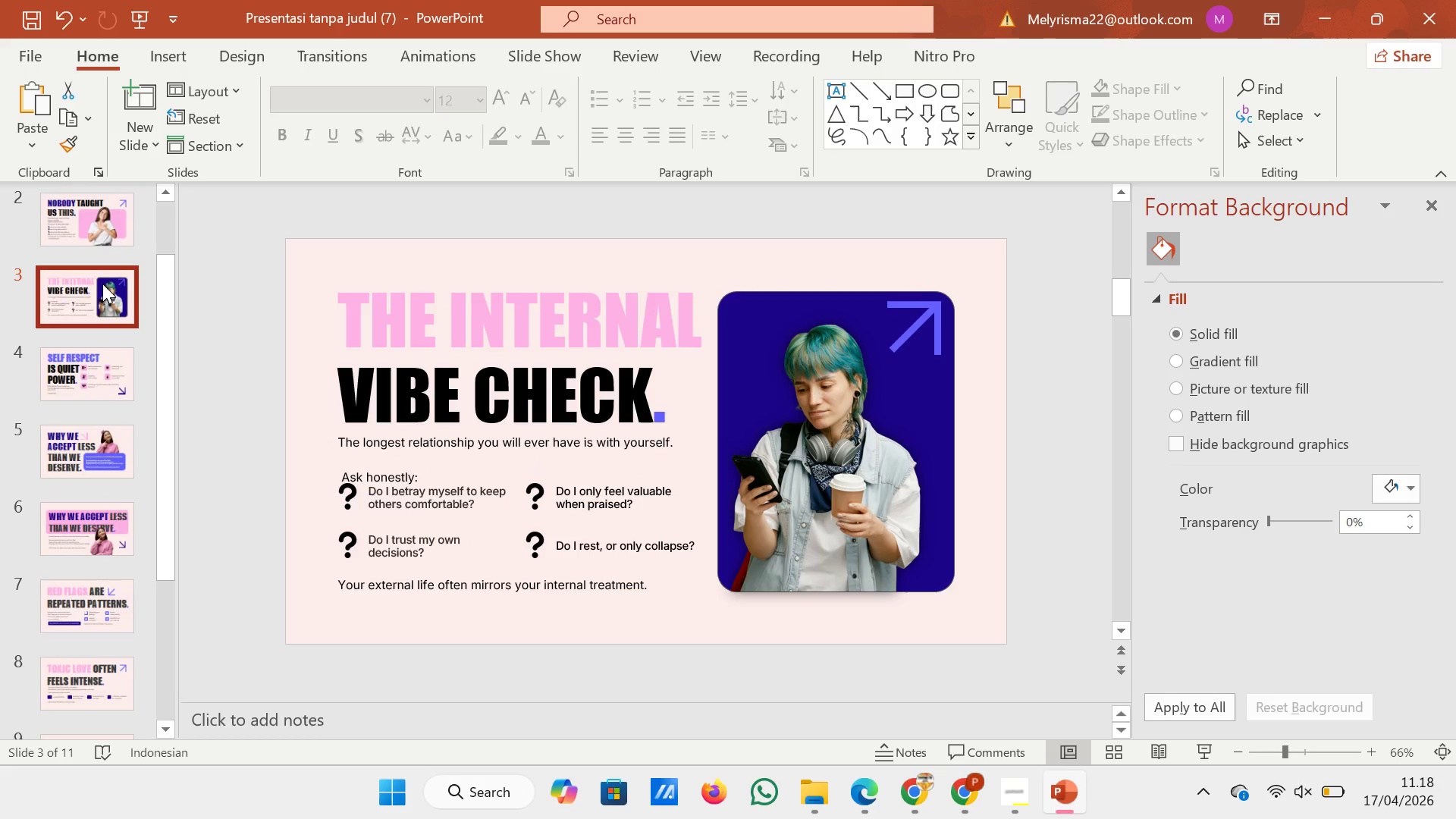 
scroll: coordinate [102, 284], scroll_direction: down, amount: 11.0
 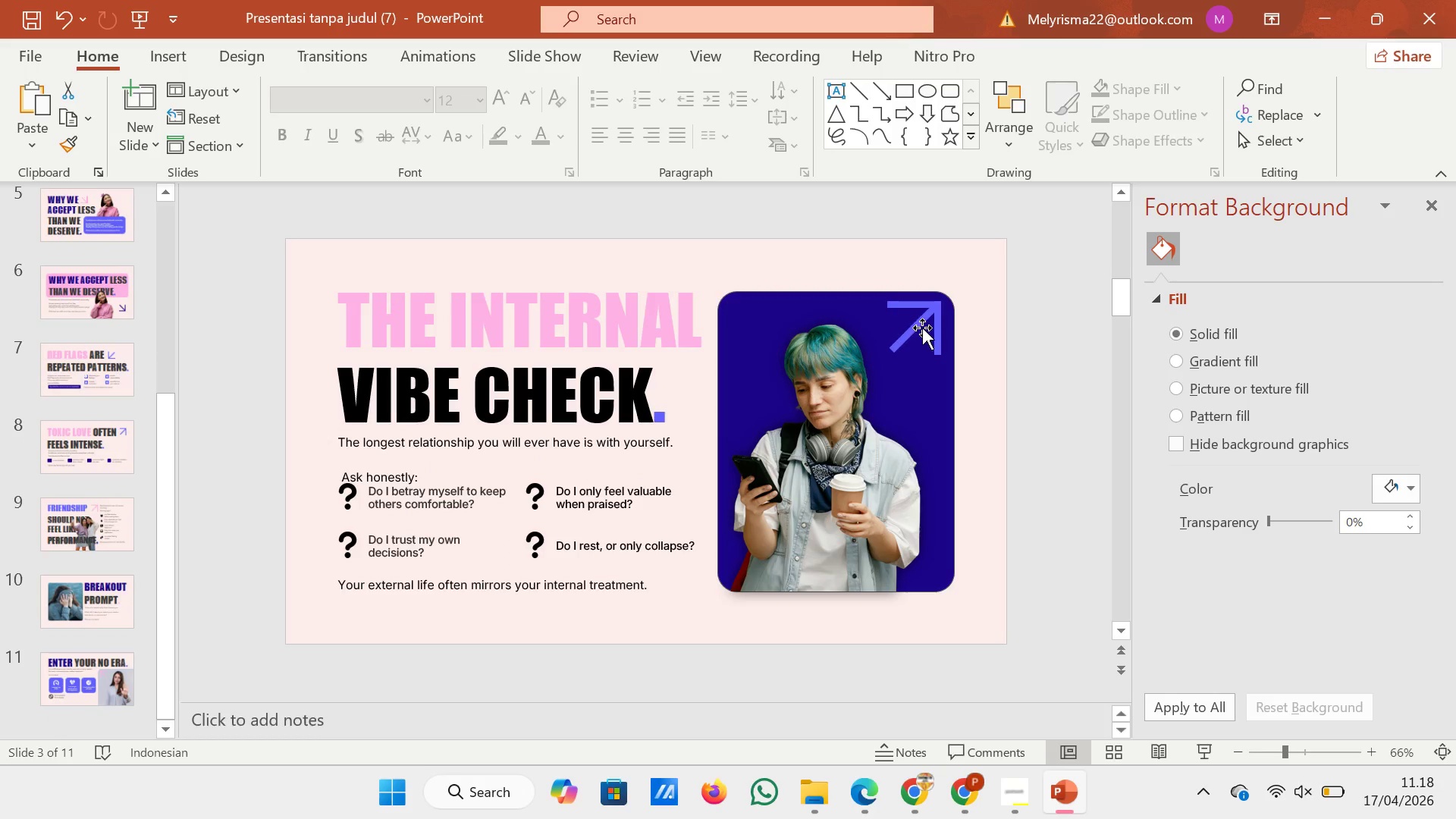 
left_click([922, 328])
 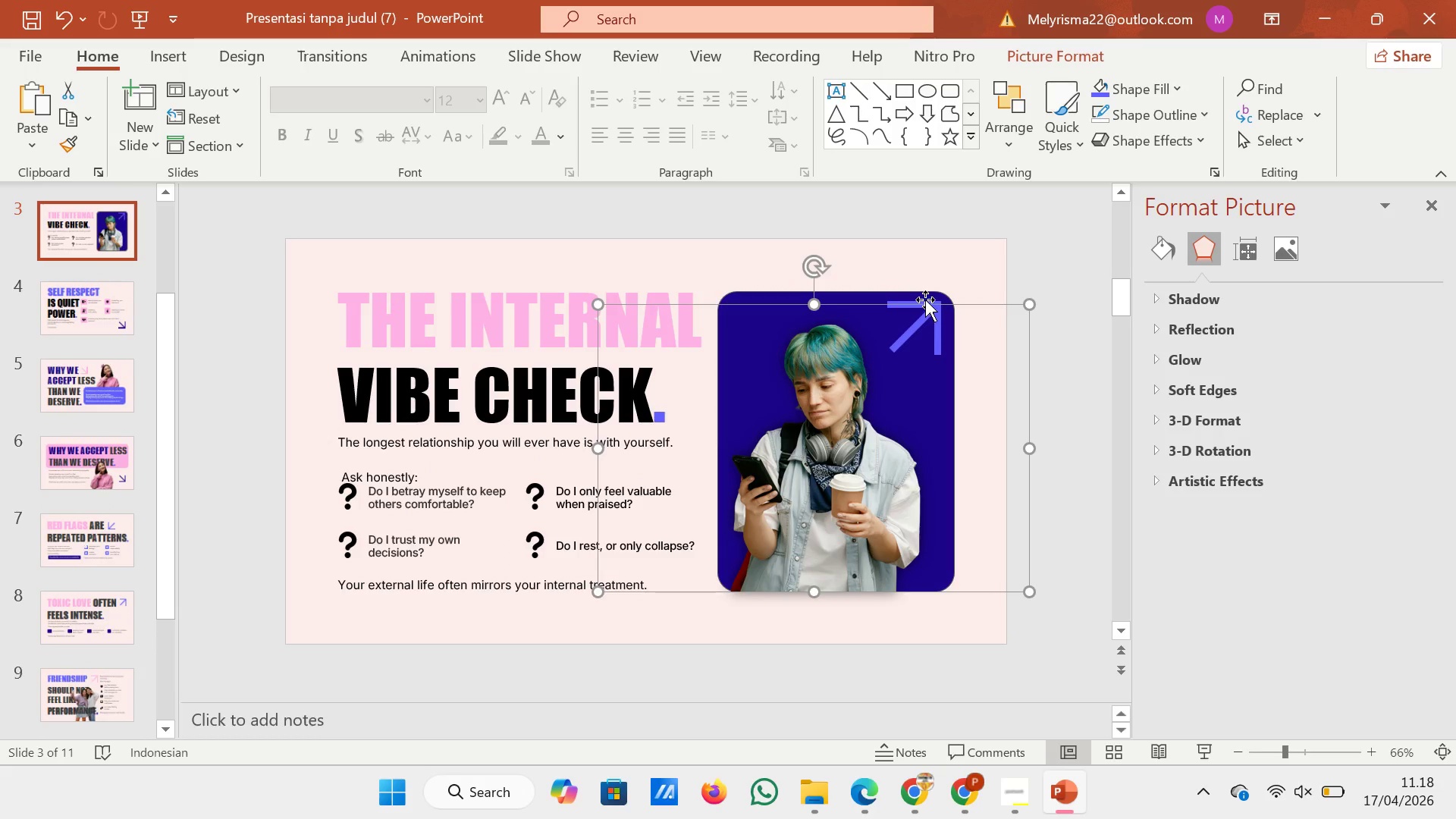 
left_click([925, 300])
 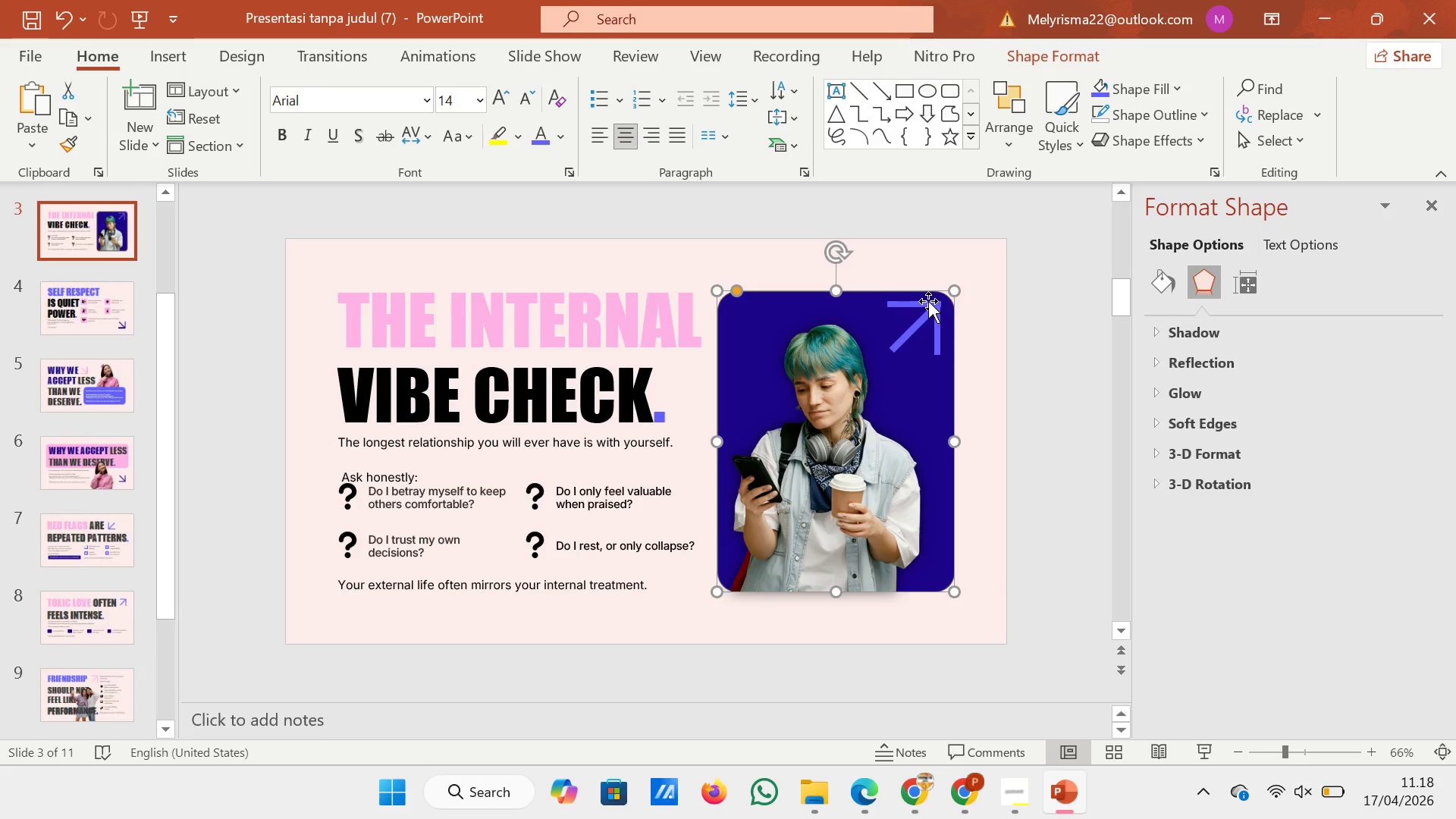 
left_click([928, 301])
 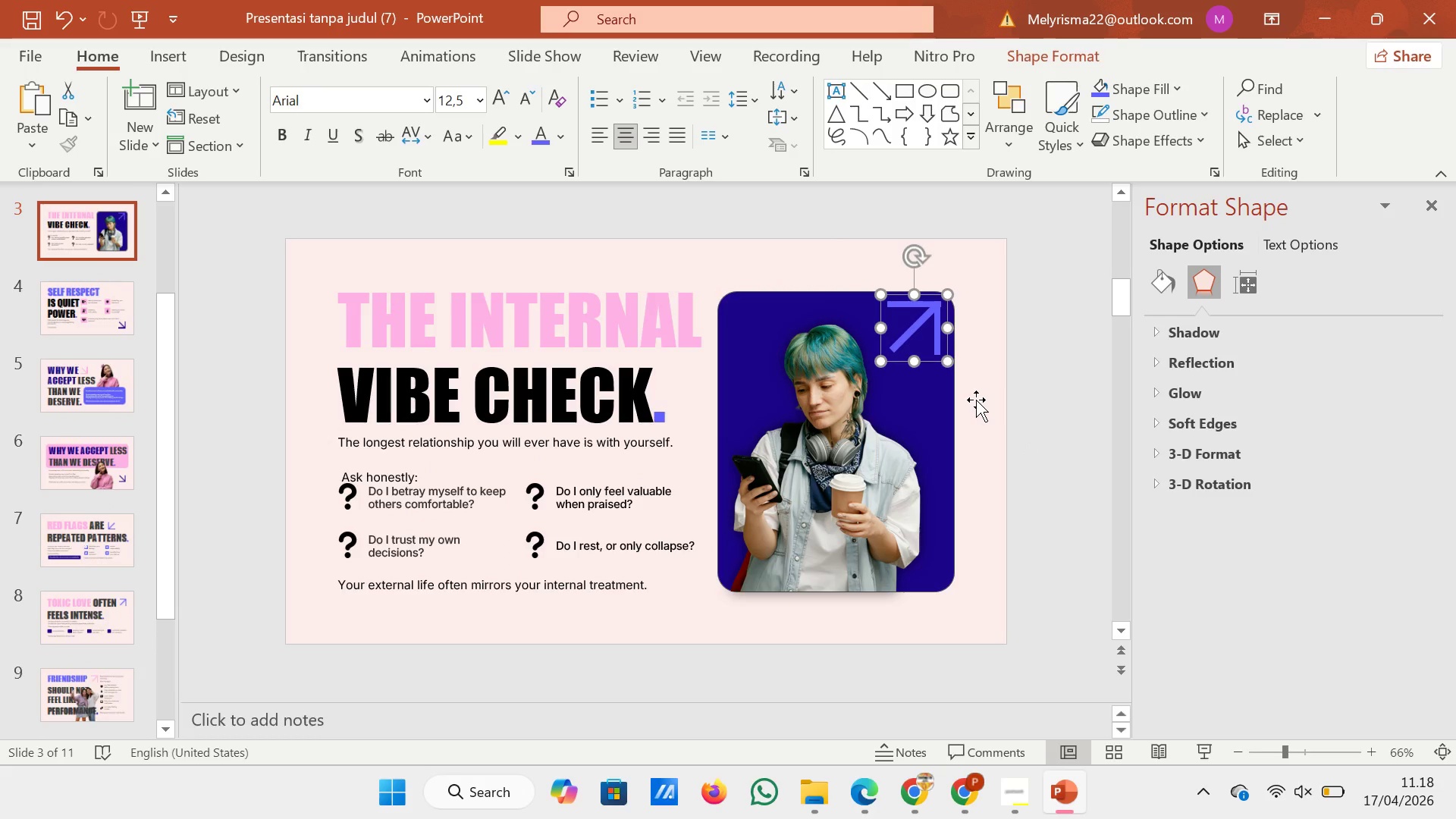 
key(ArrowRight)
 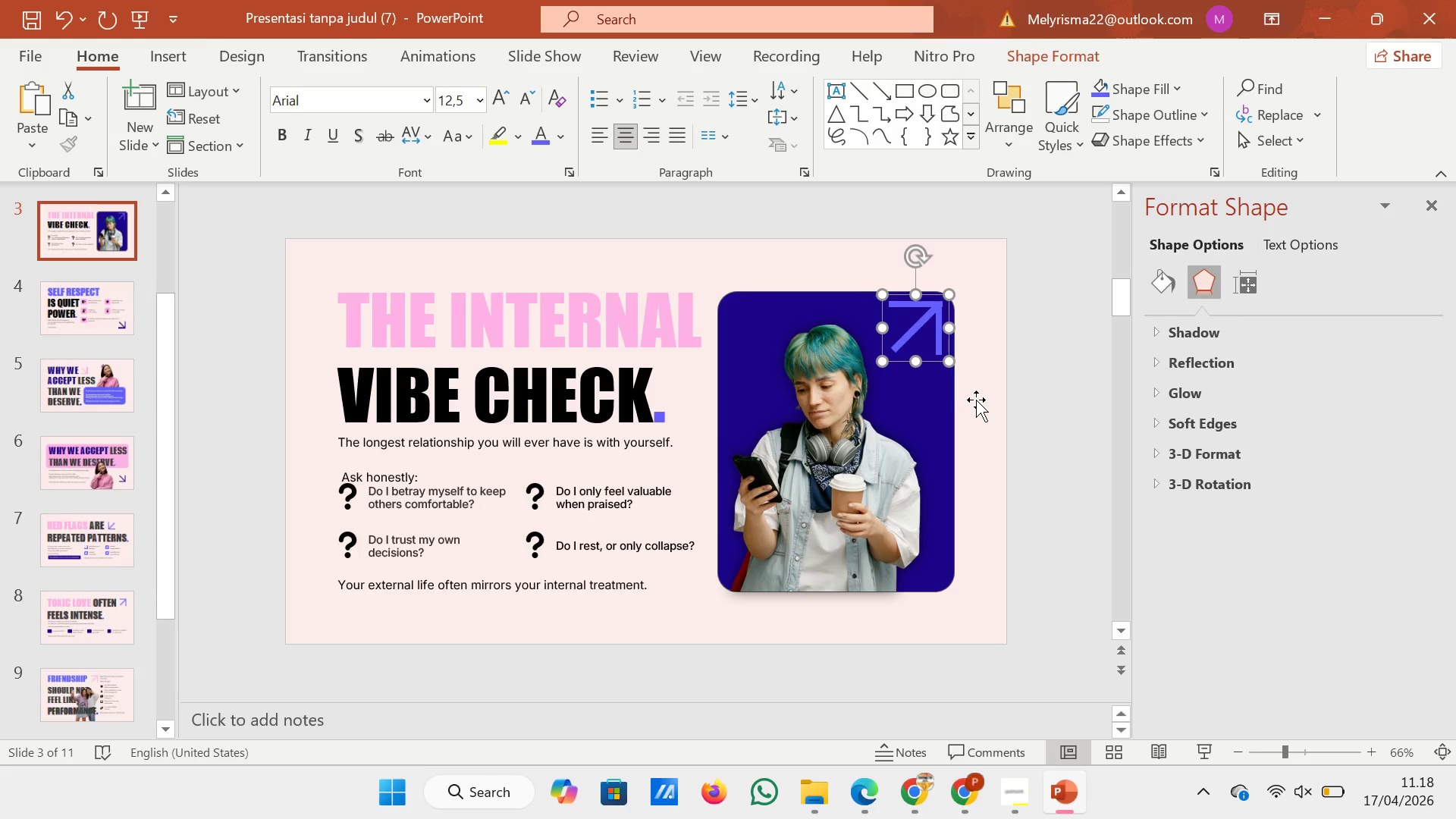 
key(ArrowRight)
 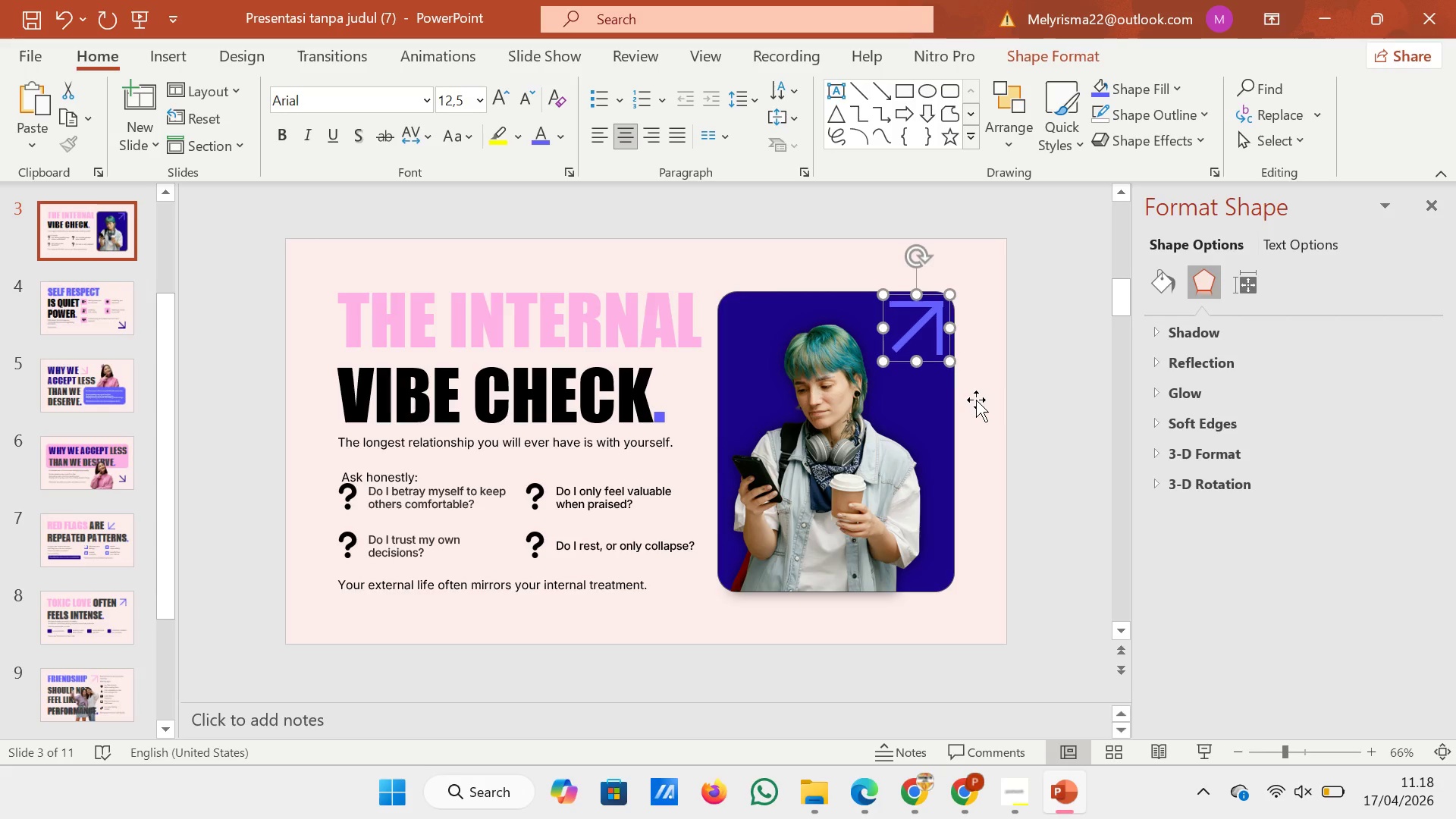 
key(ArrowRight)
 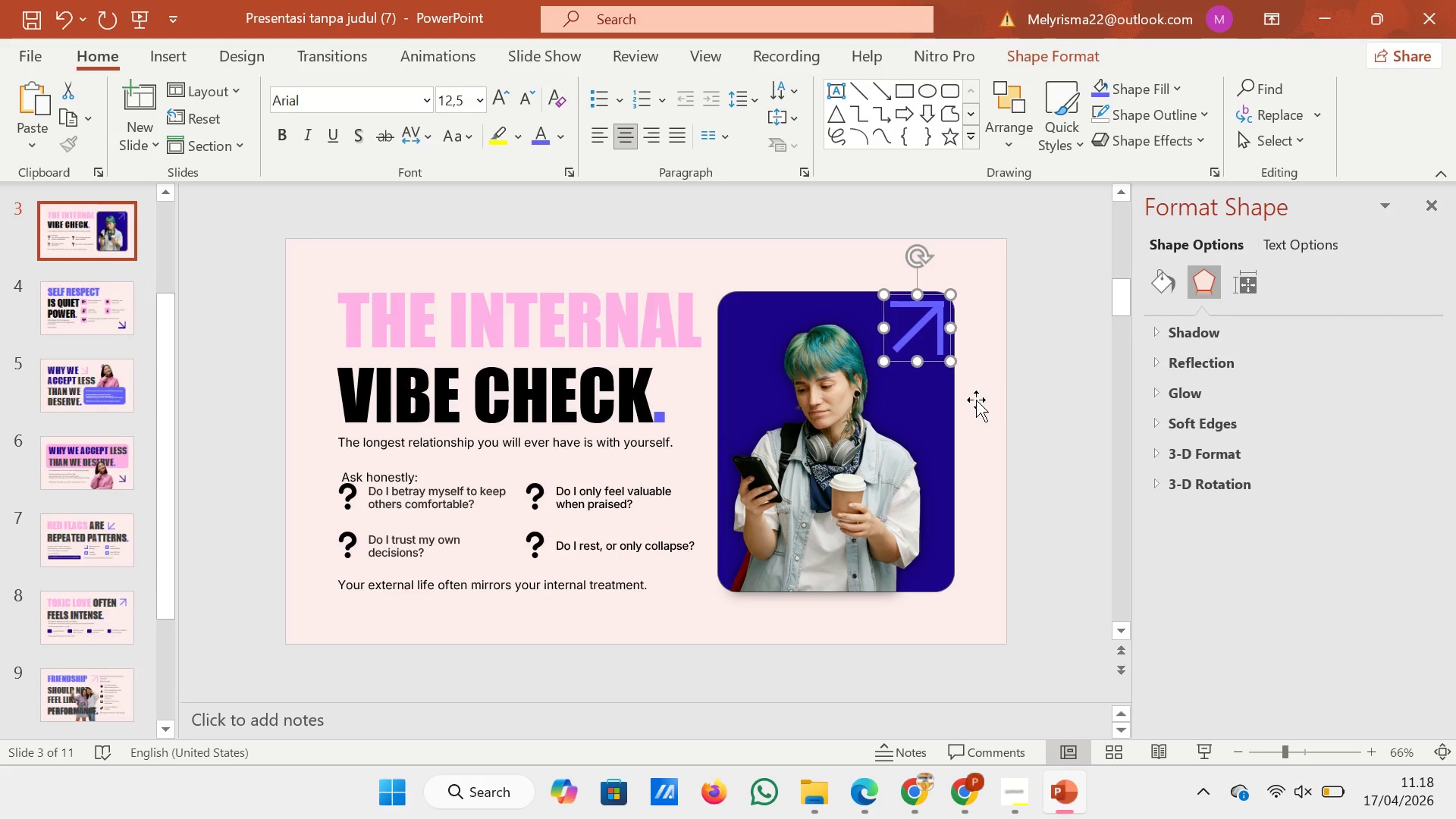 
key(ArrowRight)
 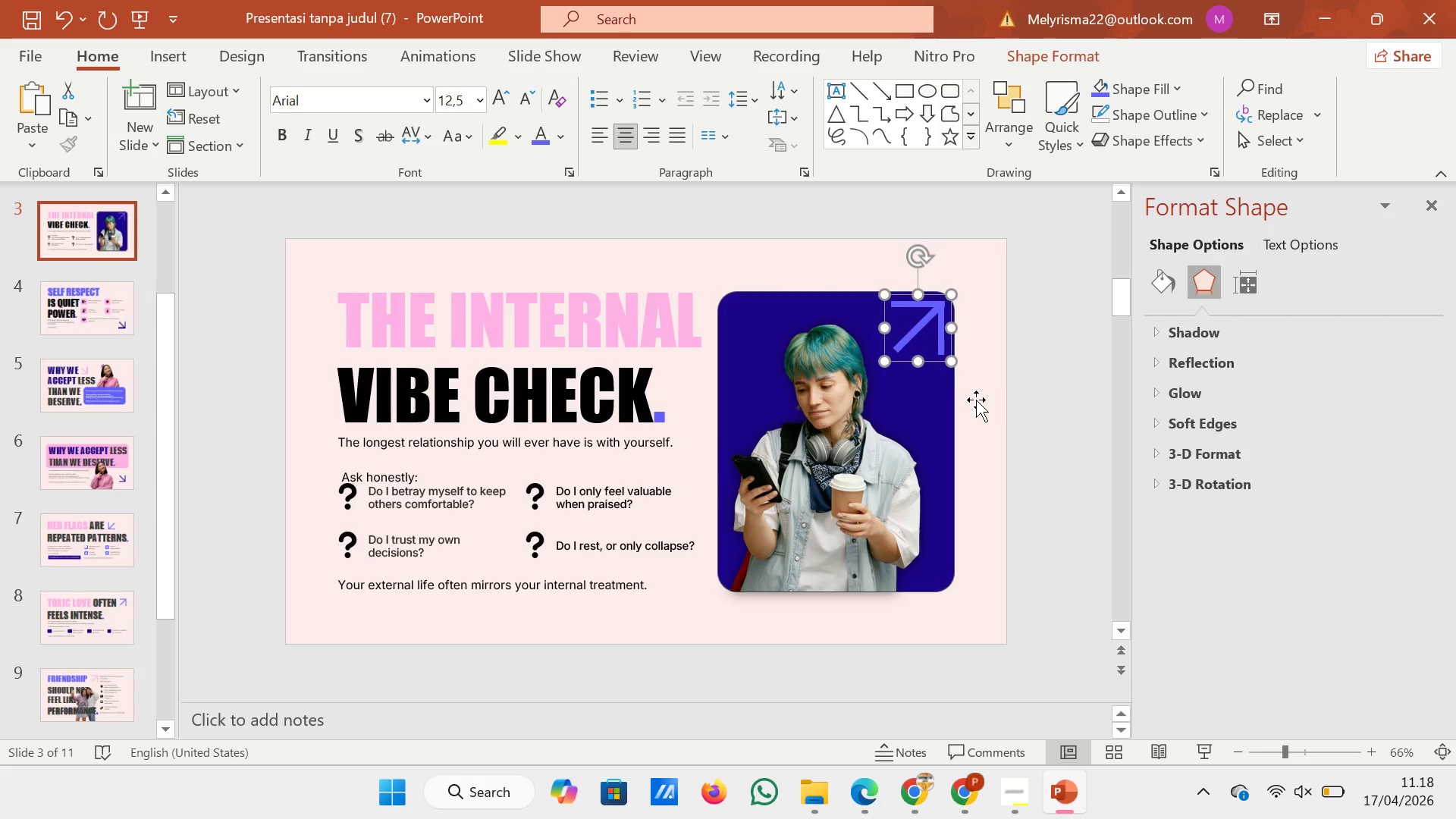 
key(ArrowRight)
 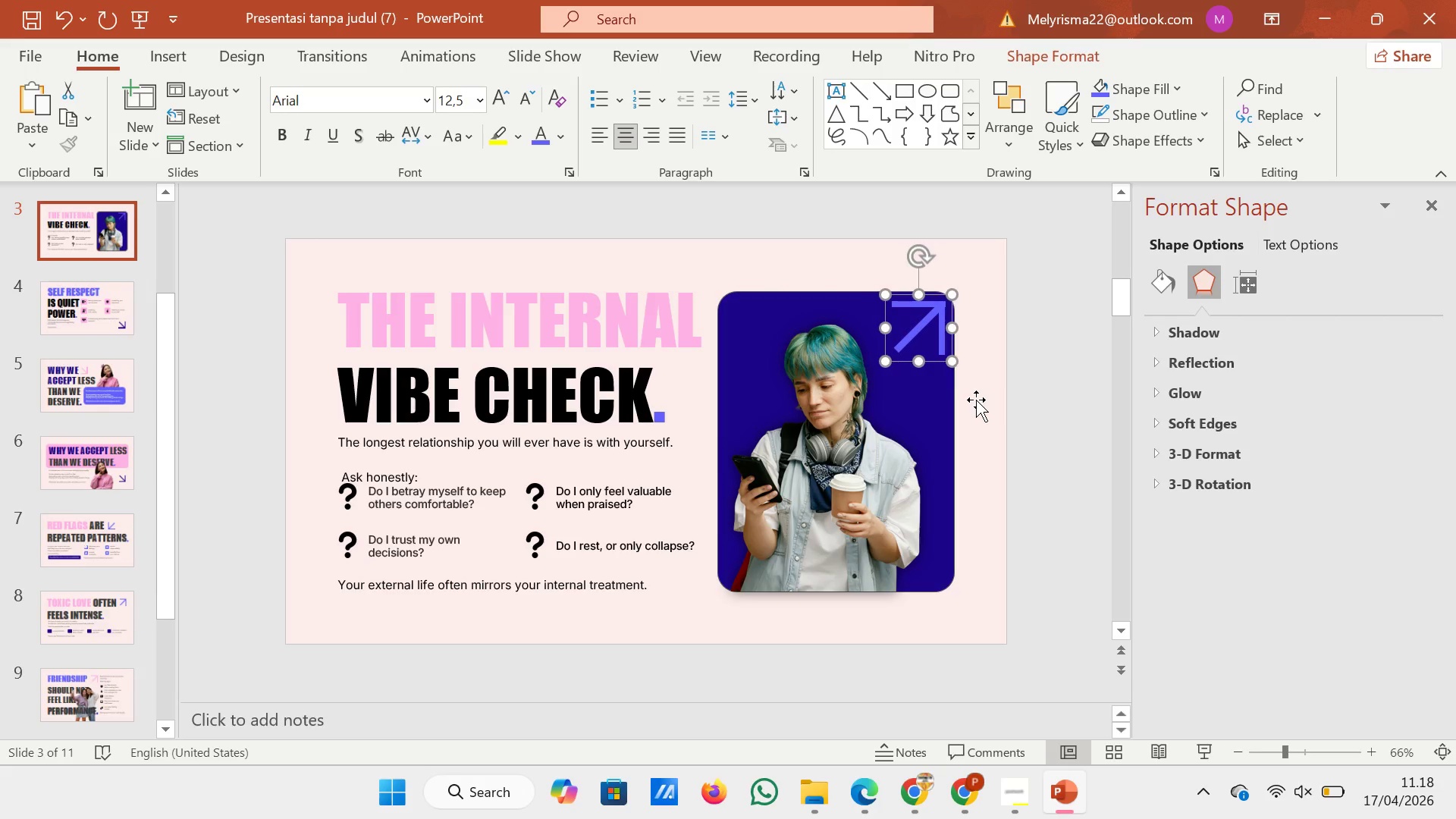 
key(ArrowRight)
 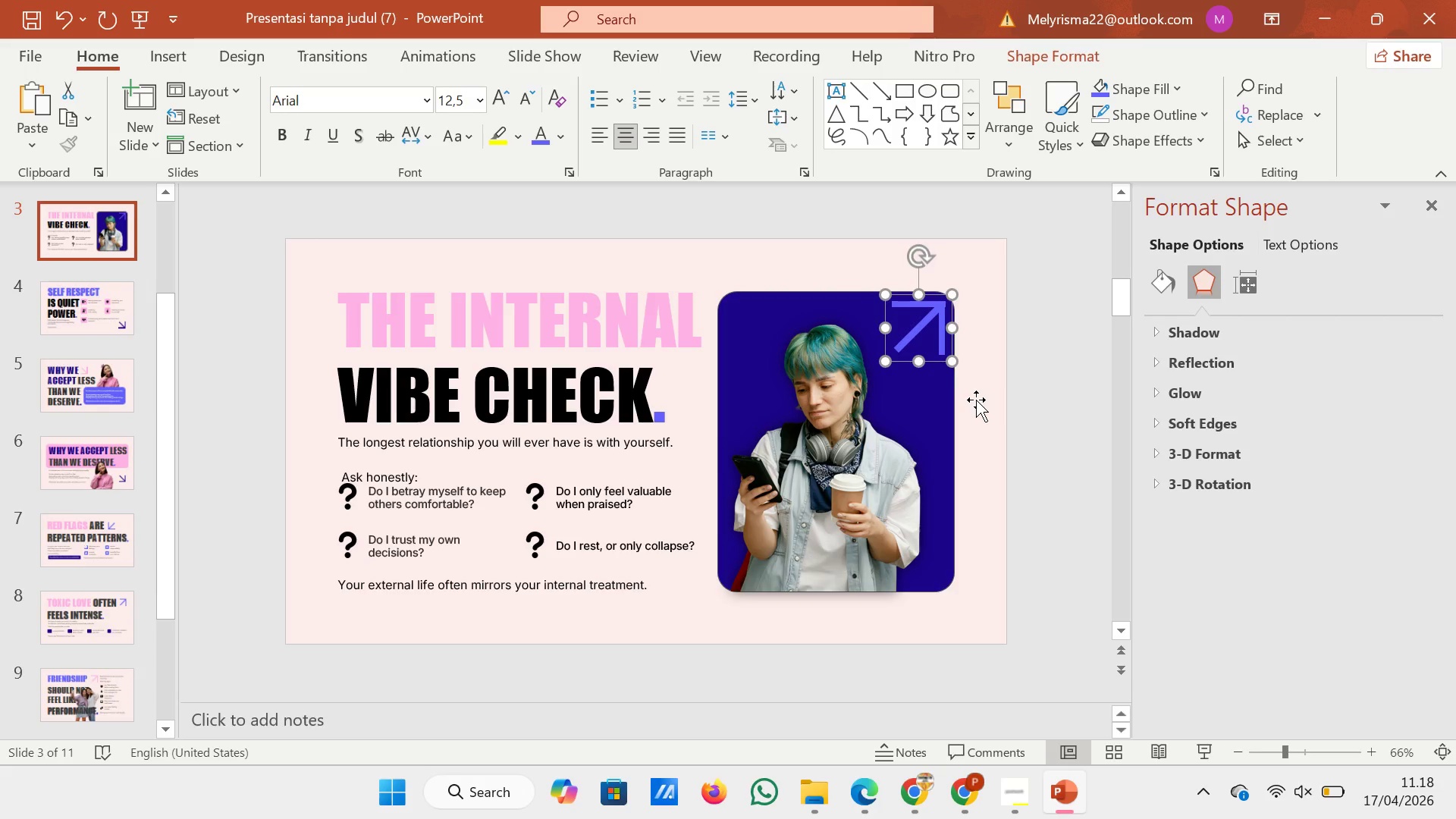 
left_click([976, 400])
 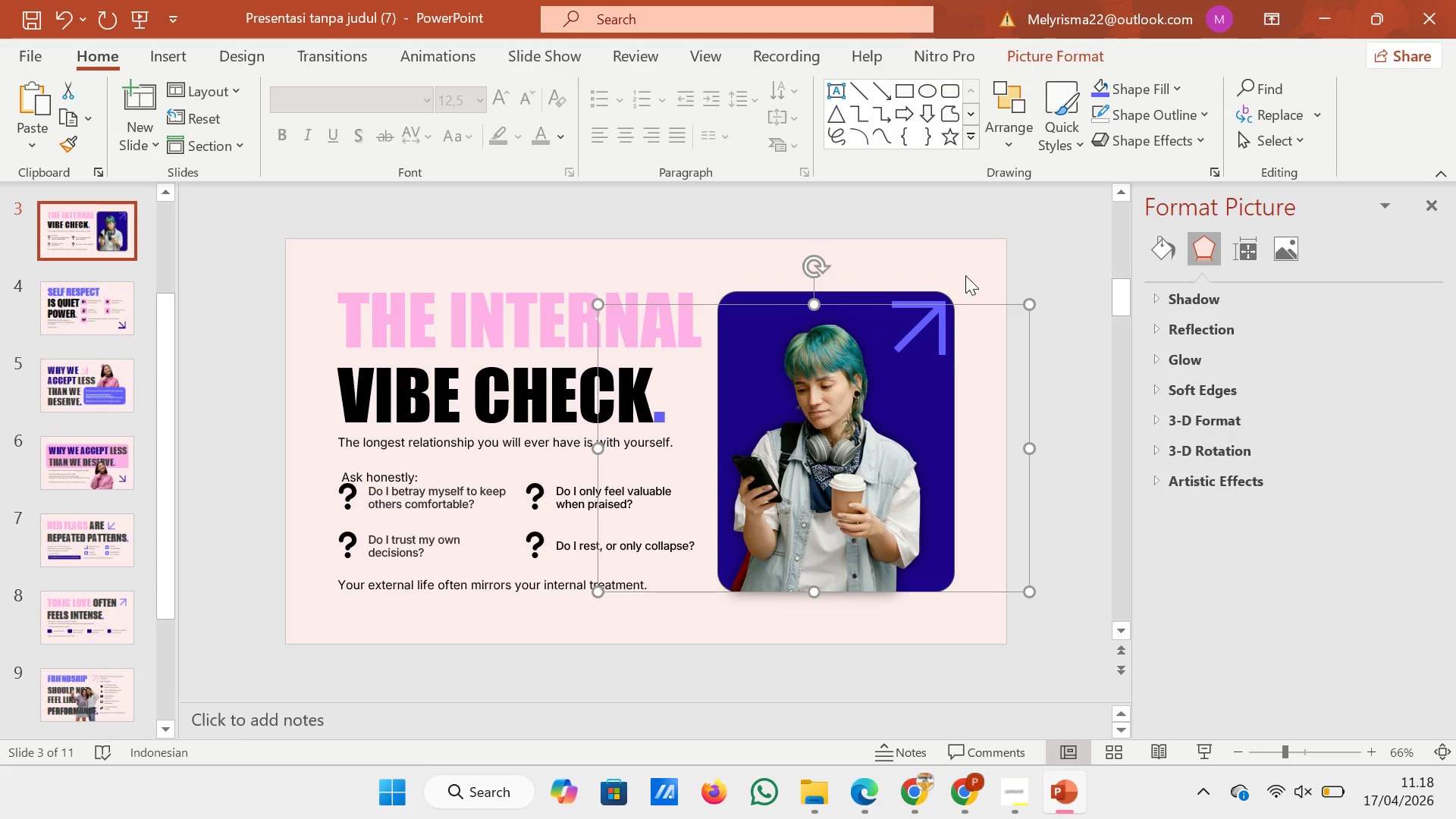 
left_click([965, 270])
 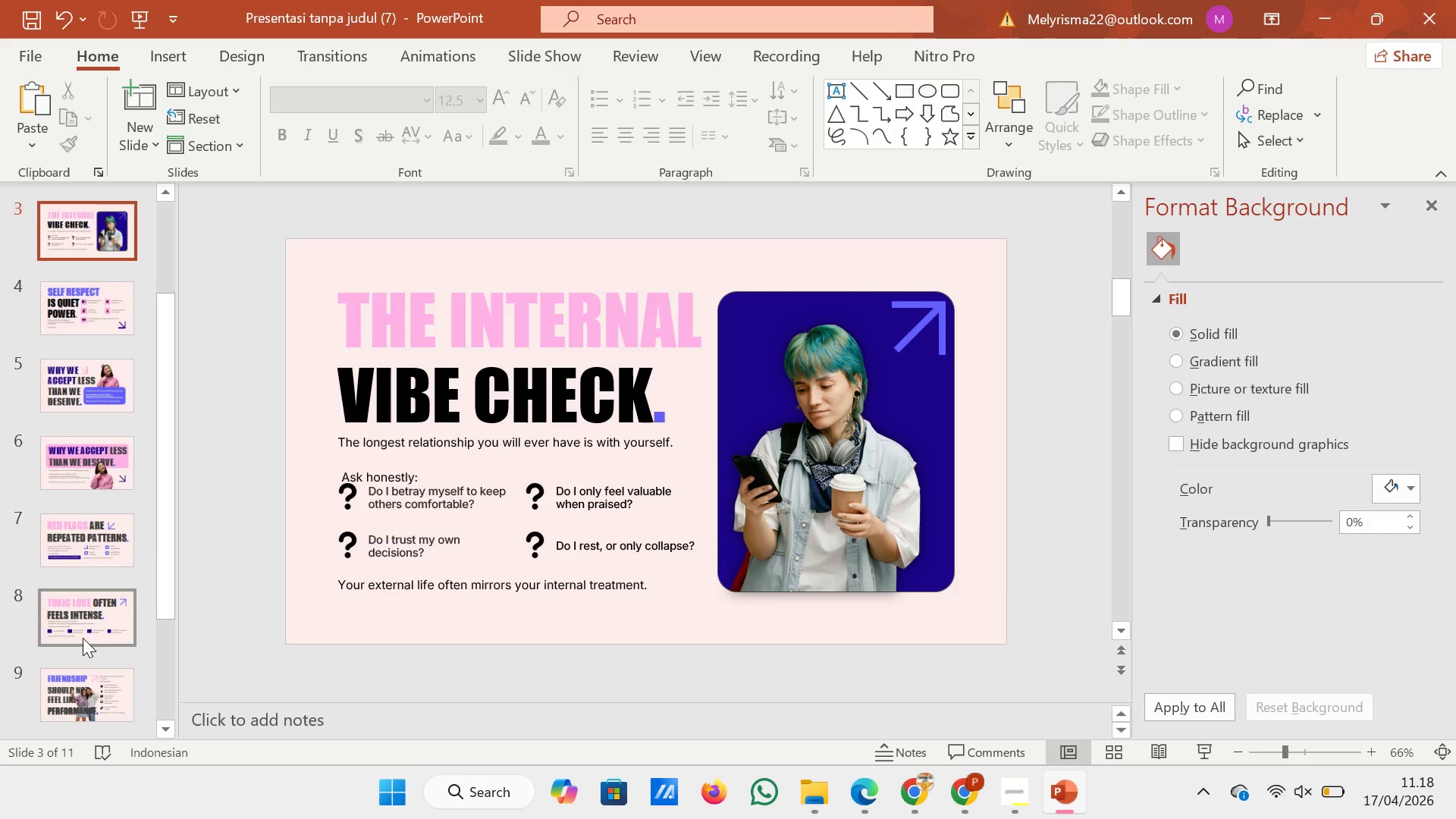 
left_click([87, 692])
 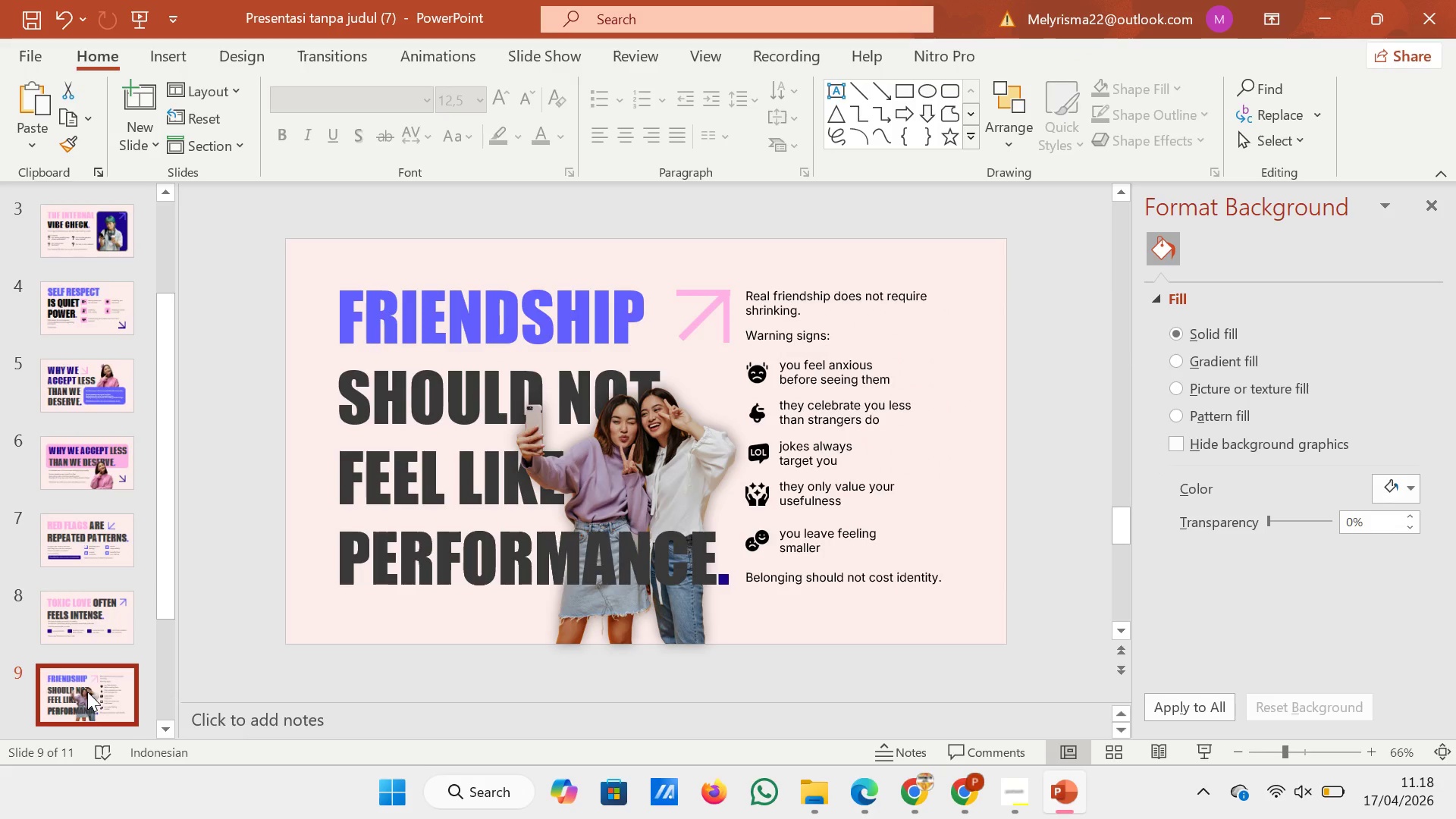 
scroll: coordinate [87, 692], scroll_direction: down, amount: 5.0
 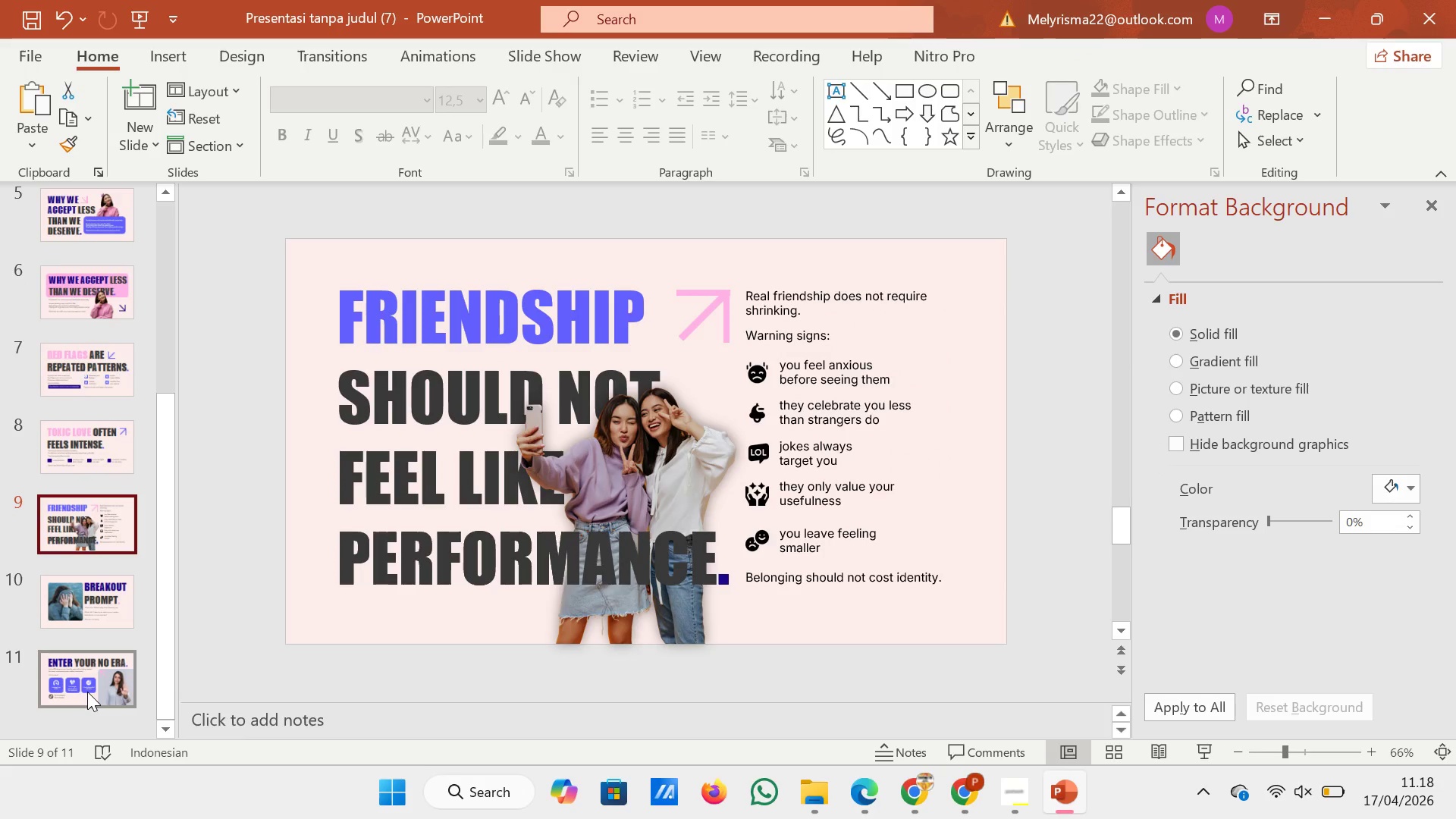 
left_click([87, 692])
 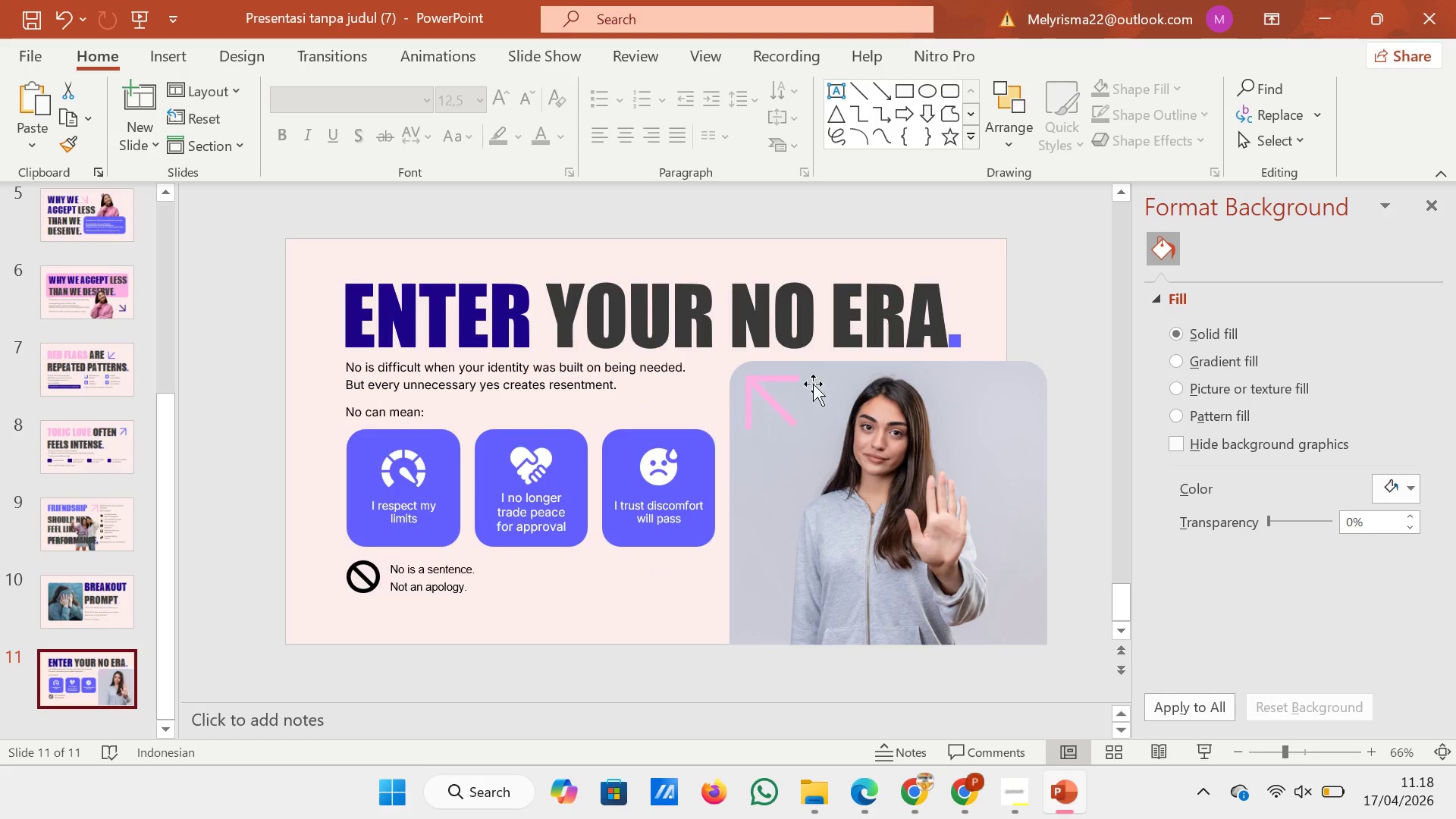 
left_click([751, 391])
 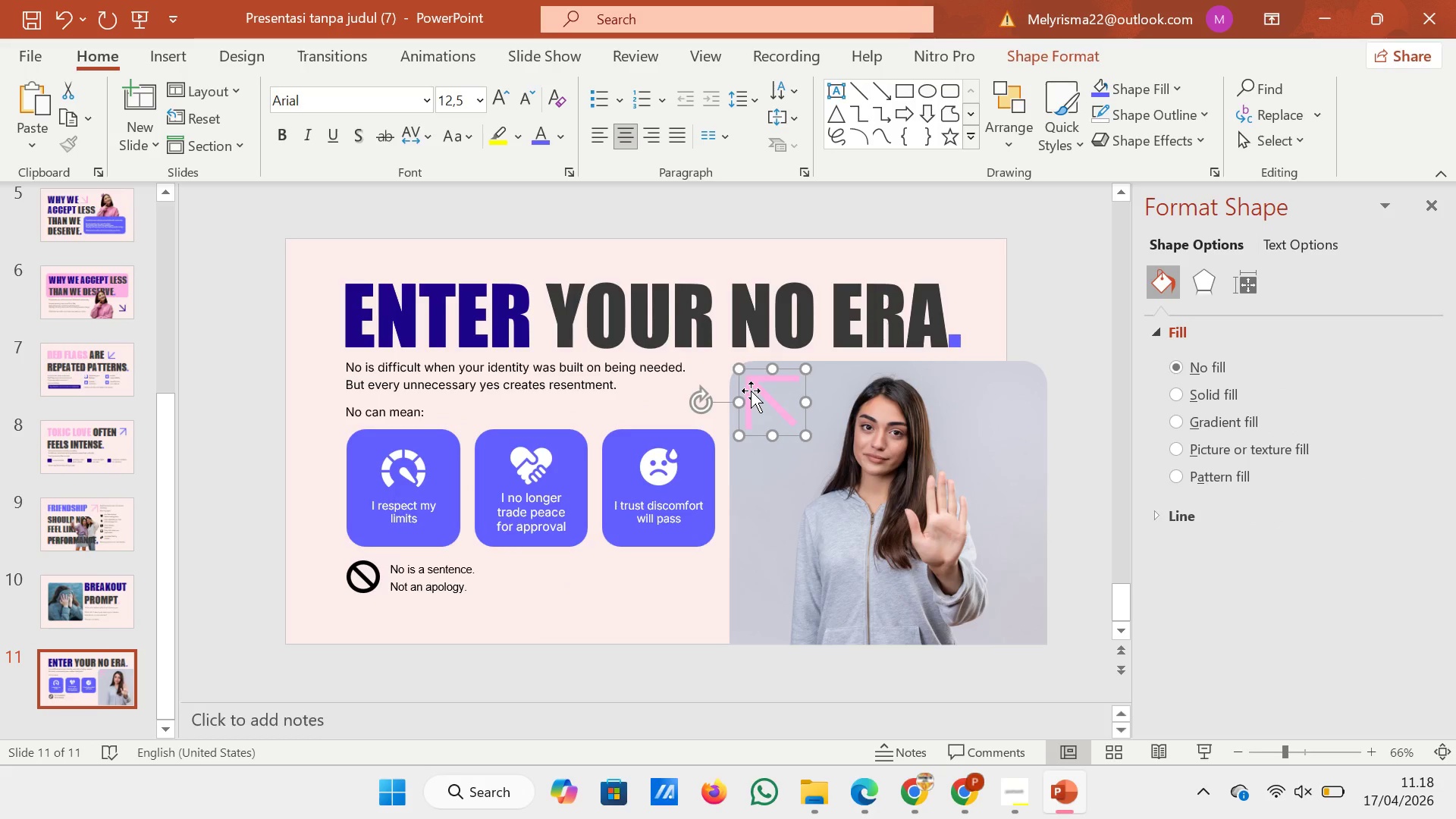 
key(ArrowUp)
 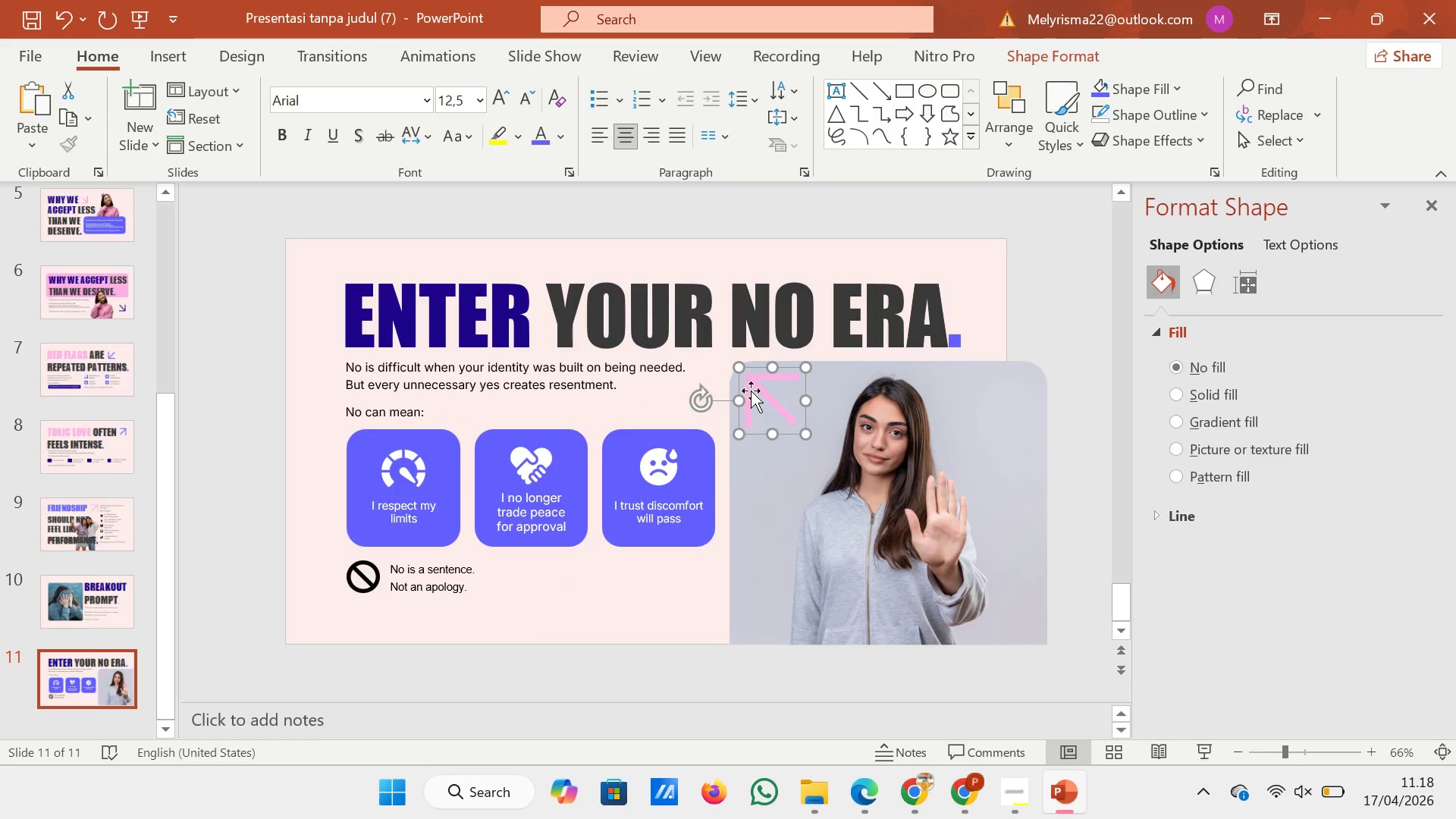 
key(ArrowUp)
 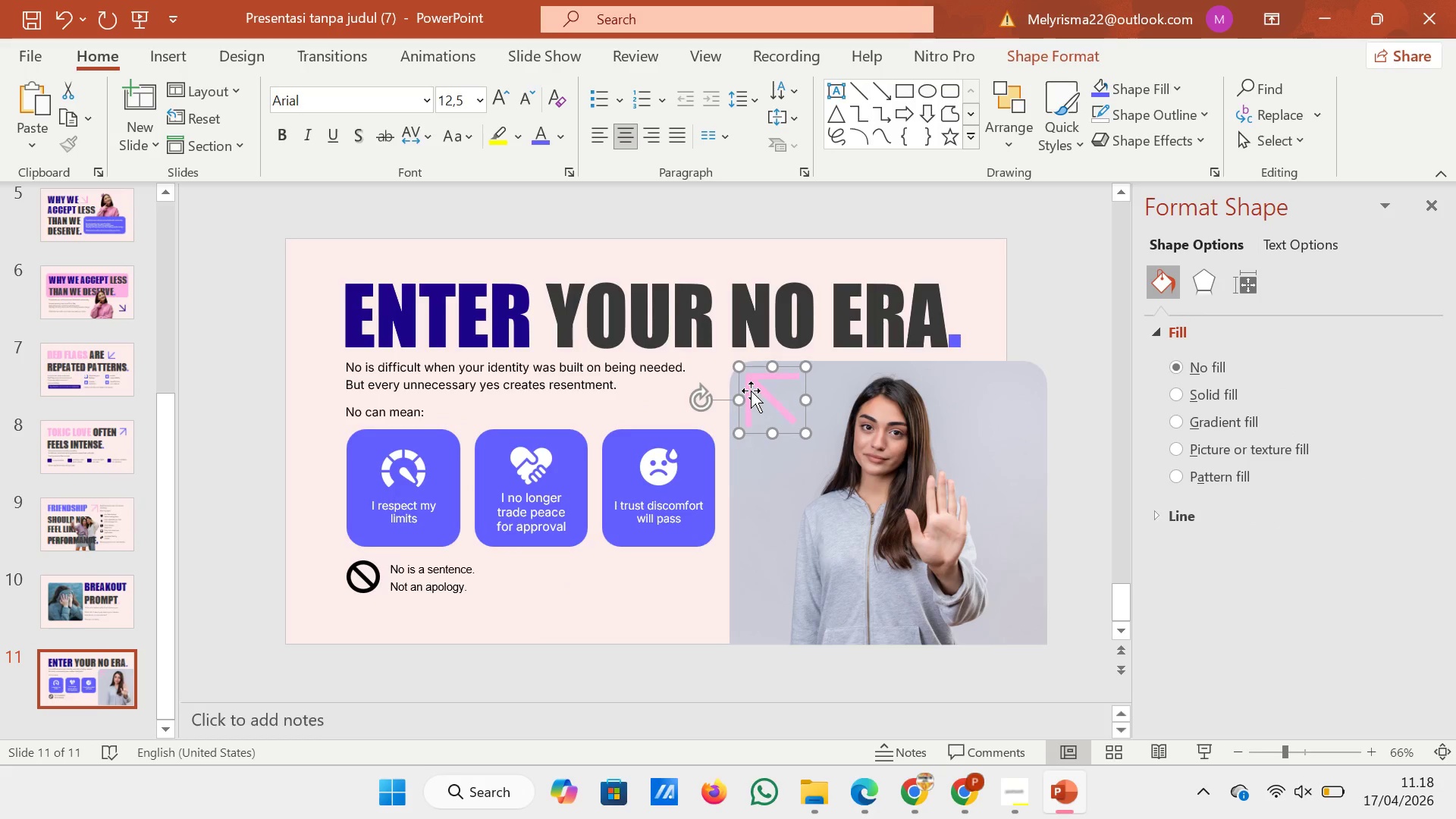 
key(ArrowUp)
 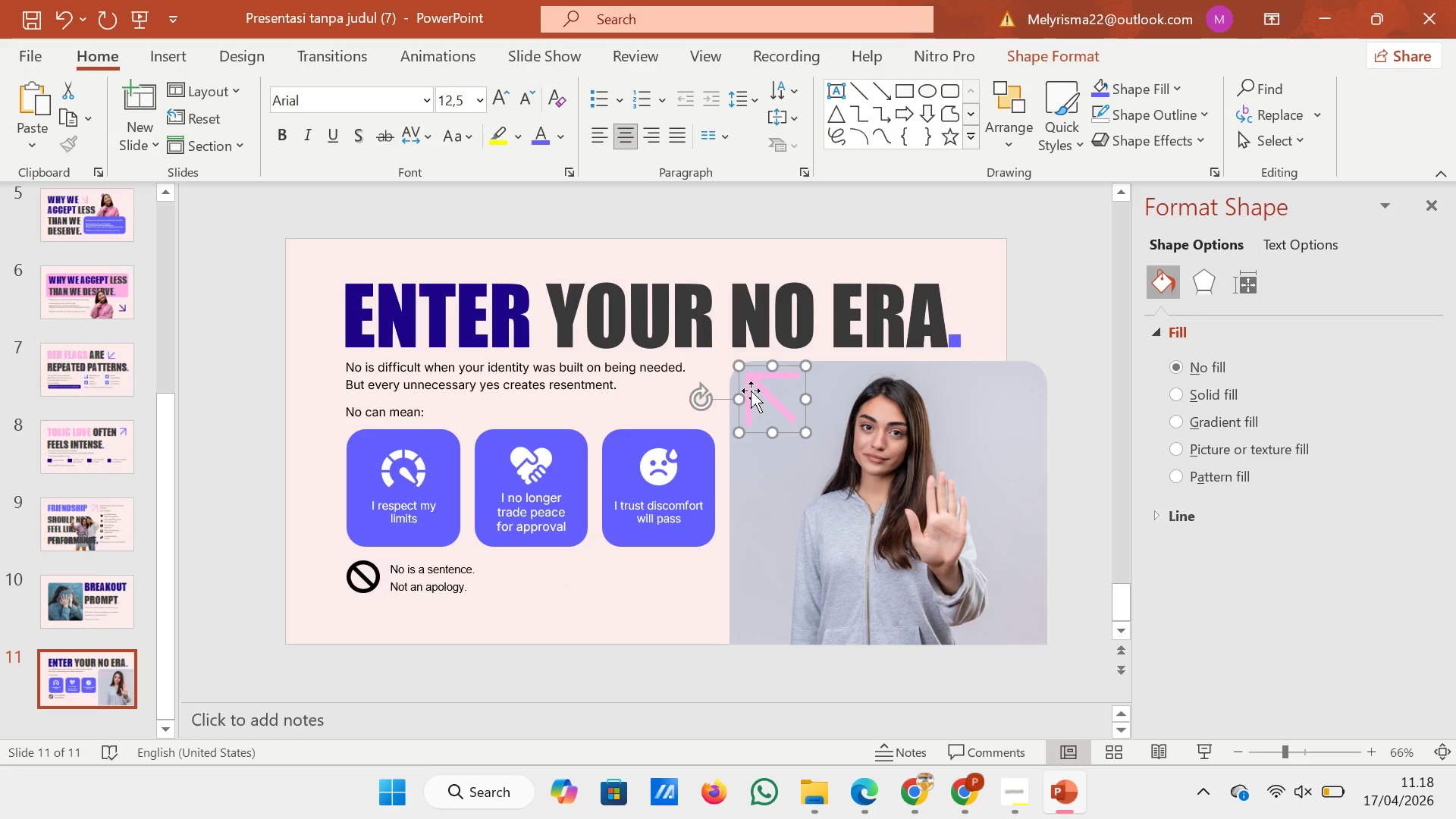 
key(ArrowUp)
 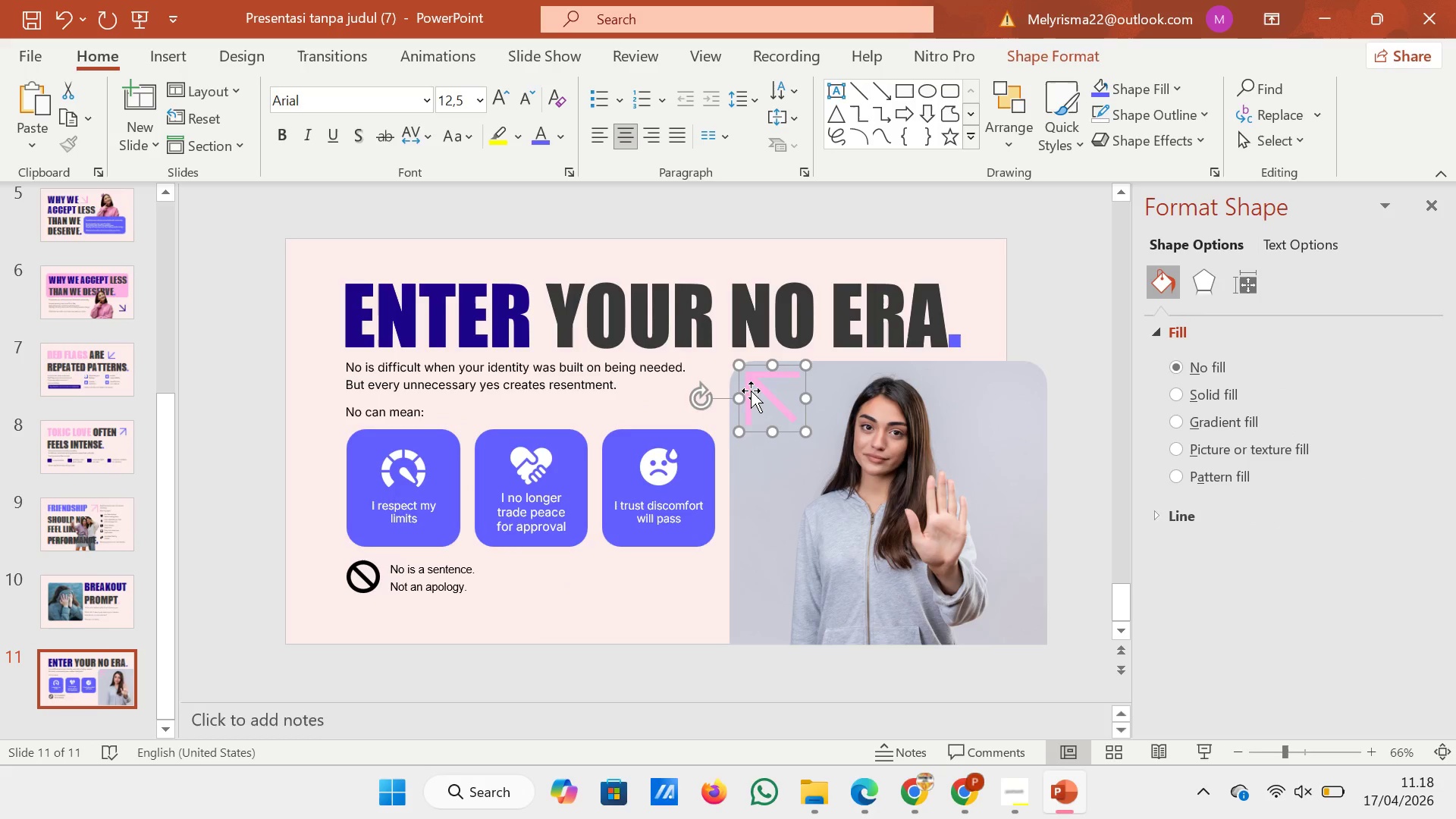 
key(ArrowUp)
 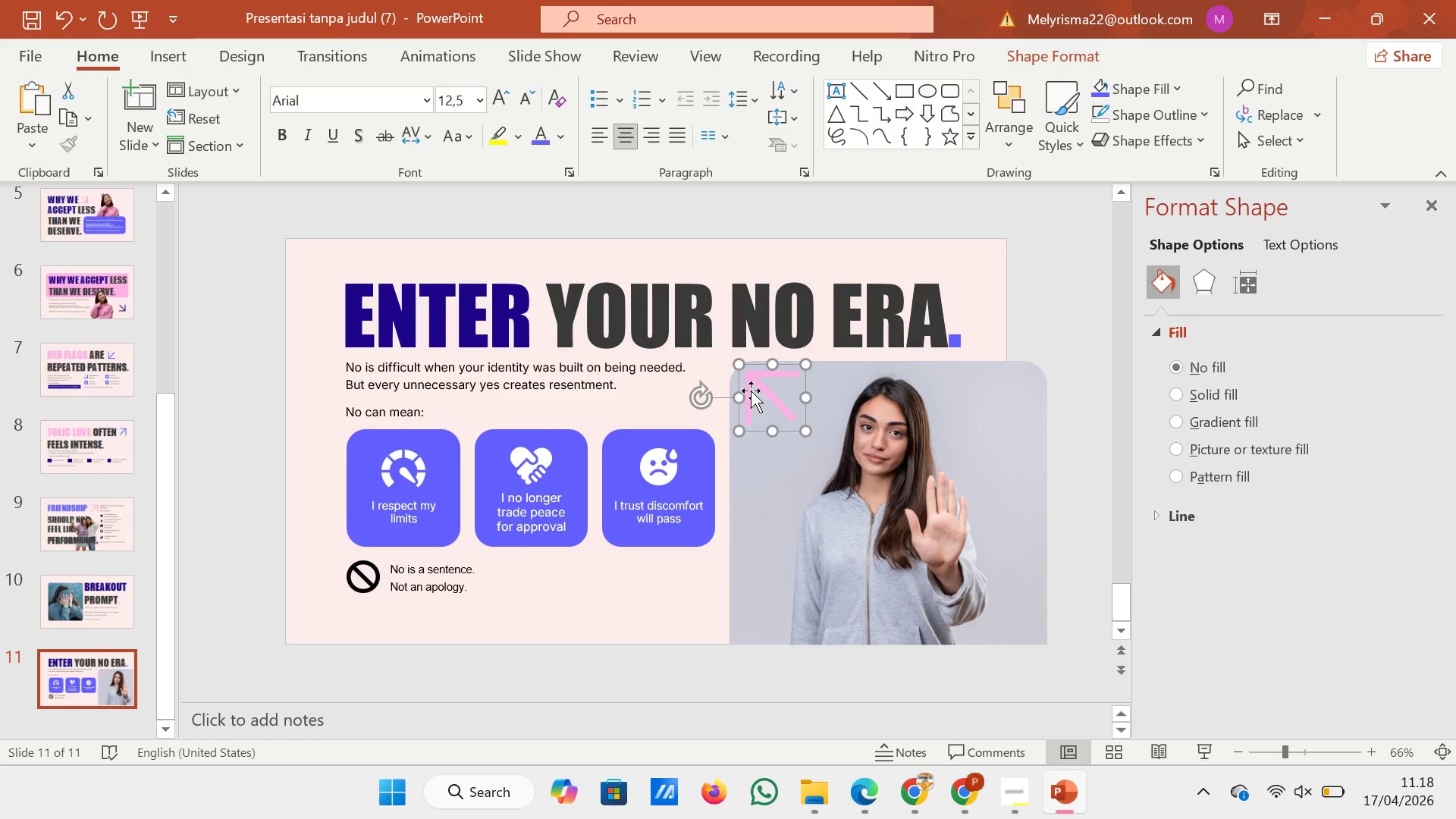 
key(ArrowUp)
 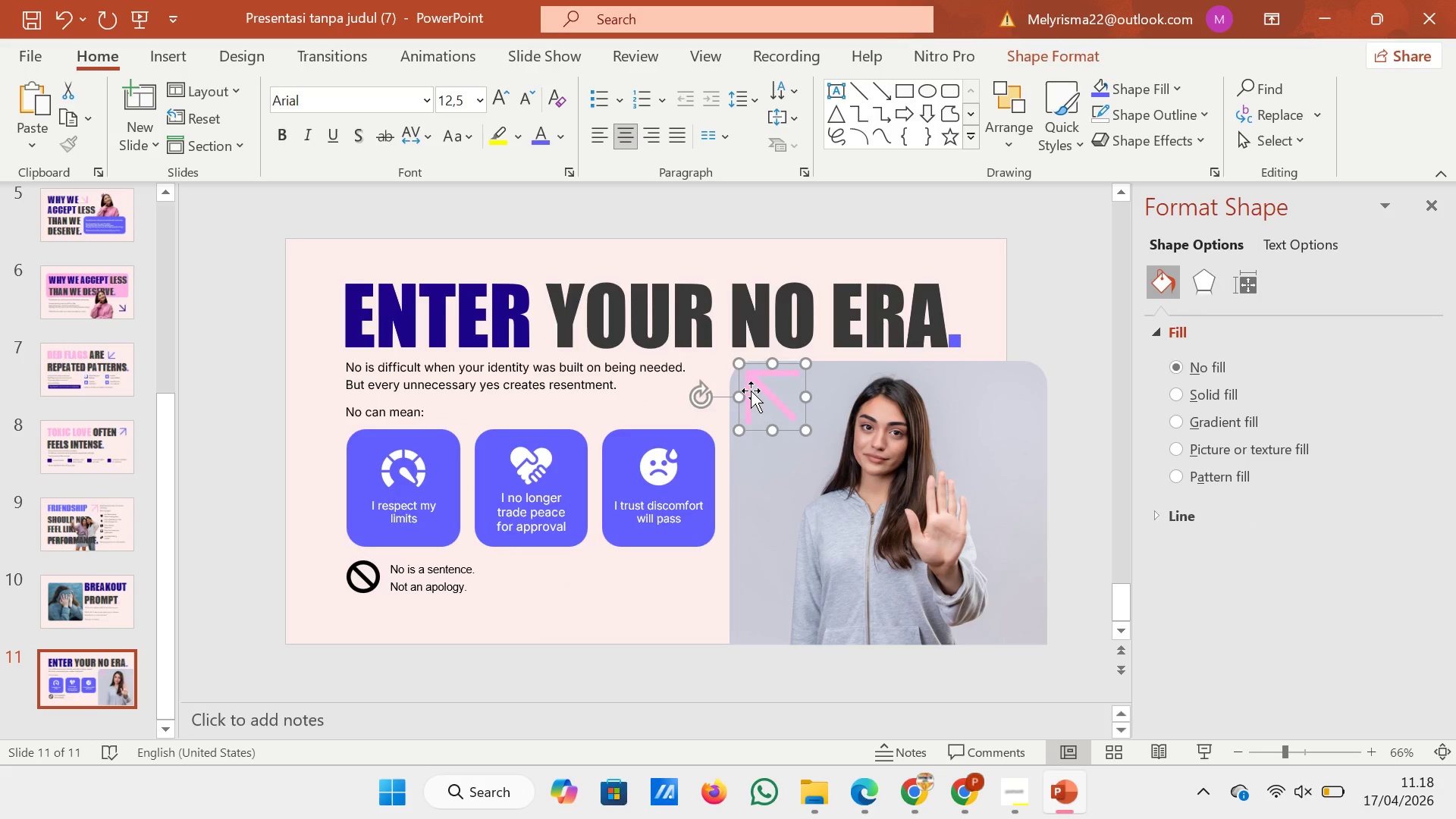 
key(ArrowUp)
 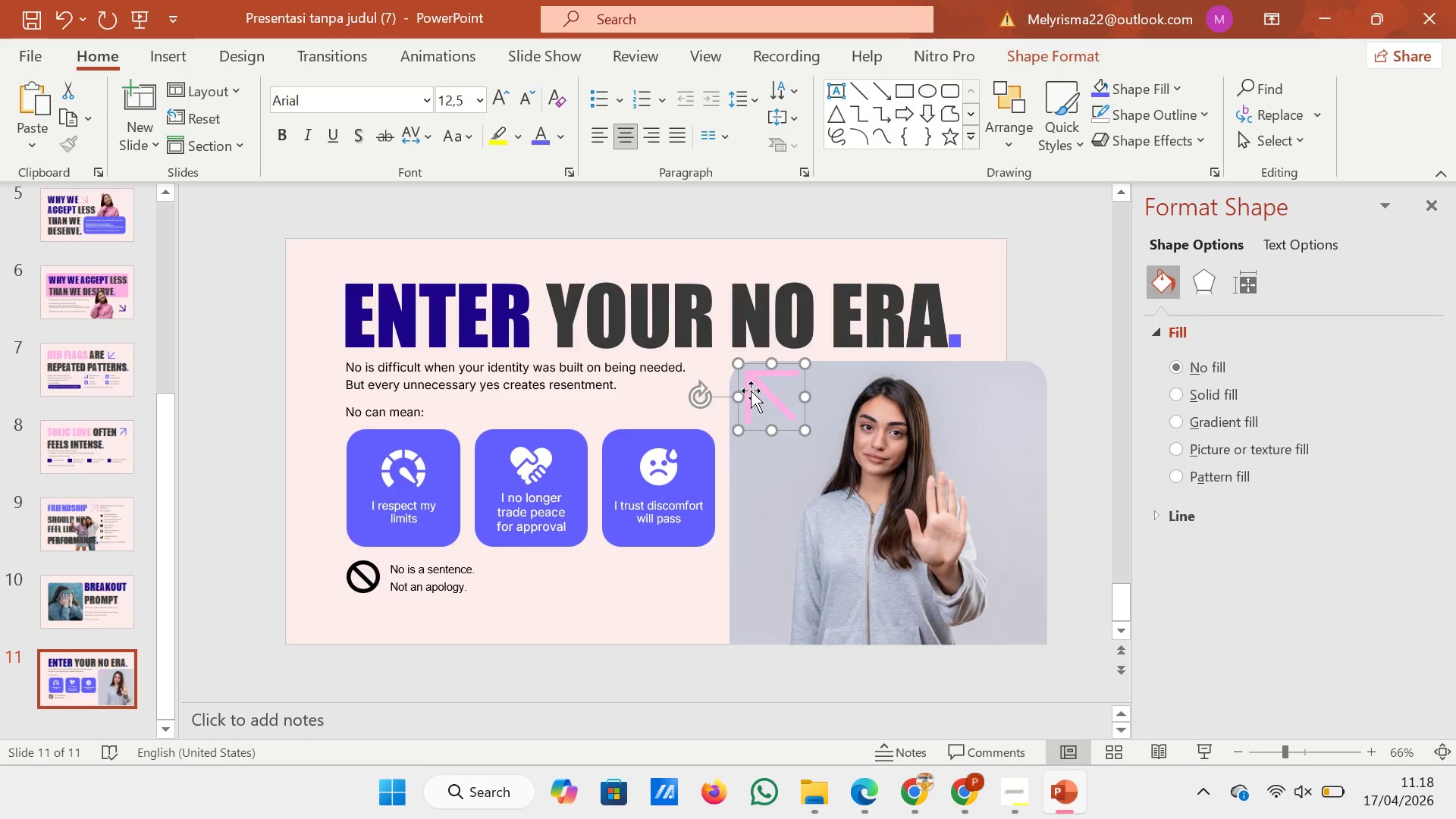 
key(ArrowLeft)
 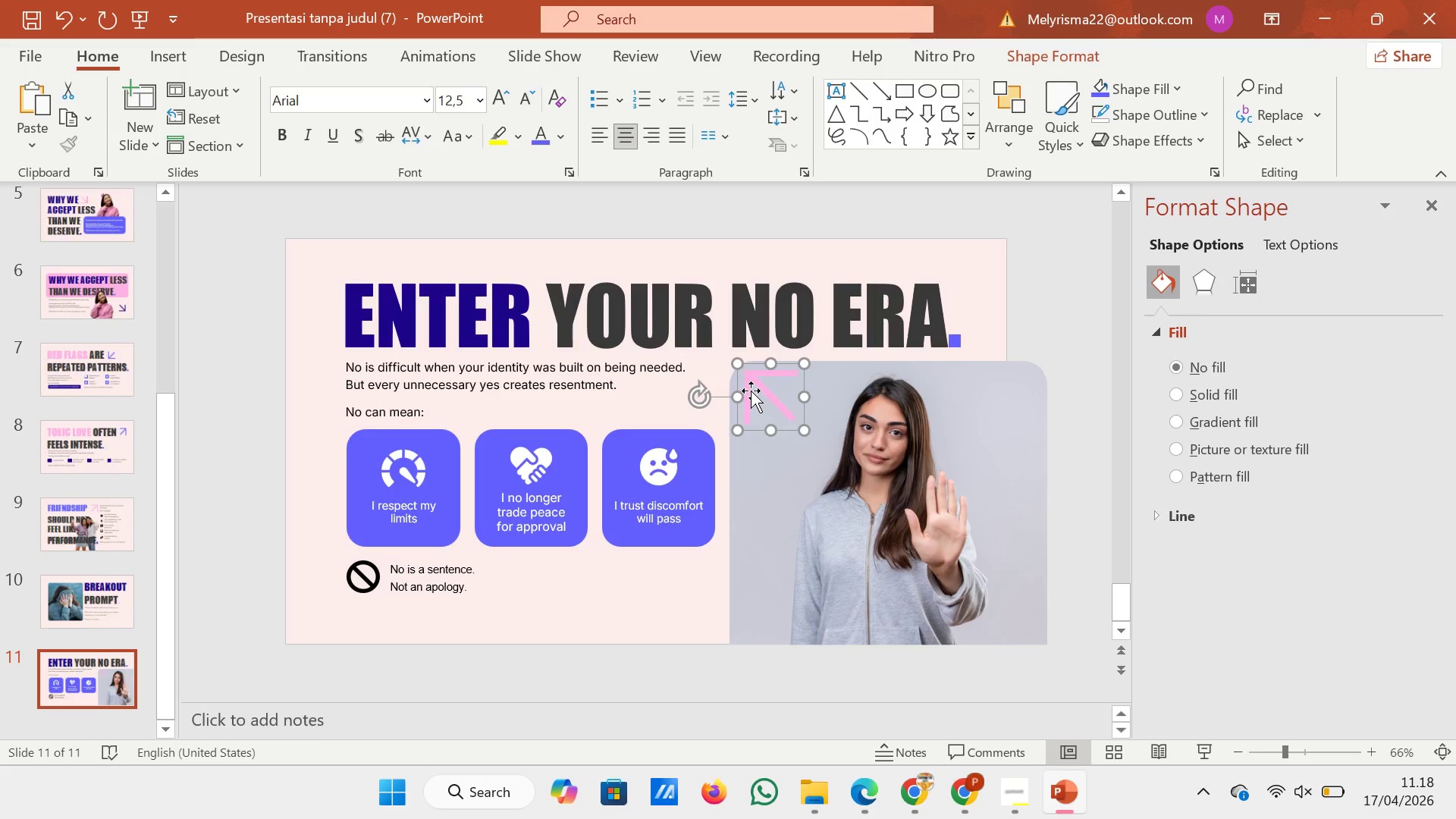 
key(ArrowLeft)
 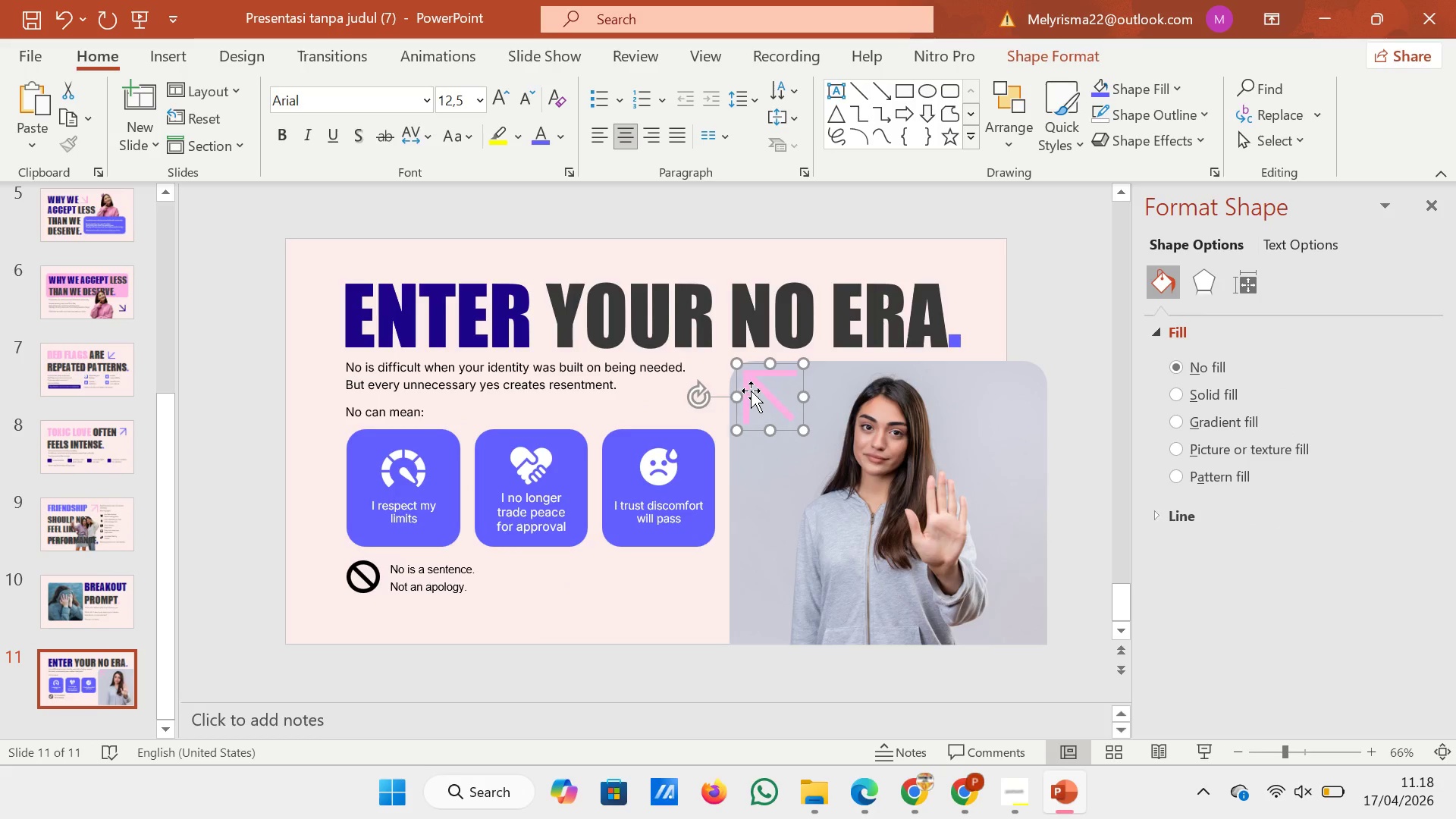 
key(ArrowLeft)
 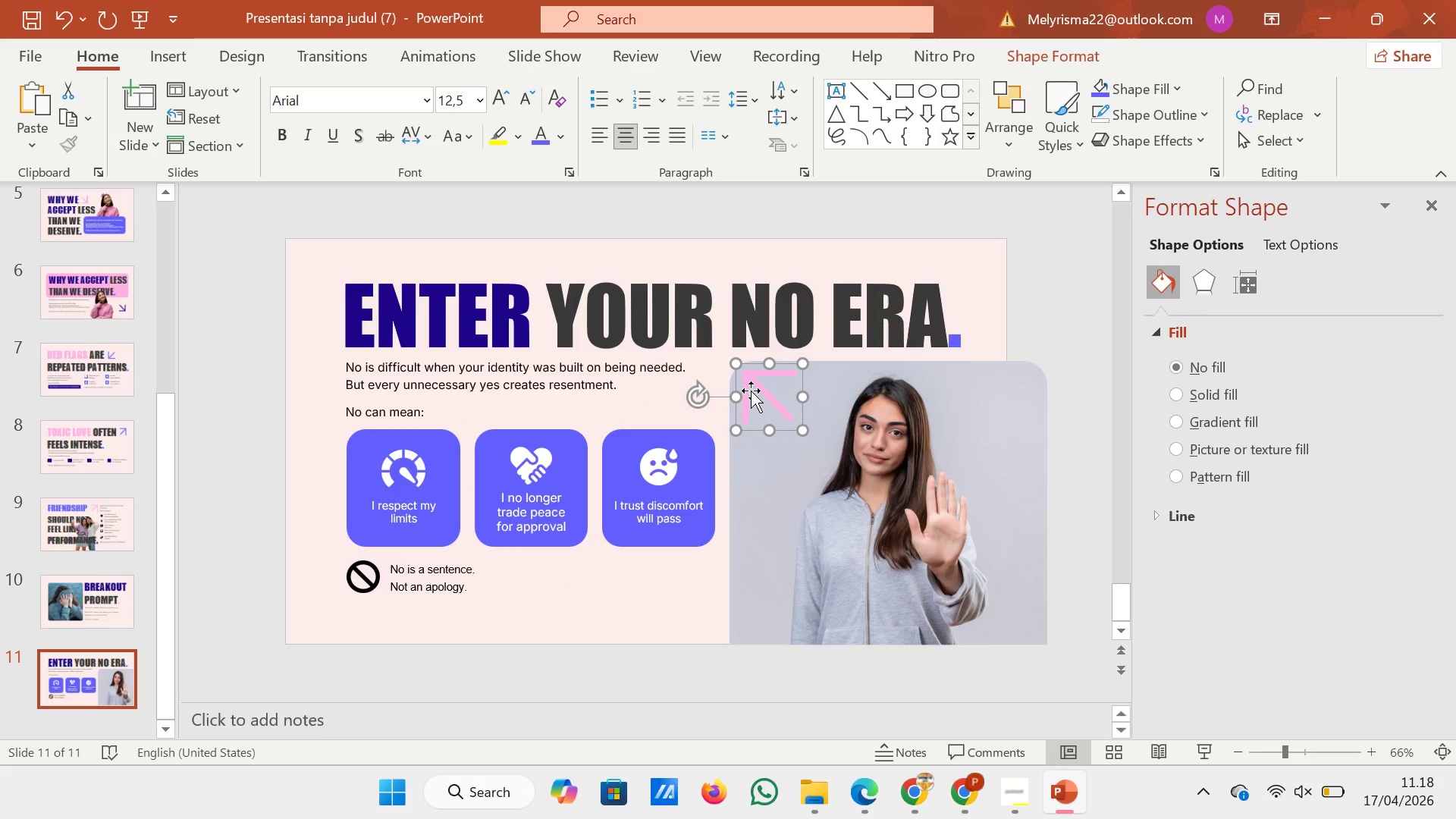 
key(ArrowLeft)
 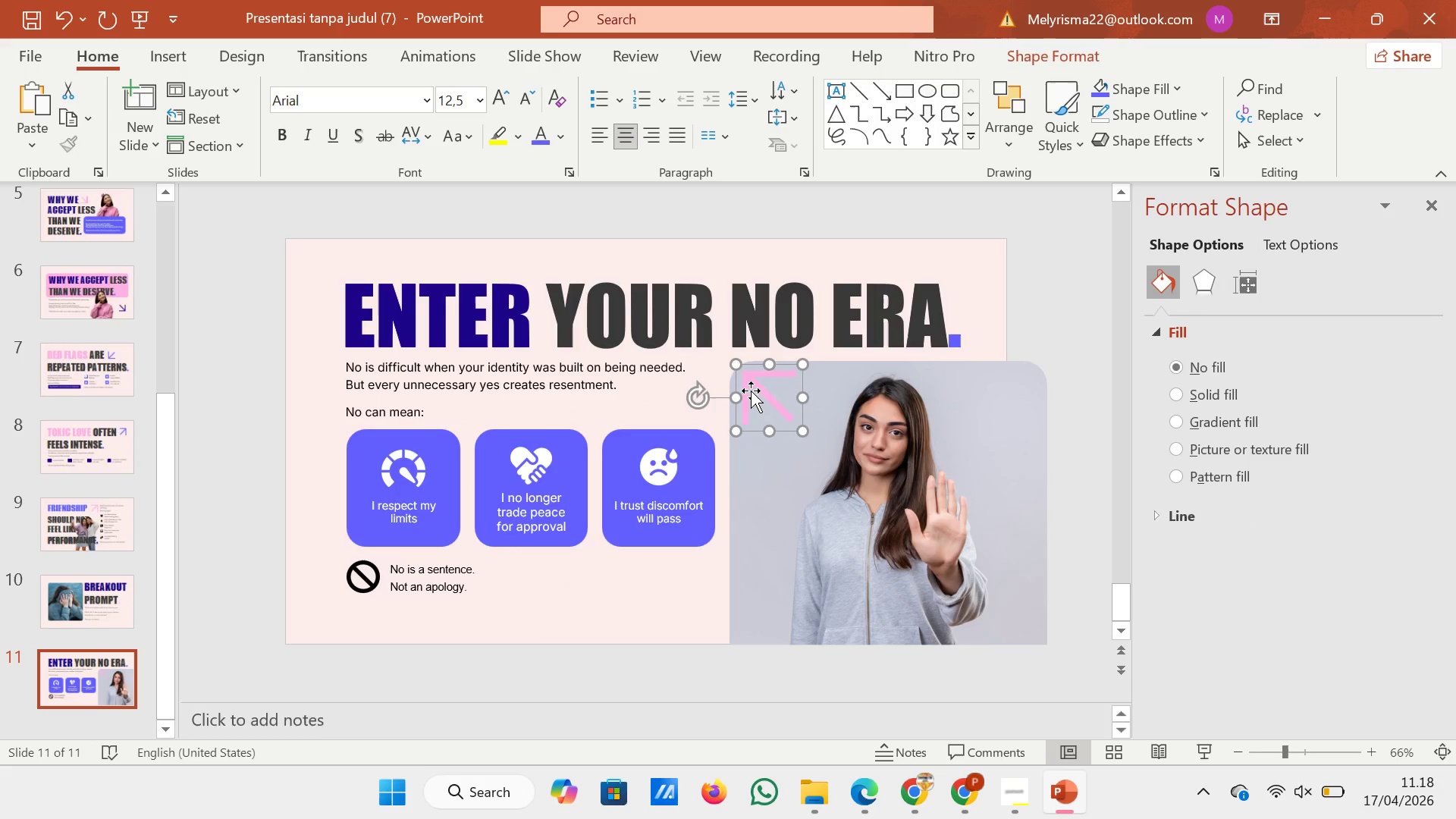 
key(ArrowDown)
 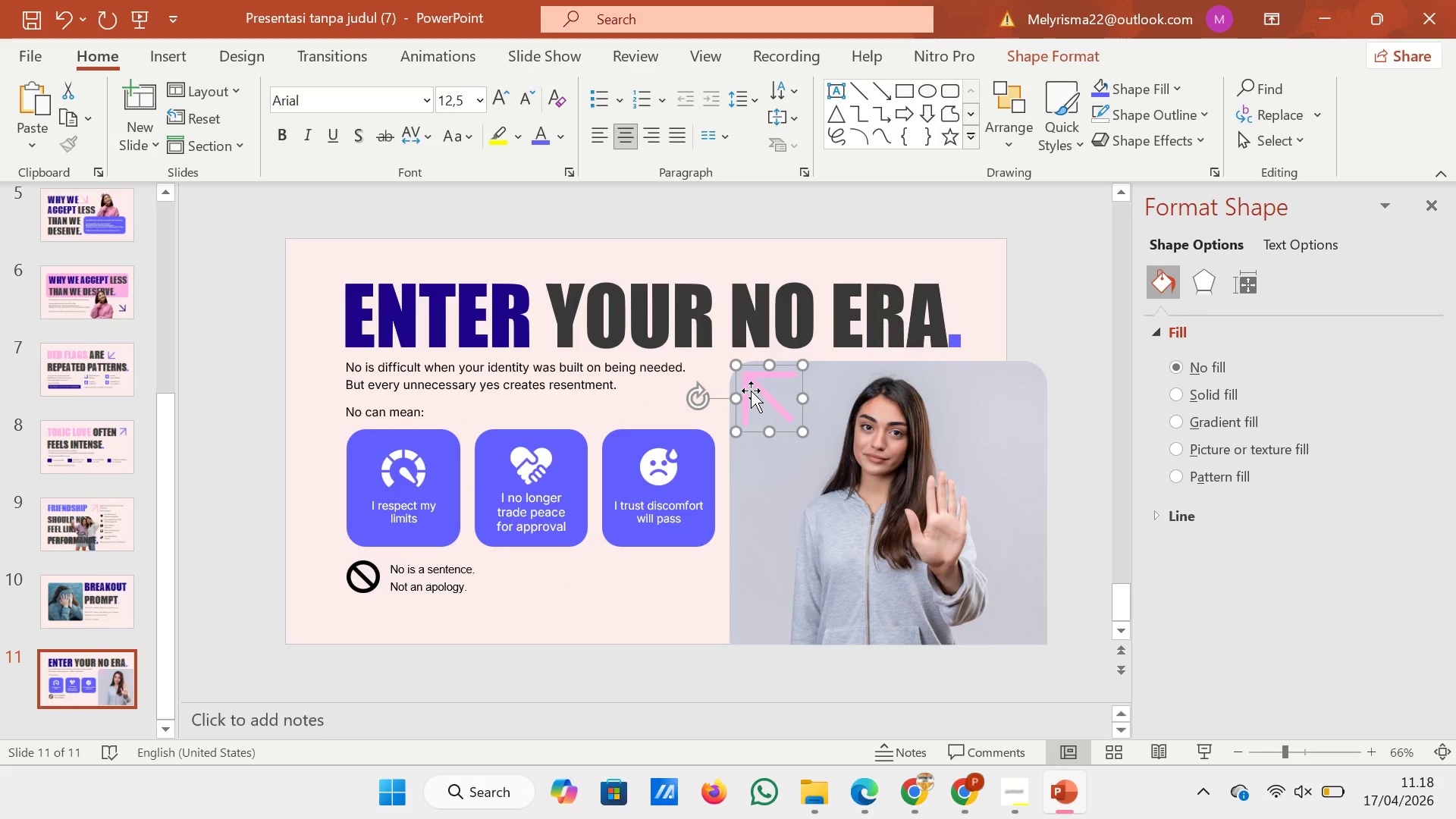 
key(ArrowDown)
 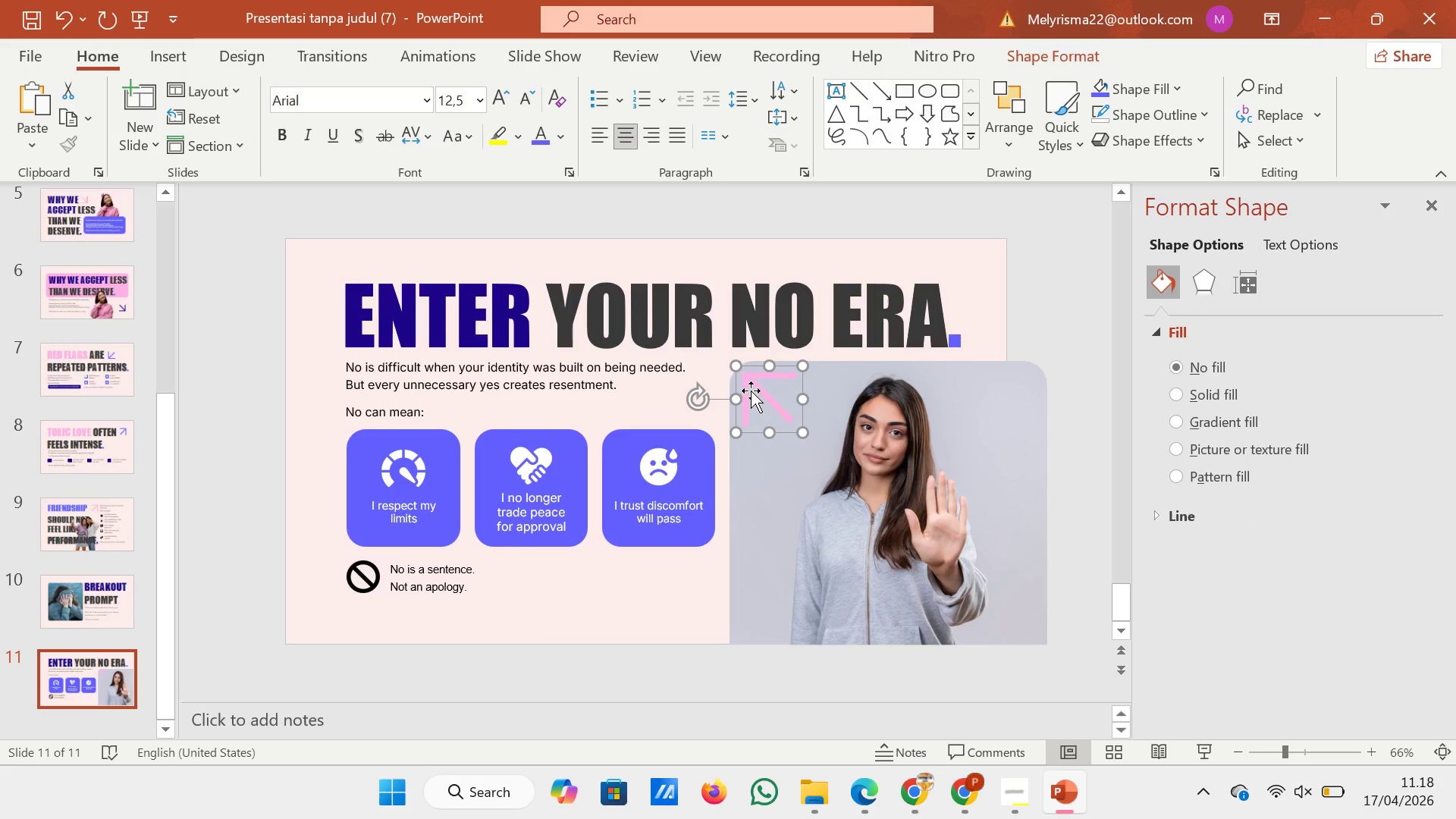 
key(ArrowDown)
 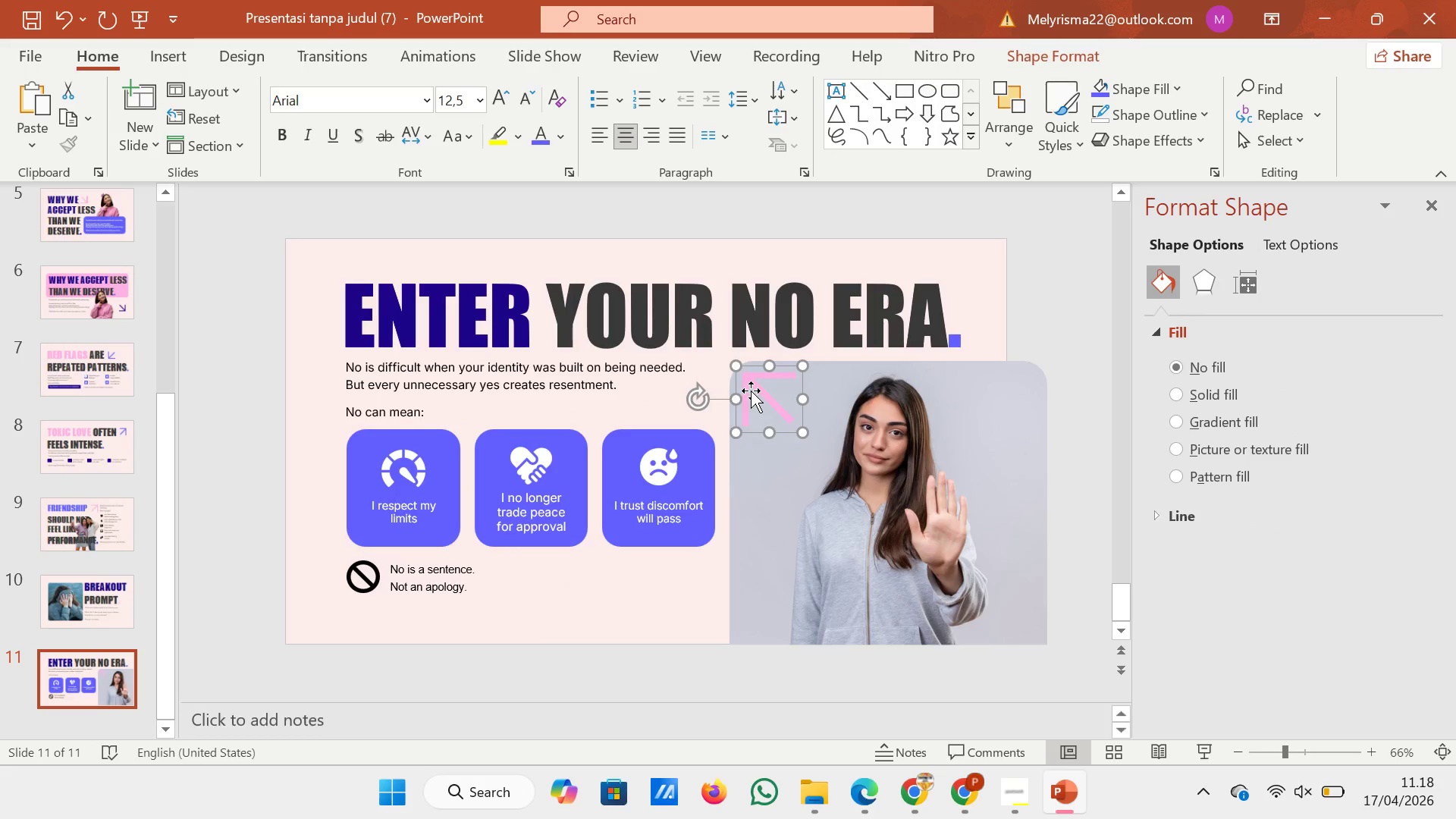 
key(ArrowDown)
 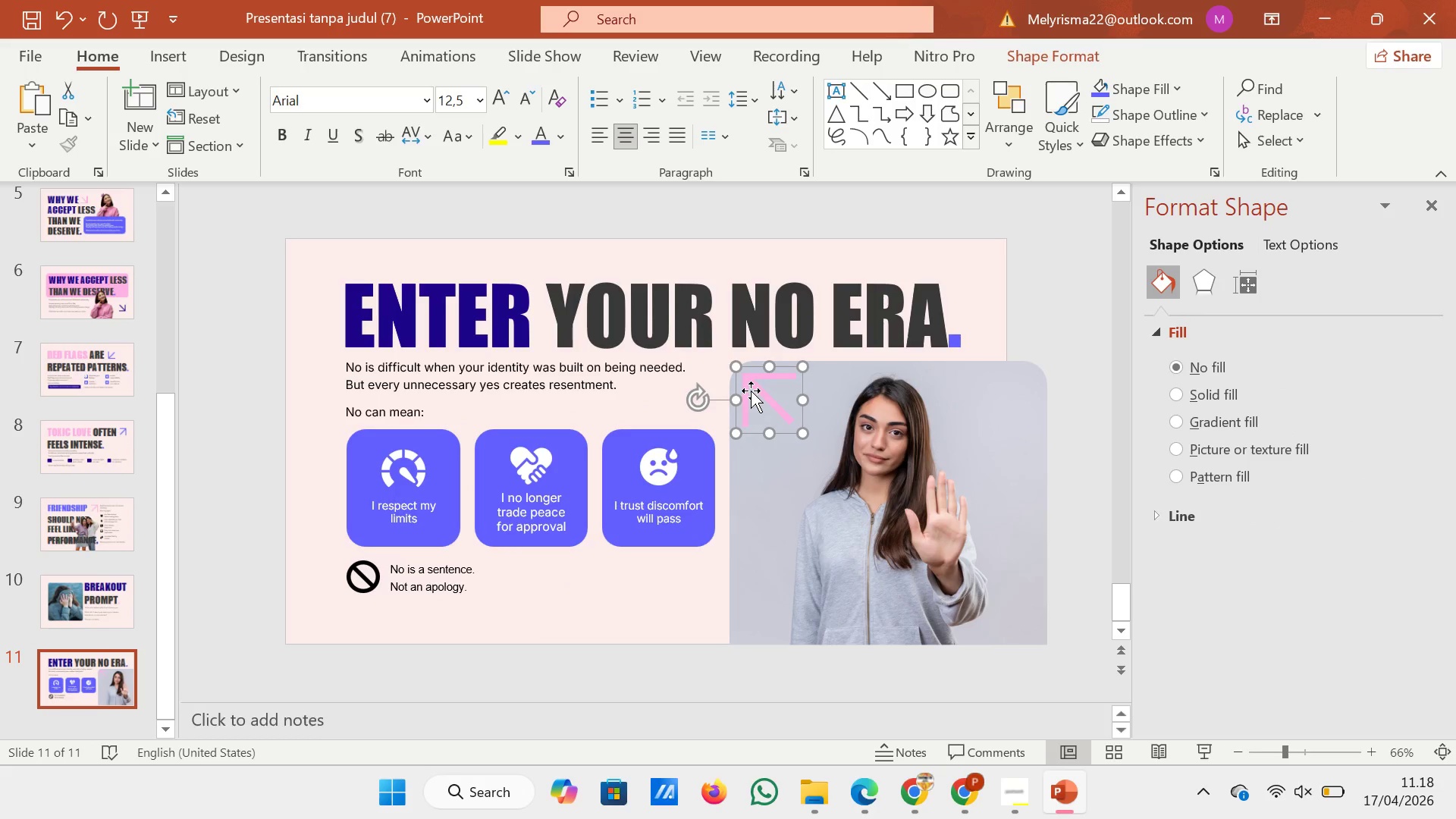 
key(ArrowUp)
 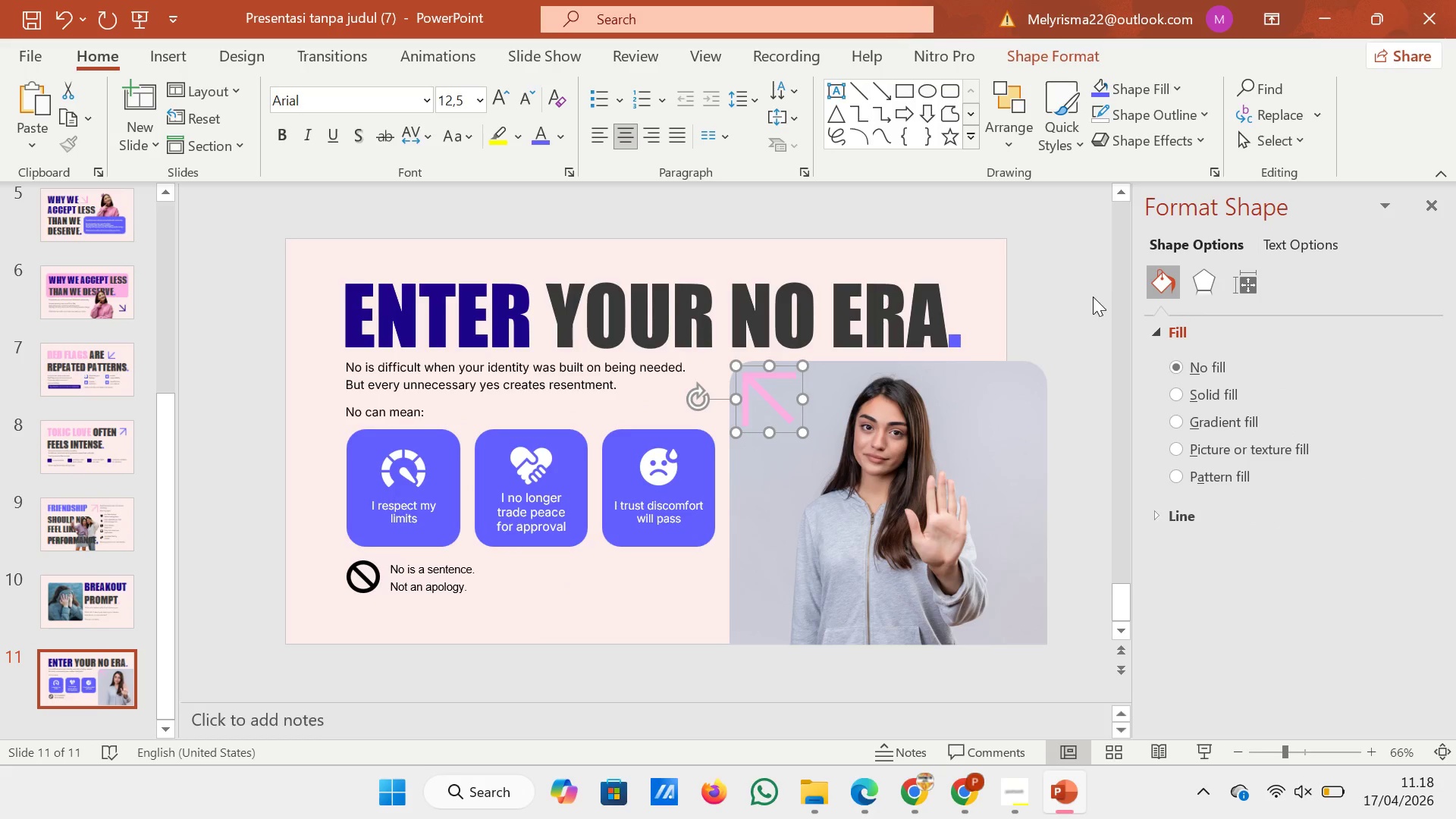 
left_click([1093, 297])
 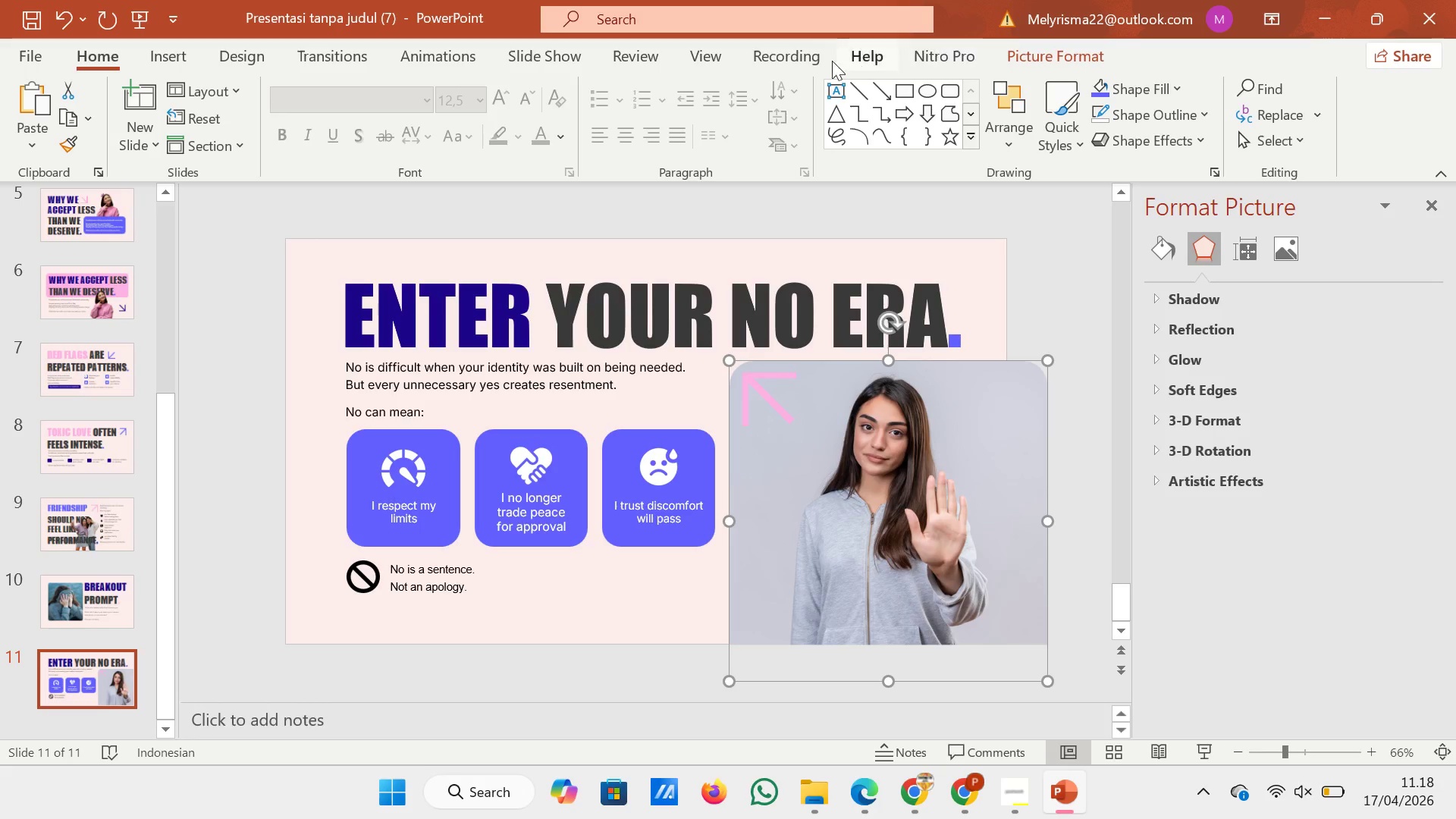 
left_click([682, 55])
 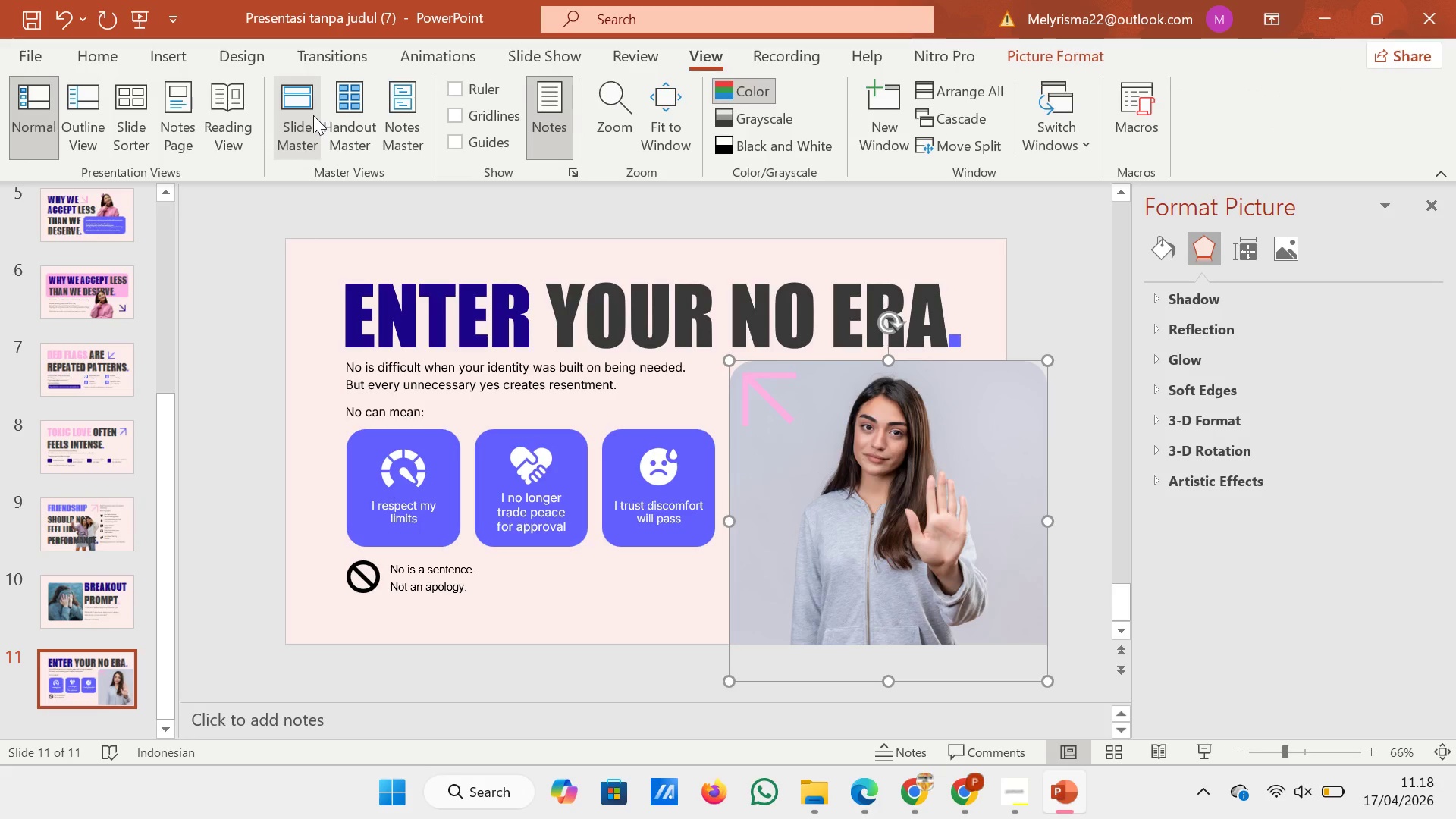 
left_click([307, 115])
 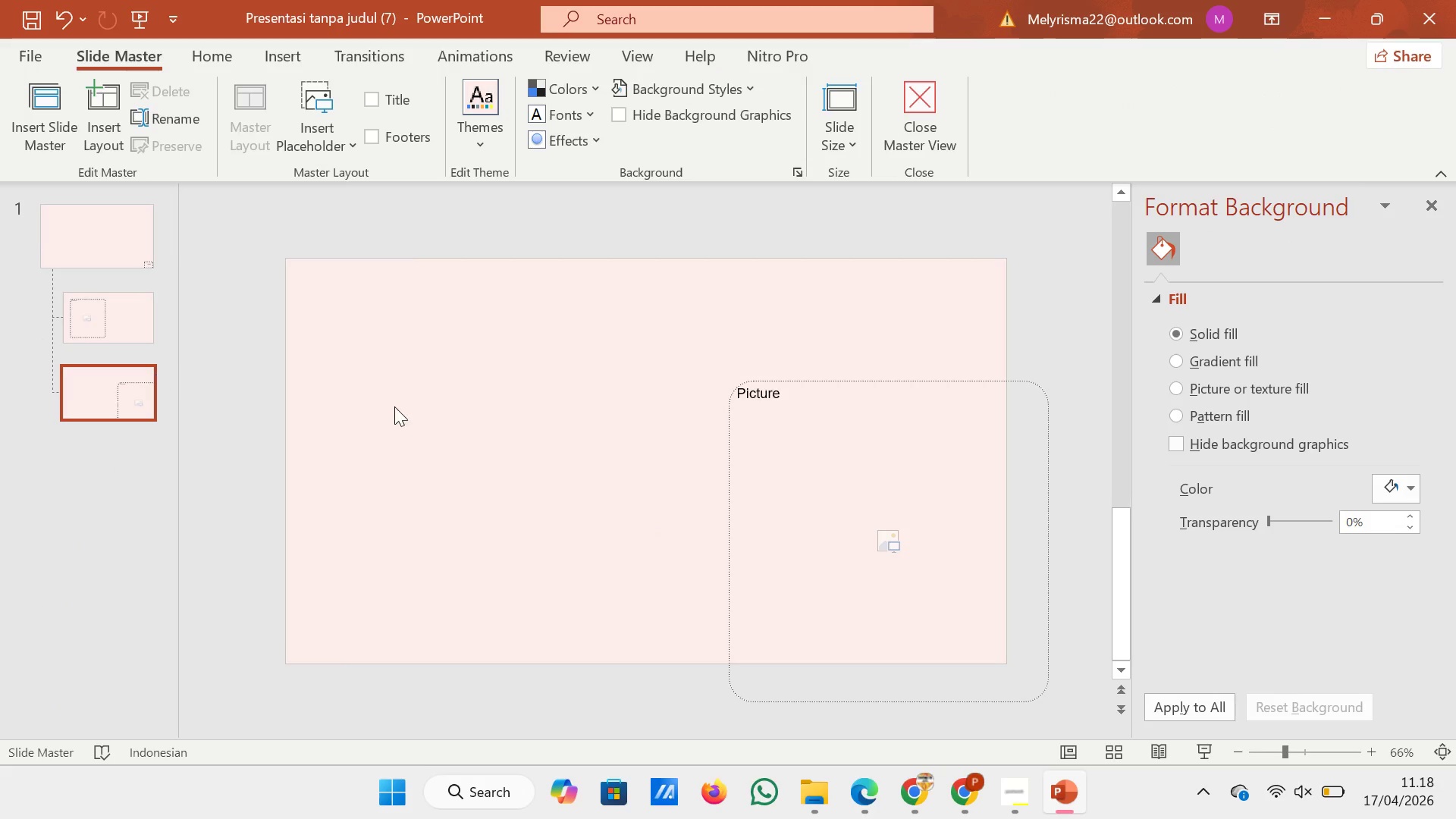 
left_click([820, 441])
 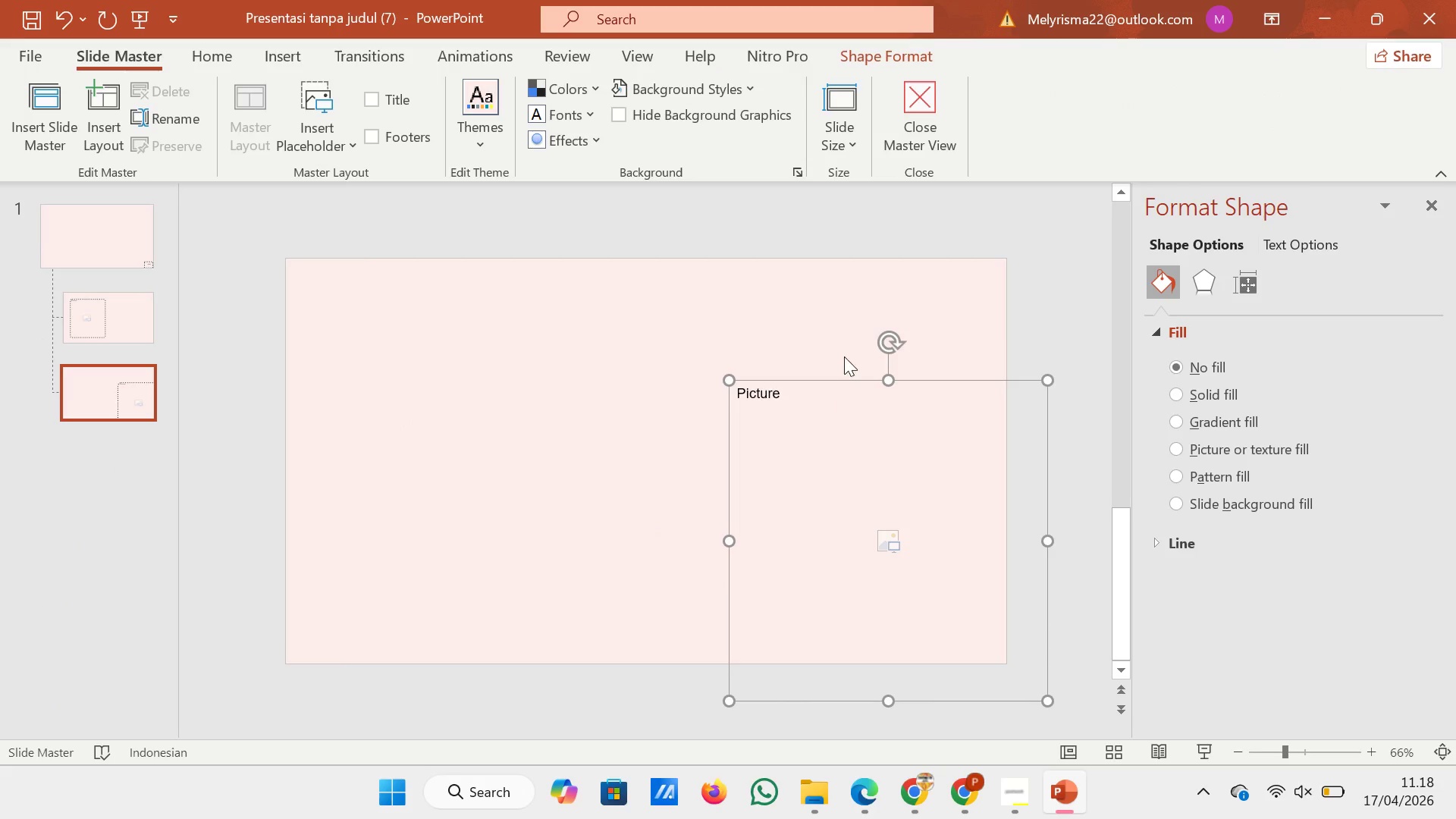 
left_click([805, 320])
 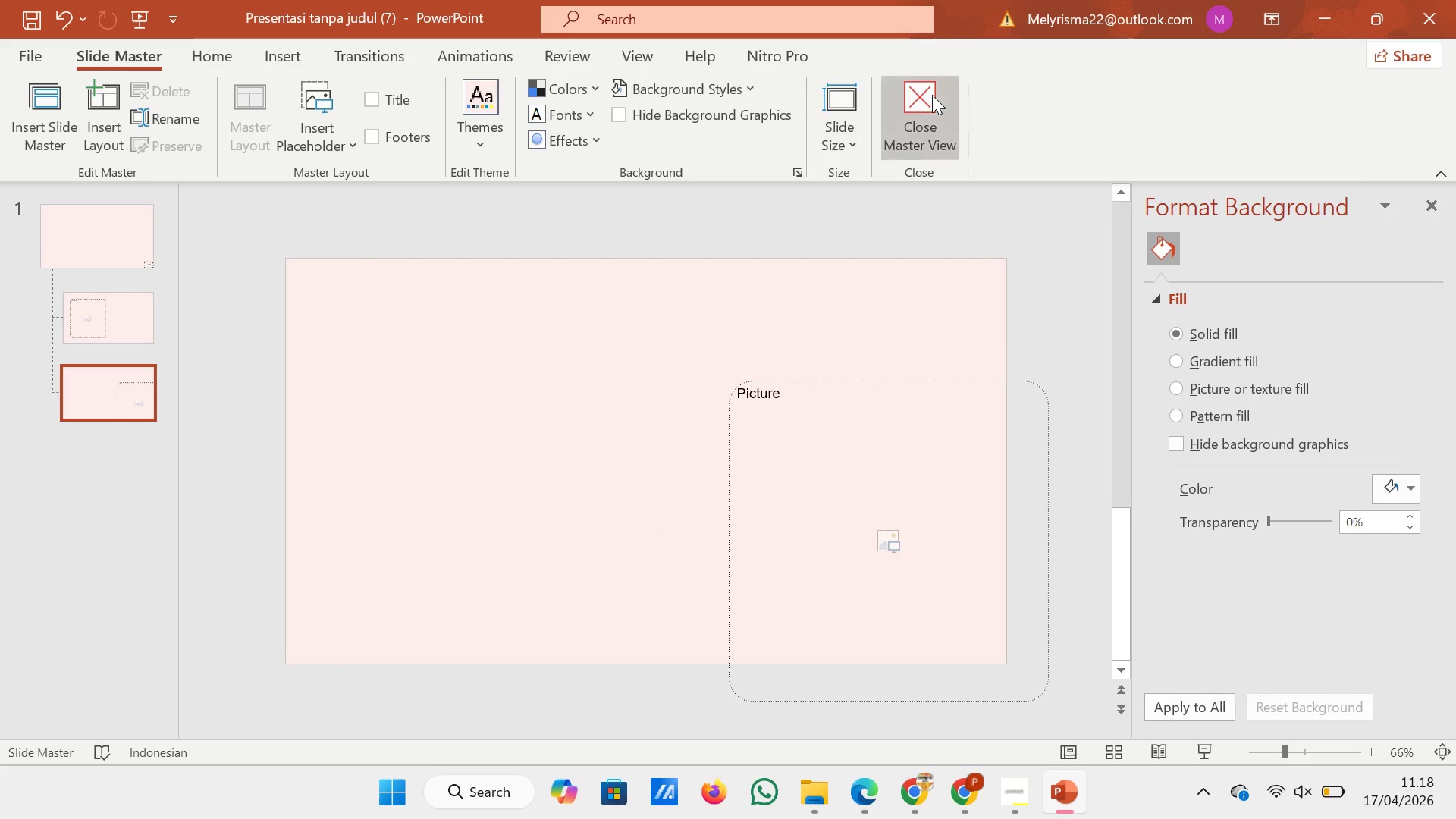 
left_click([932, 95])
 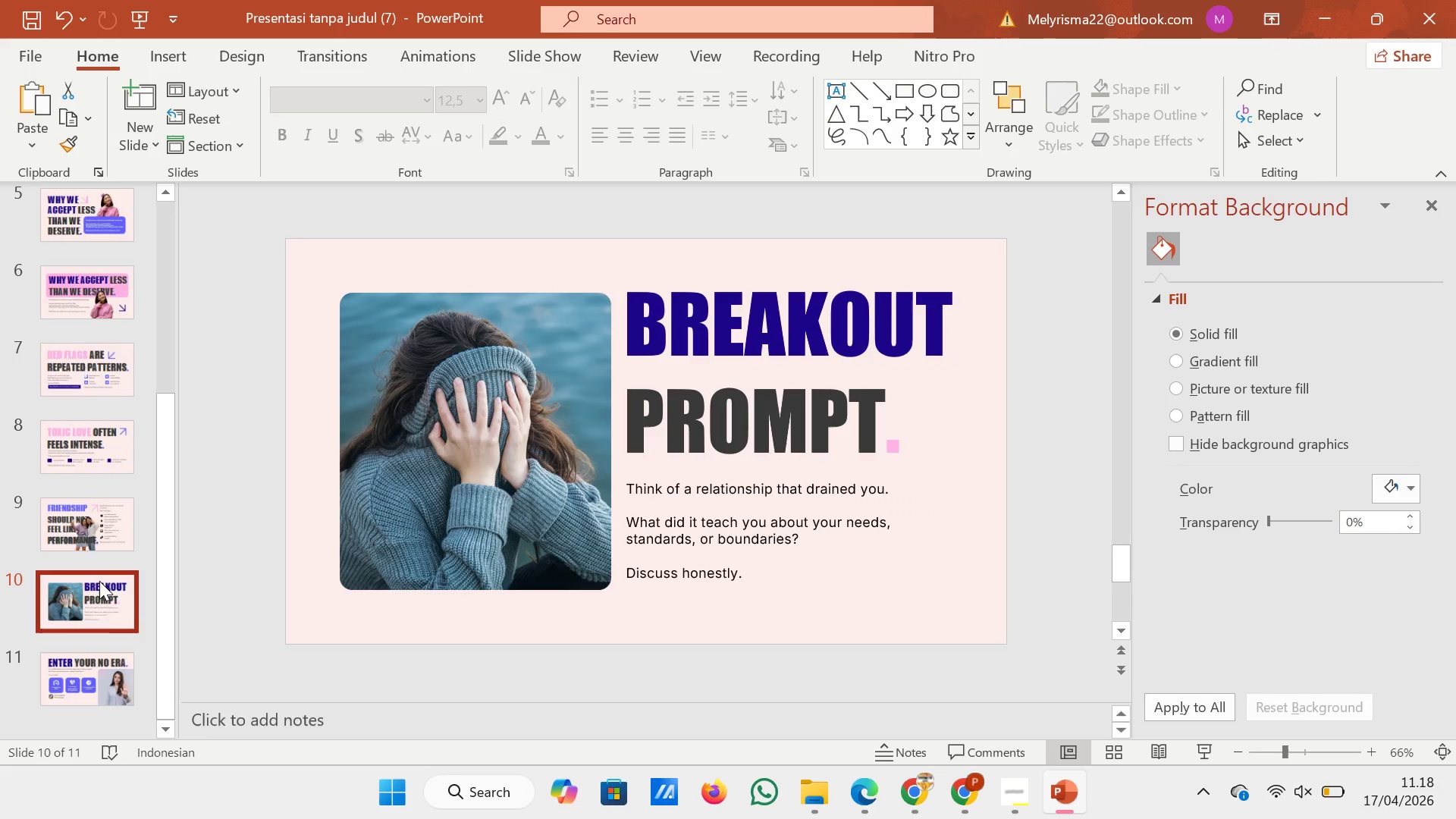 
left_click([96, 666])
 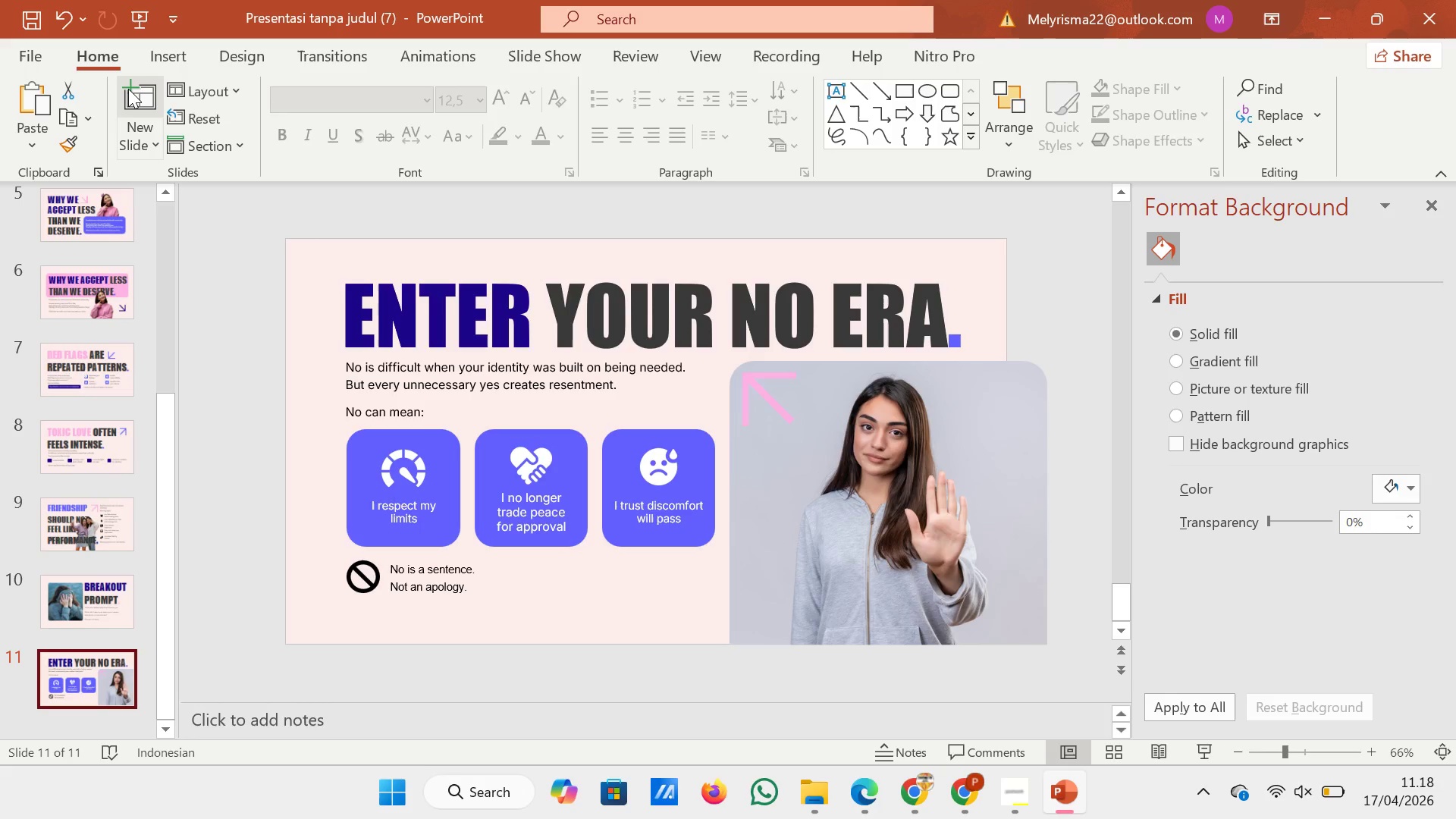 
wait(6.86)
 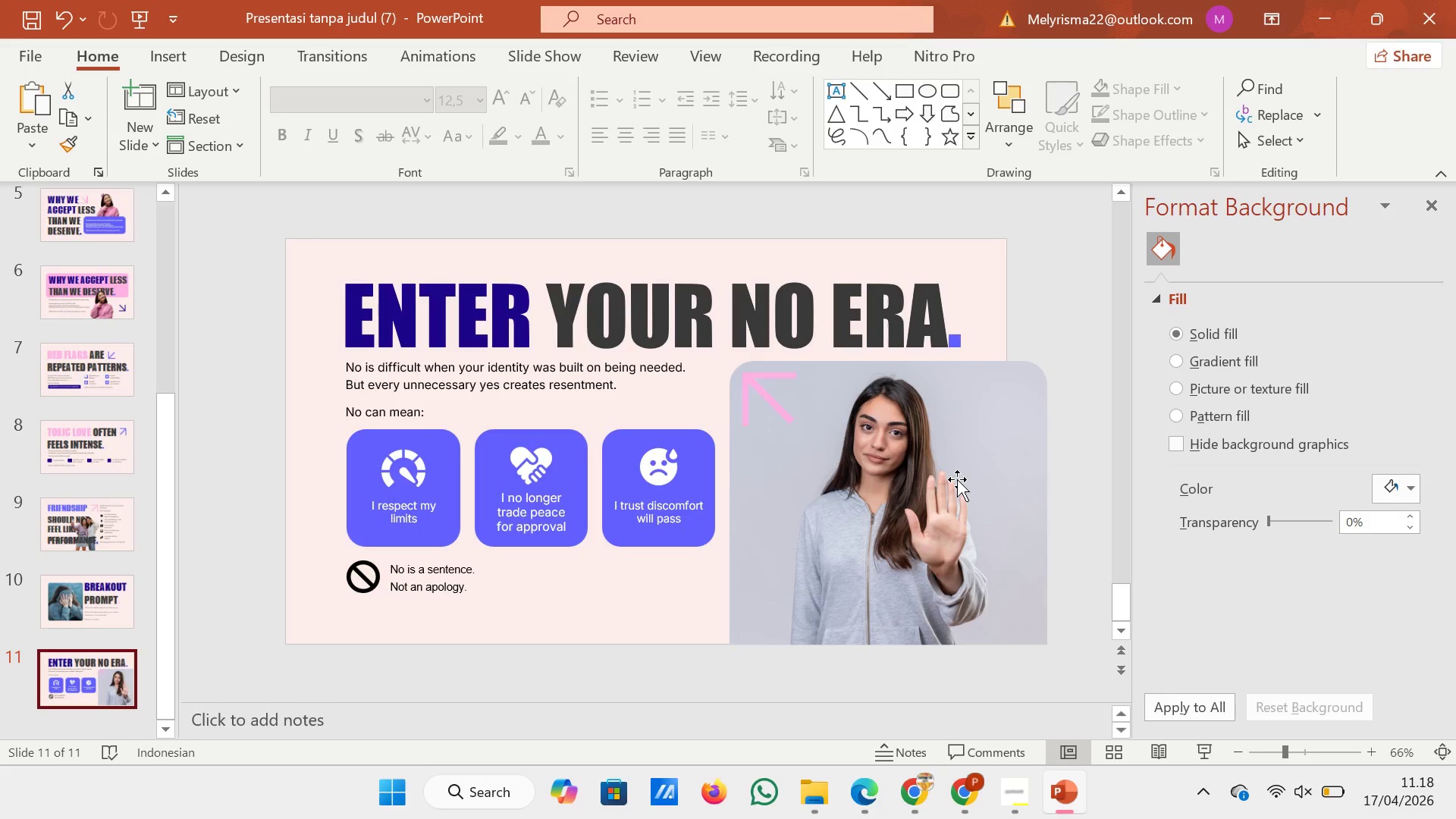 
left_click([760, 423])
 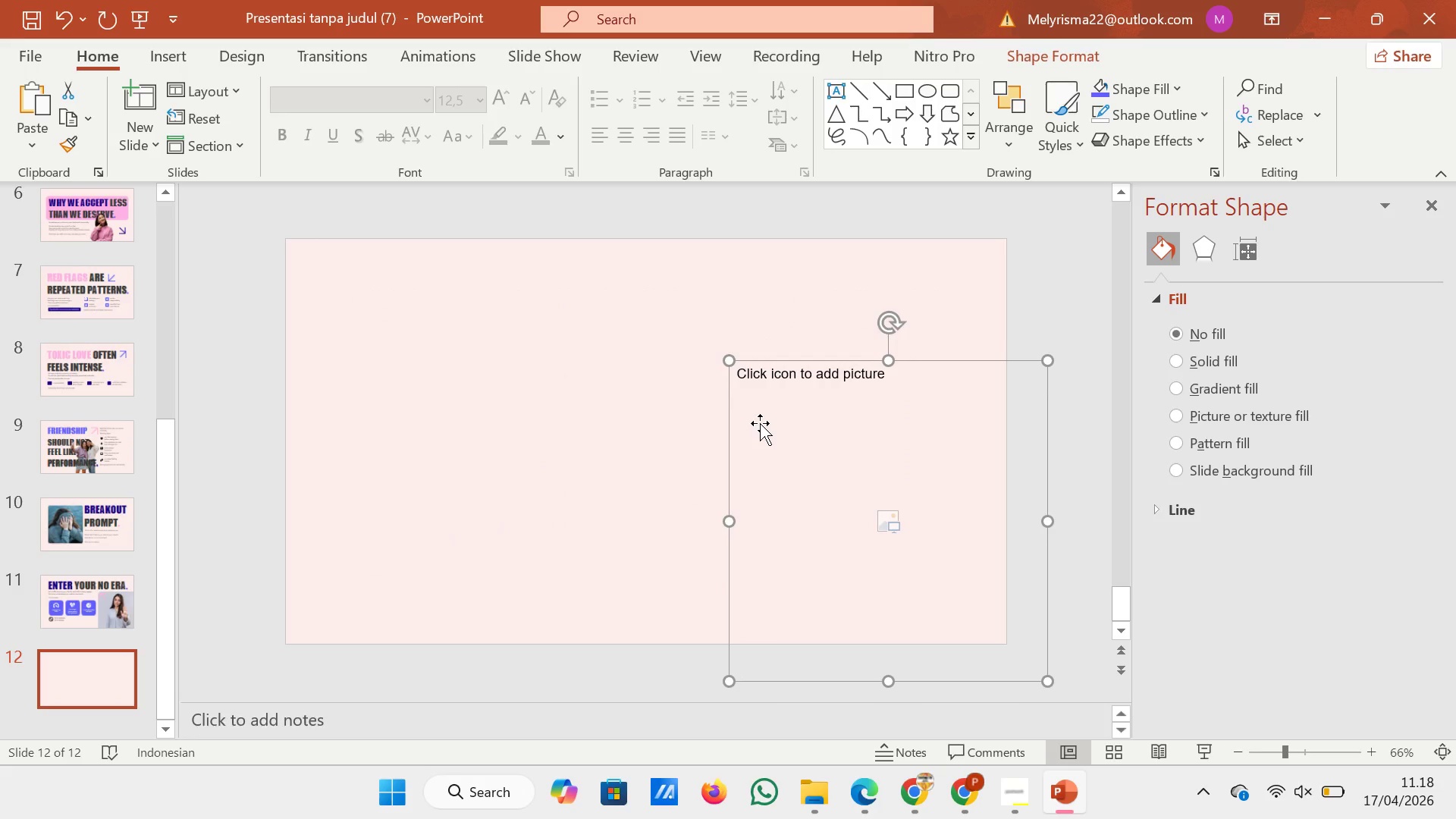 
key(Backspace)
 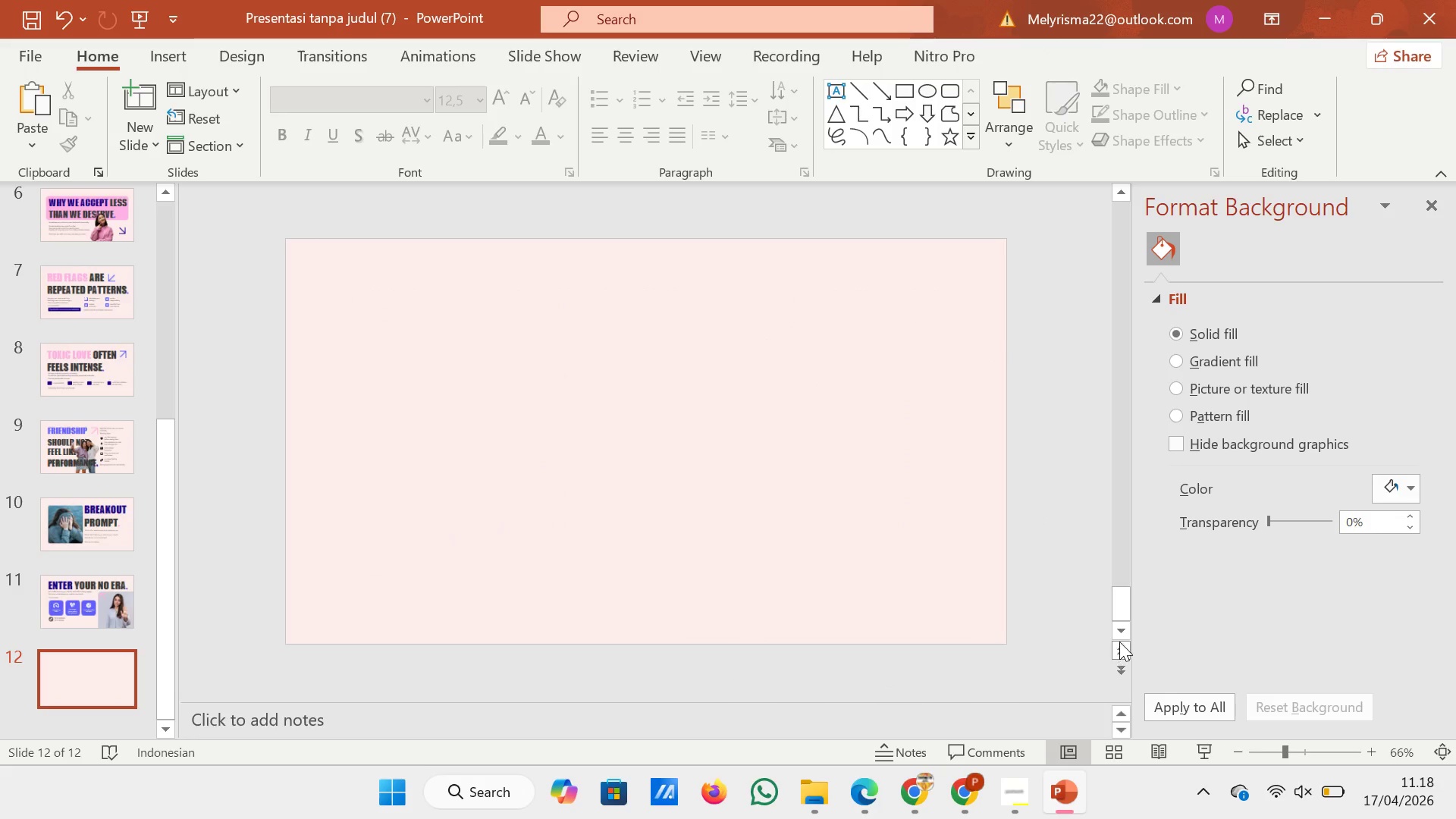 
wait(8.75)
 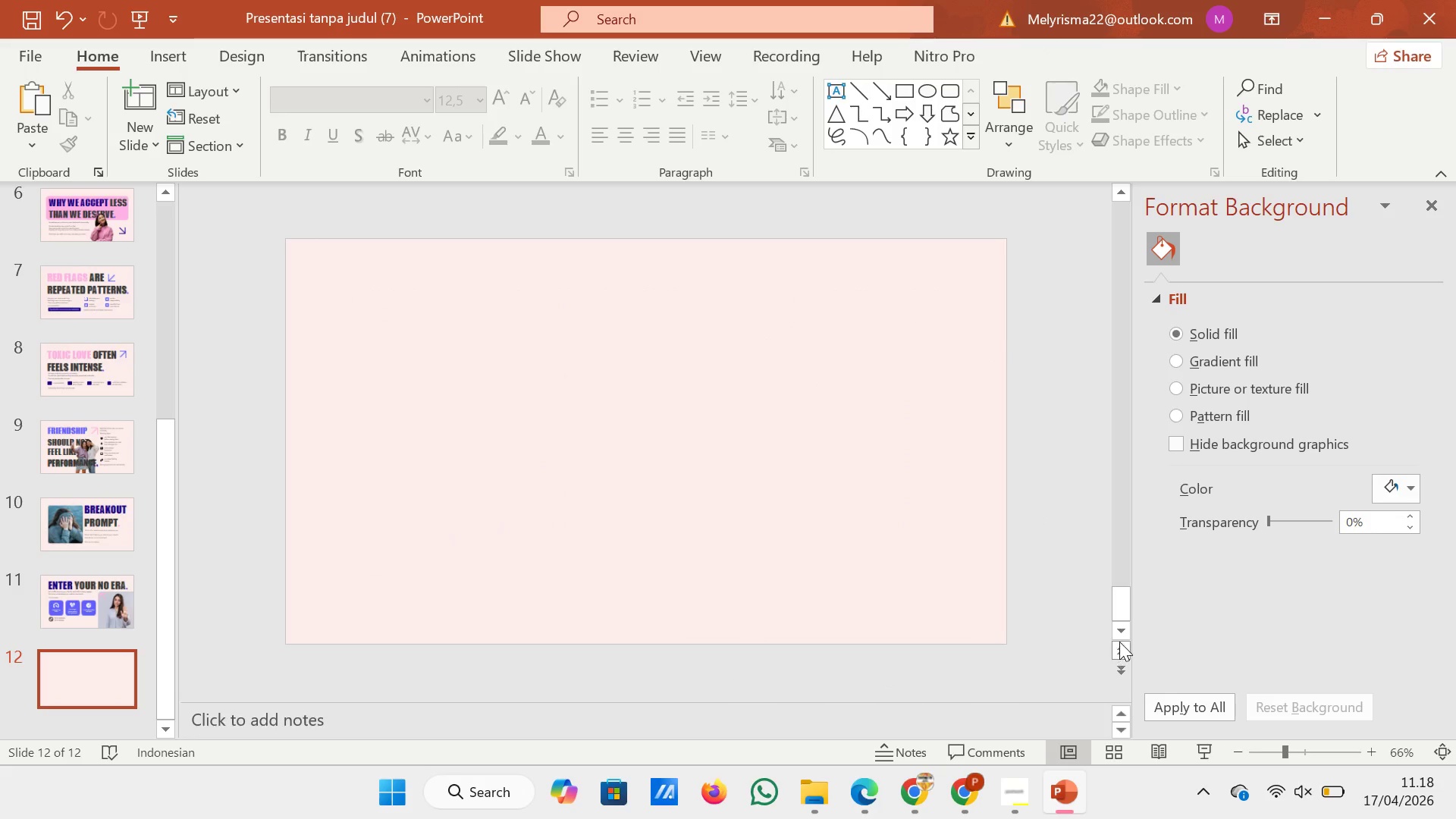 
left_click([952, 802])
 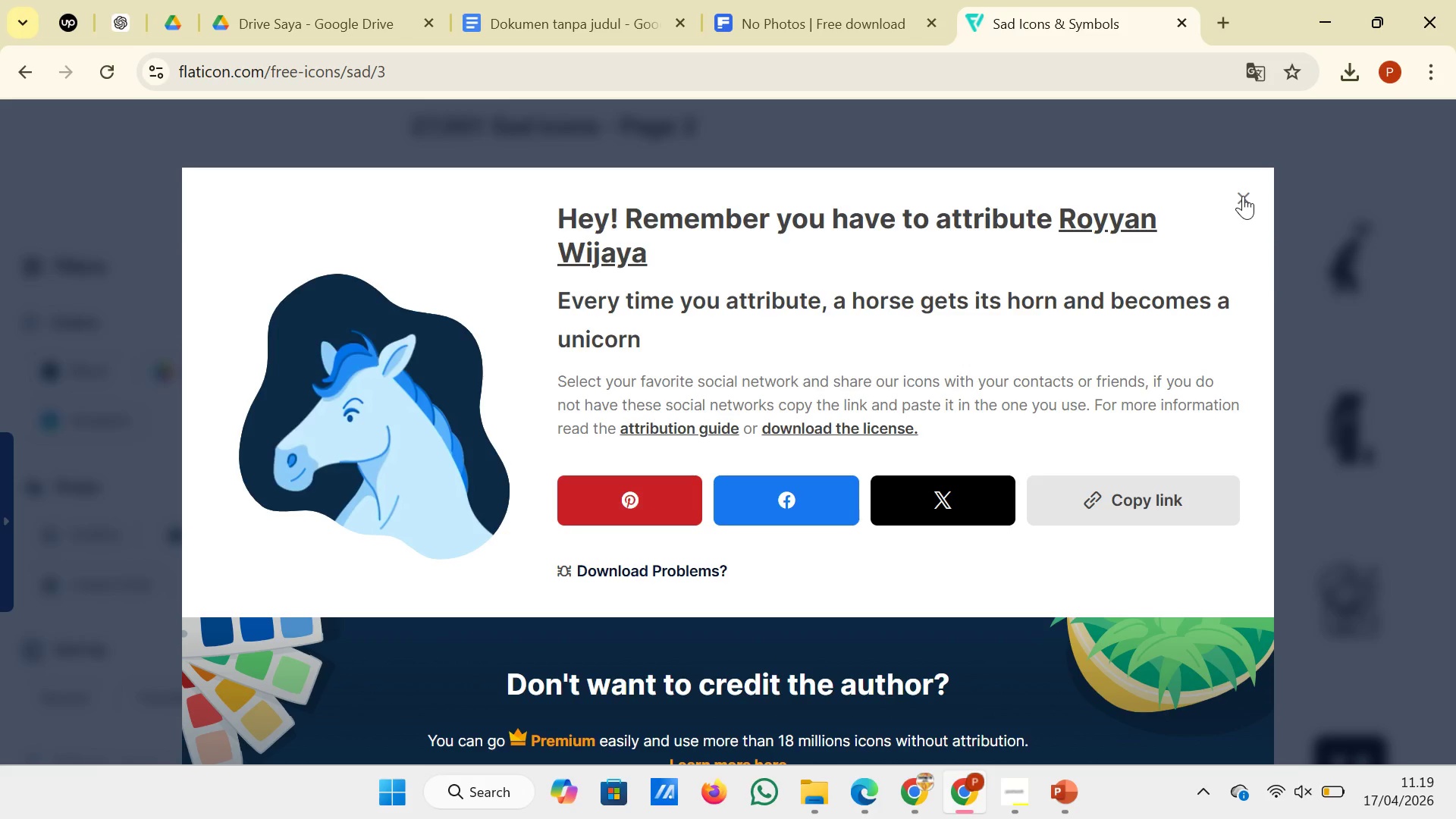 
left_click([1243, 196])
 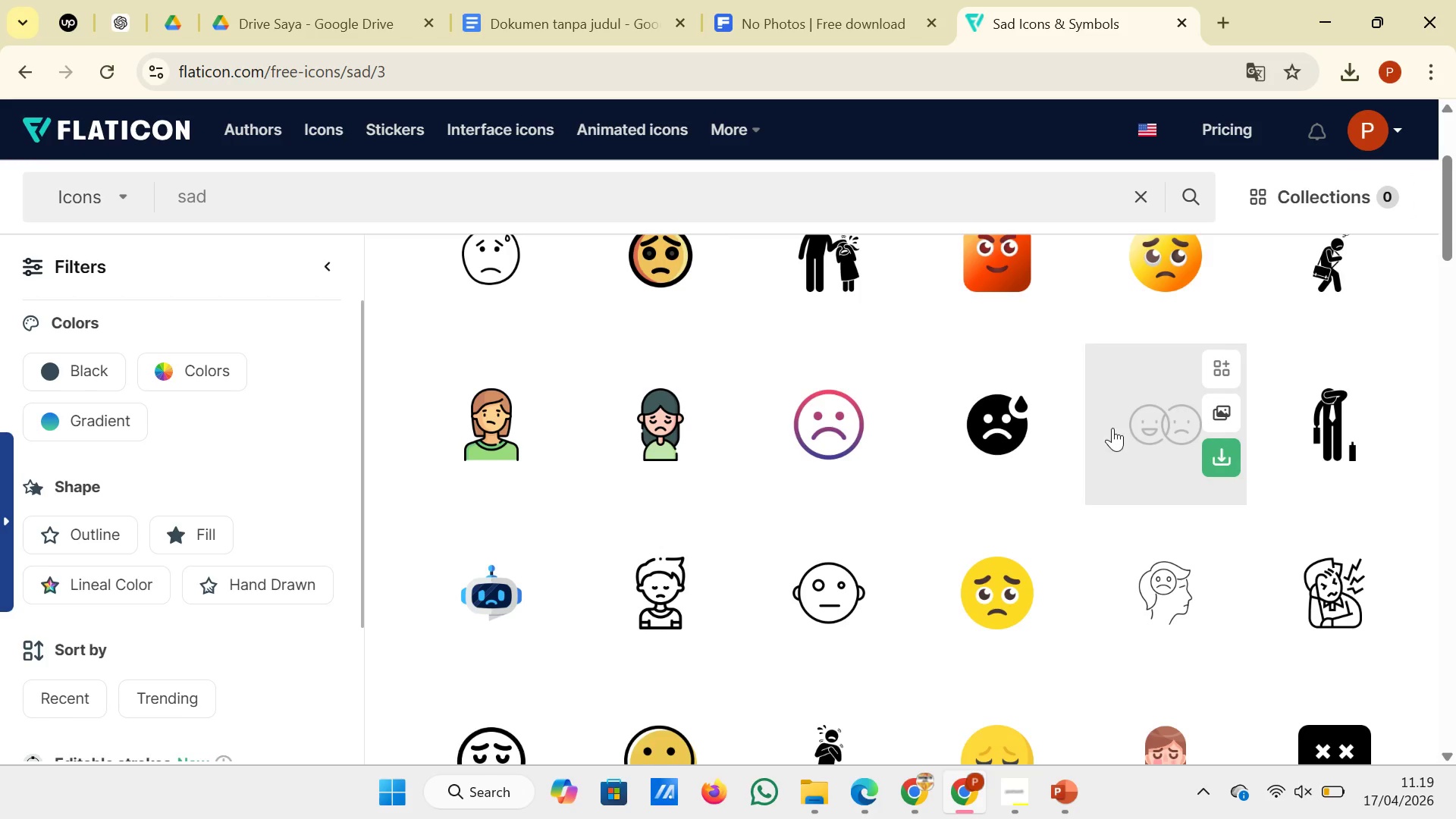 
scroll: coordinate [1112, 428], scroll_direction: down, amount: 7.0
 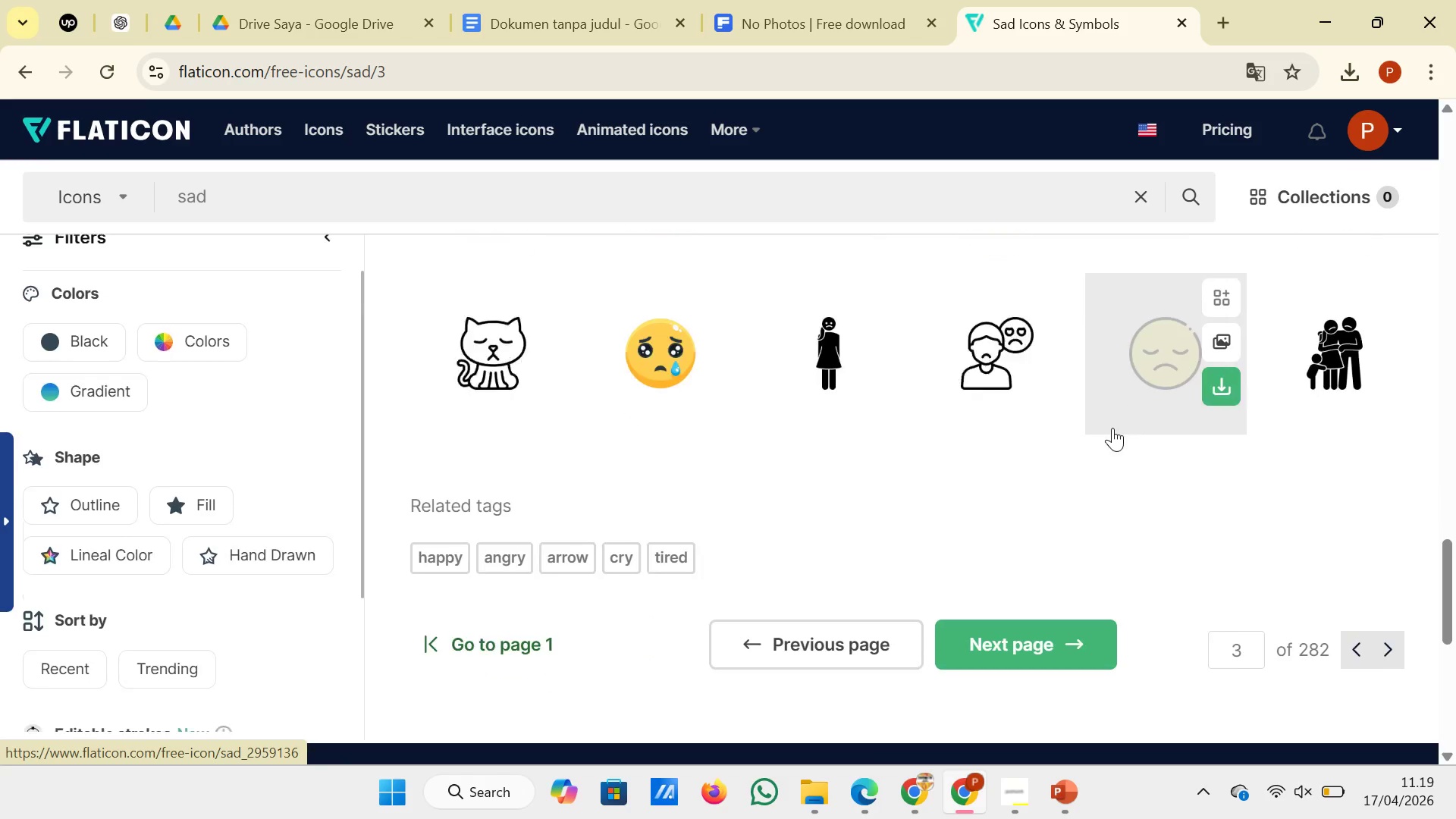 
scroll: coordinate [1112, 428], scroll_direction: up, amount: 4.0
 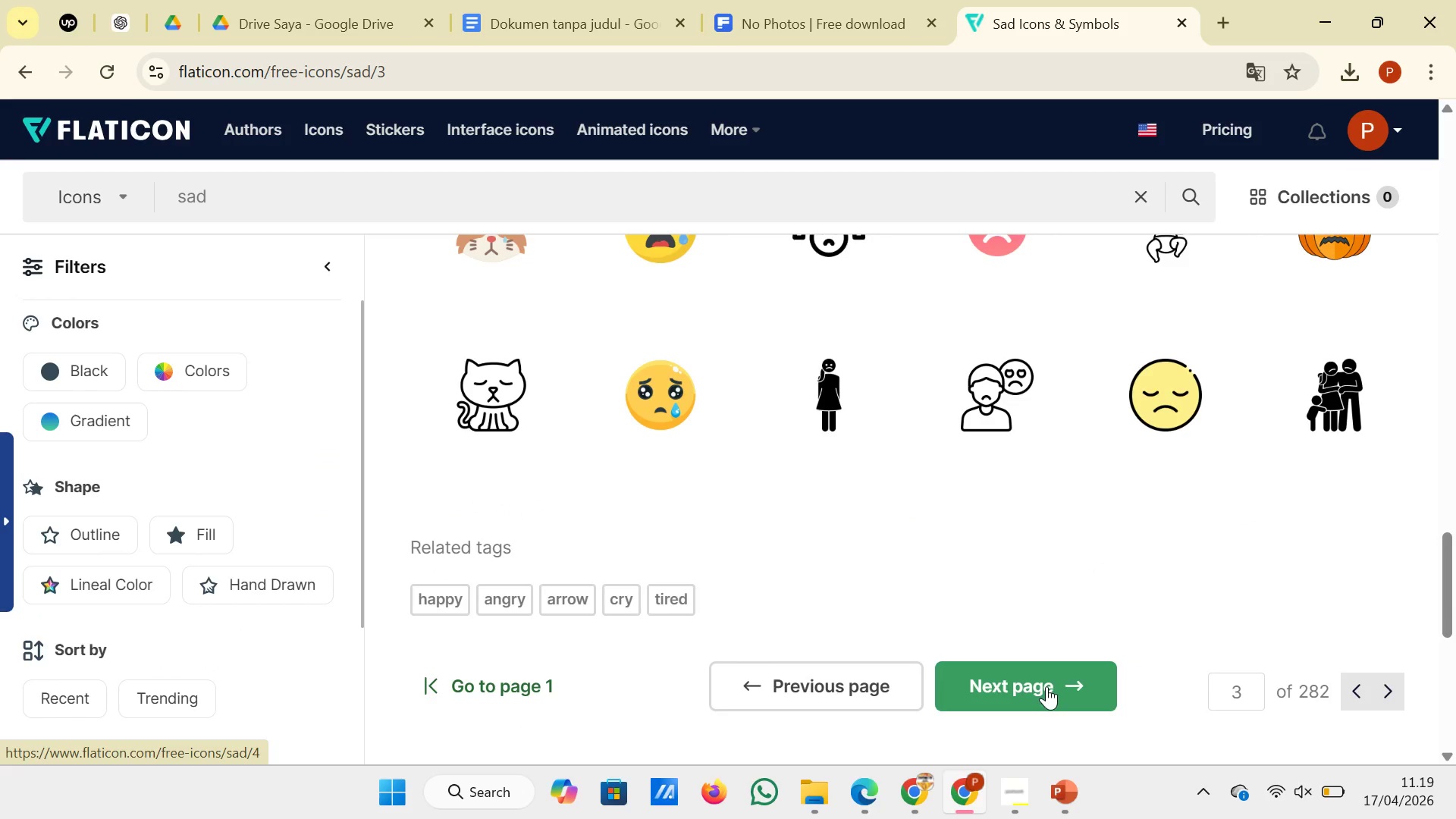 
left_click([1046, 686])
 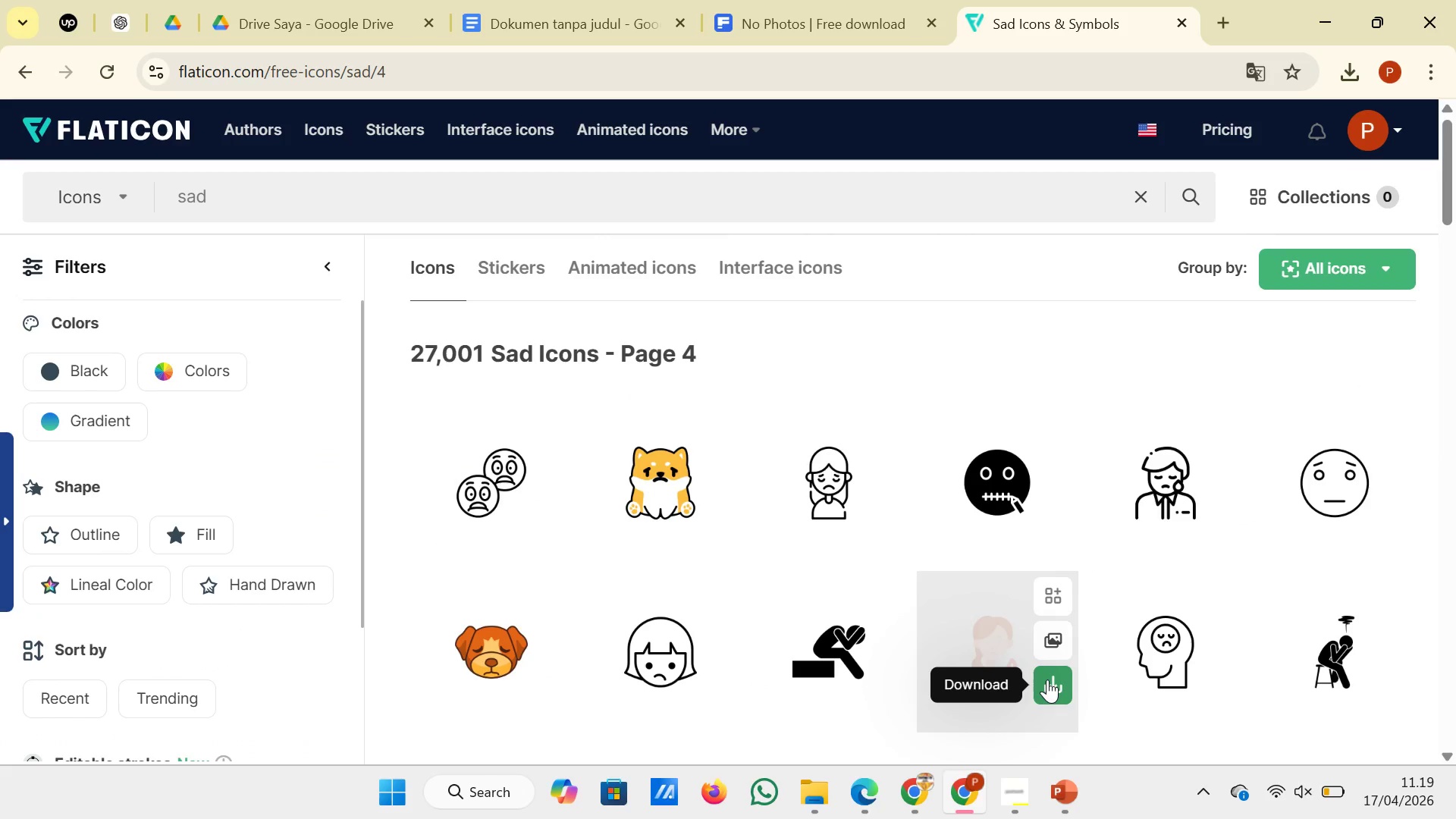 
scroll: coordinate [1050, 578], scroll_direction: down, amount: 10.0
 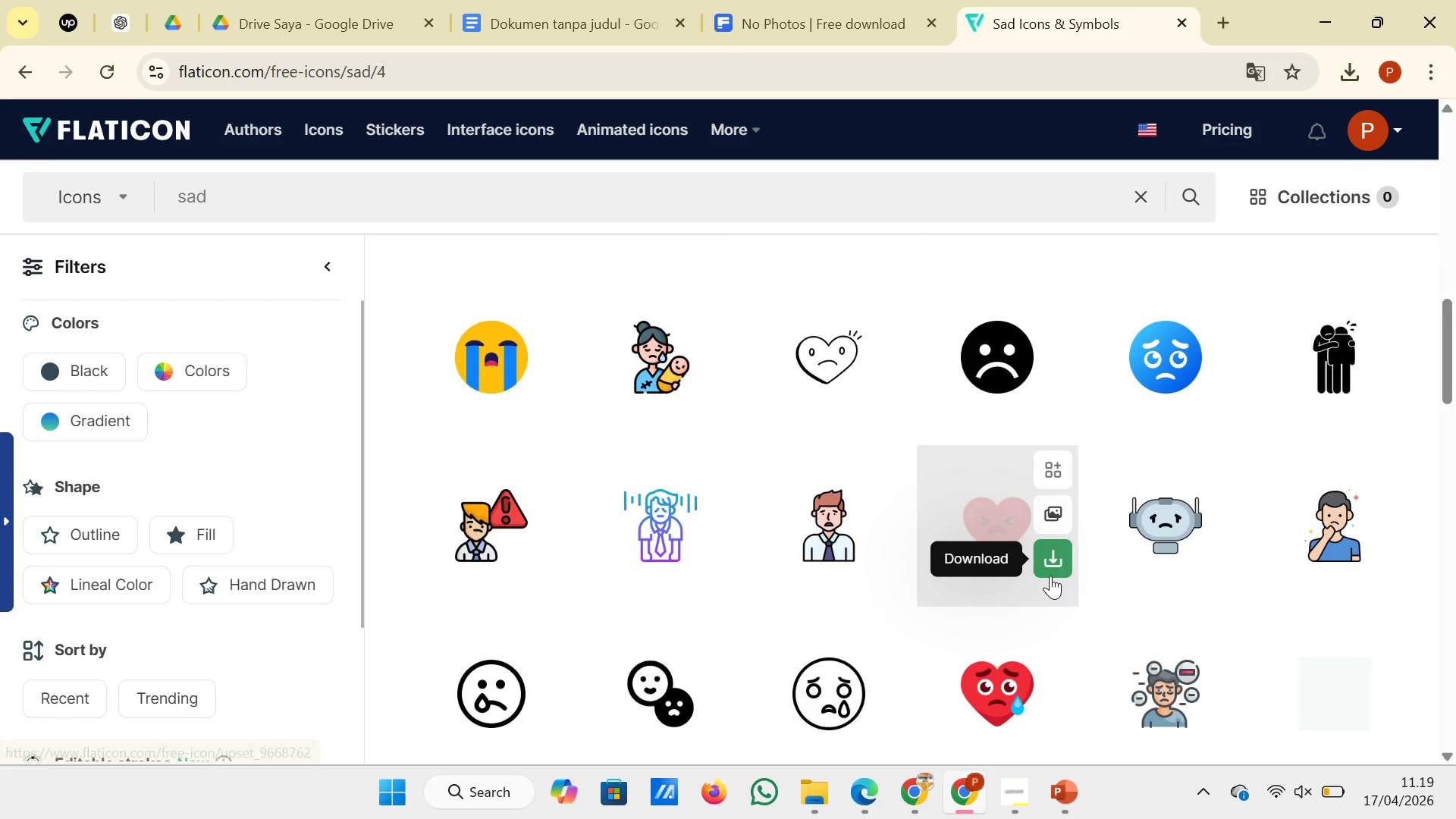 
scroll: coordinate [1053, 573], scroll_direction: down, amount: 6.0
 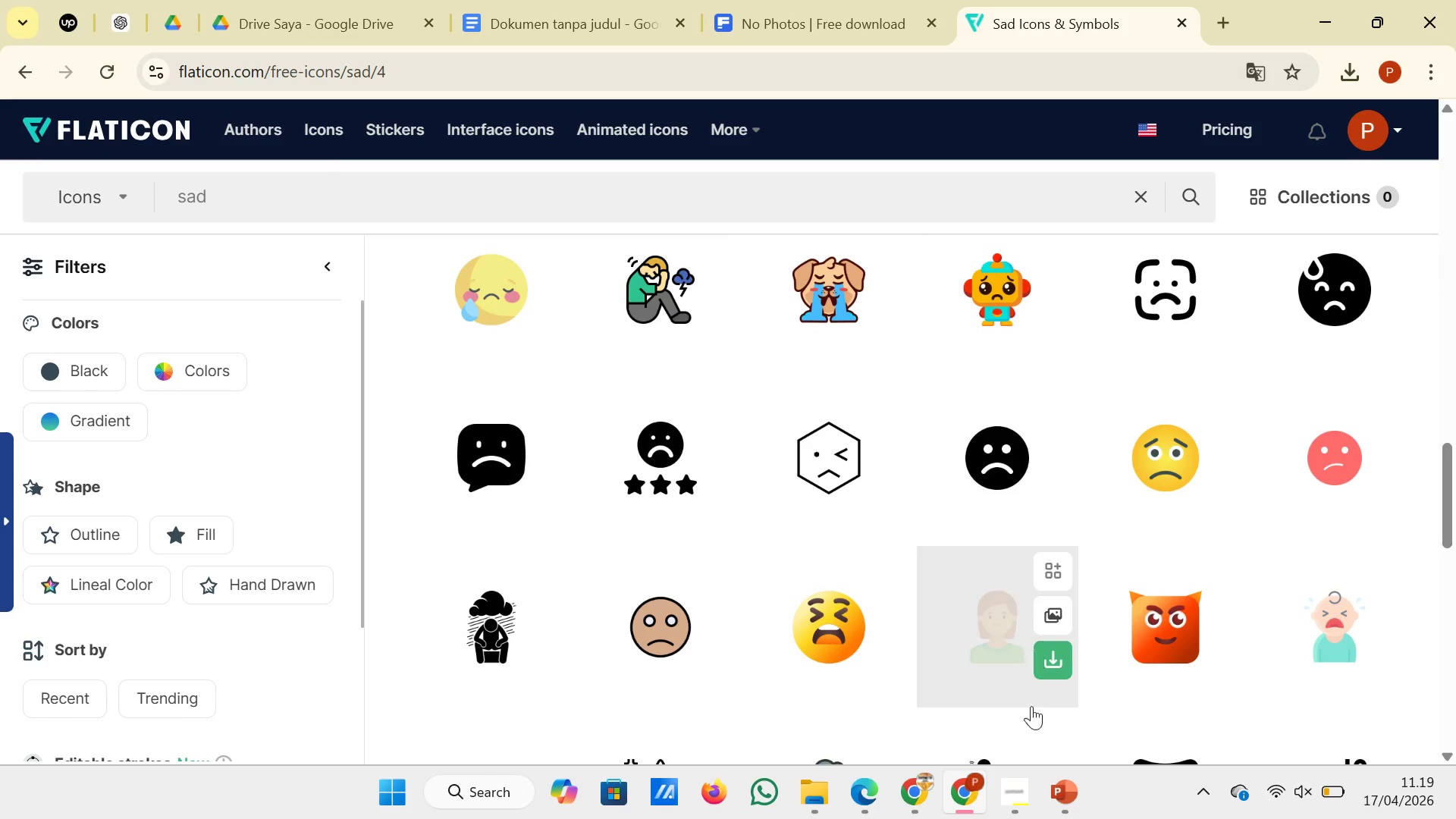 
left_click([1061, 792])
 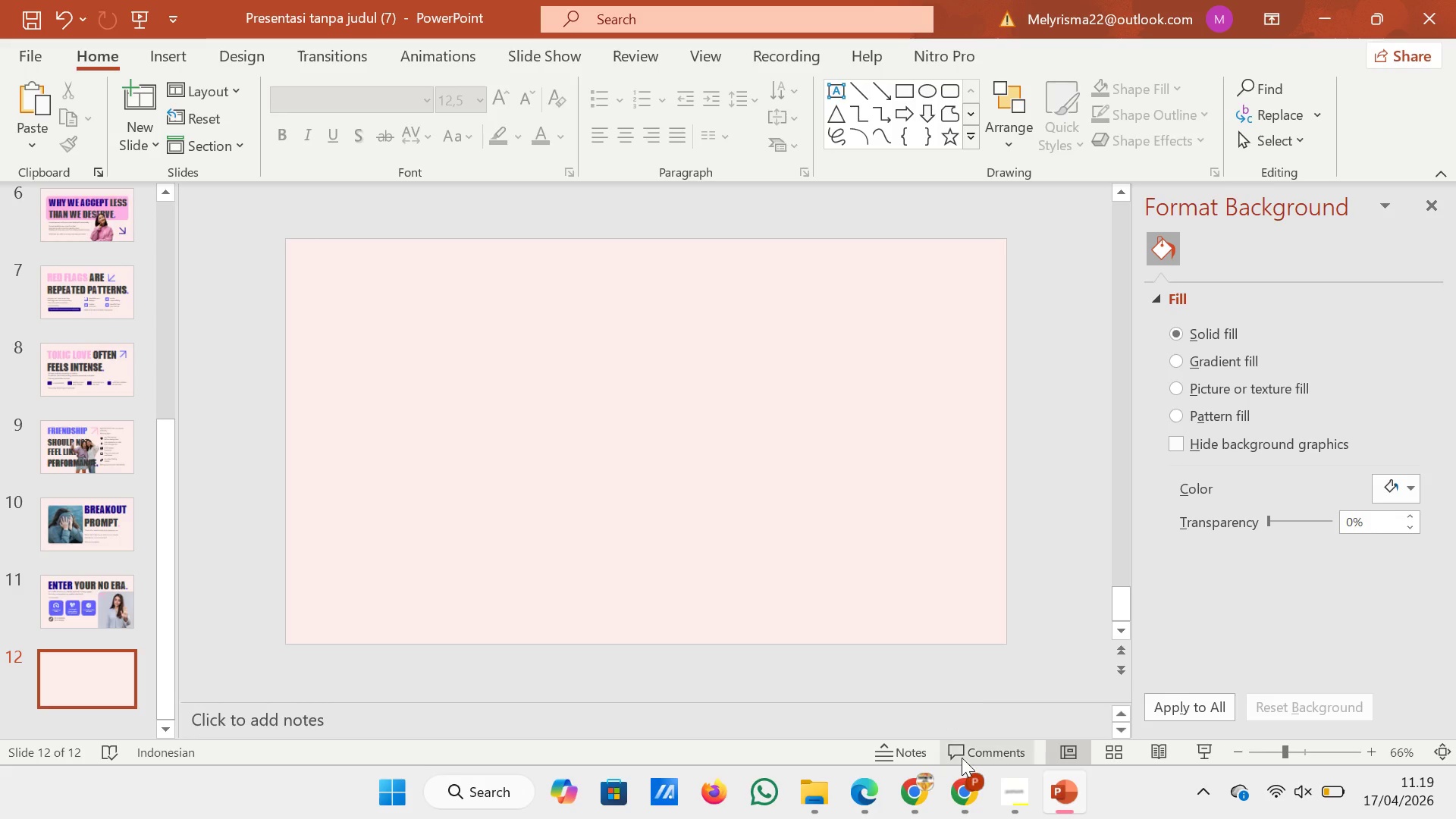 
left_click([972, 802])
 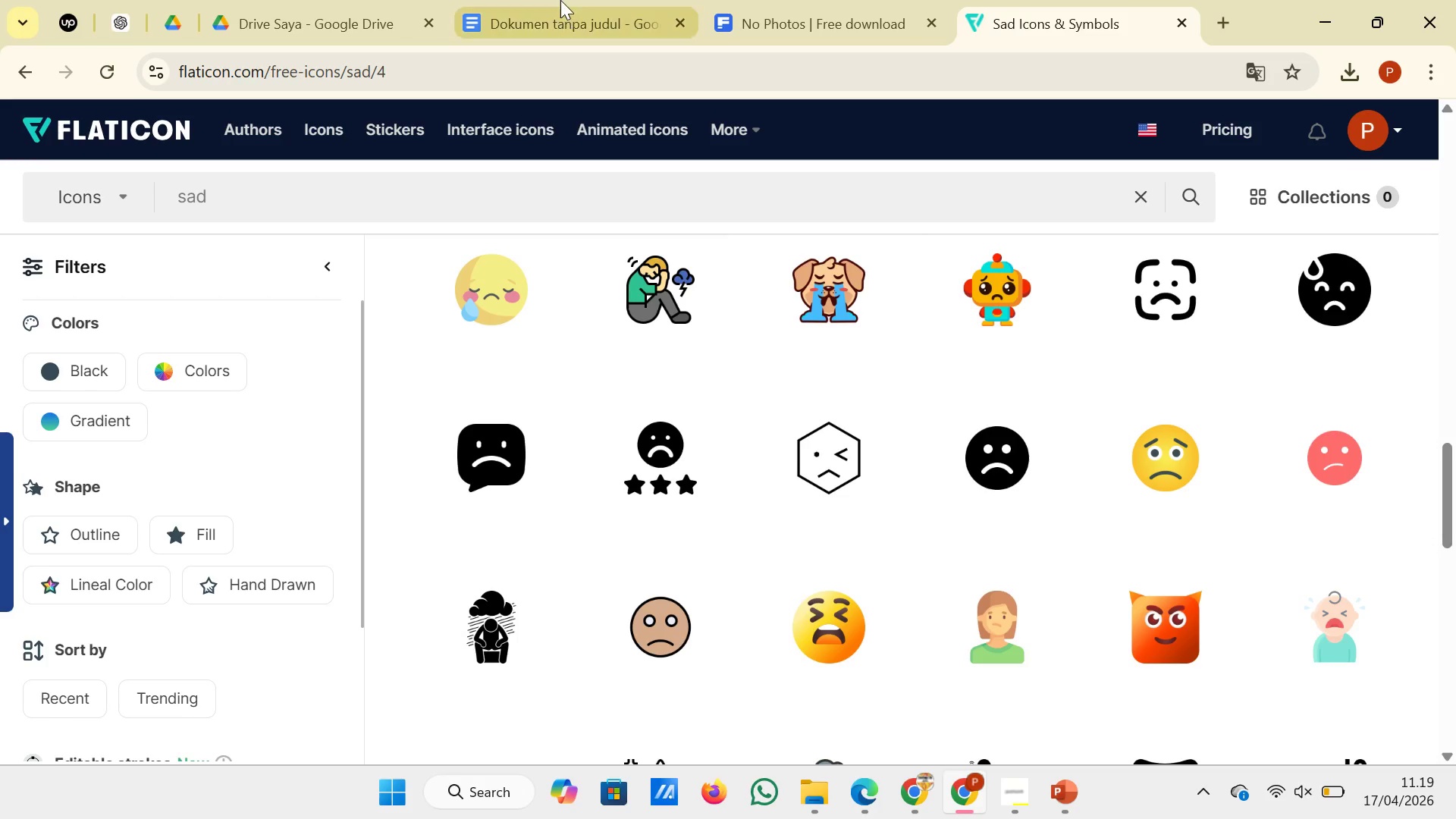 
left_click_drag(start_coordinate=[560, 0], to_coordinate=[445, 446])
 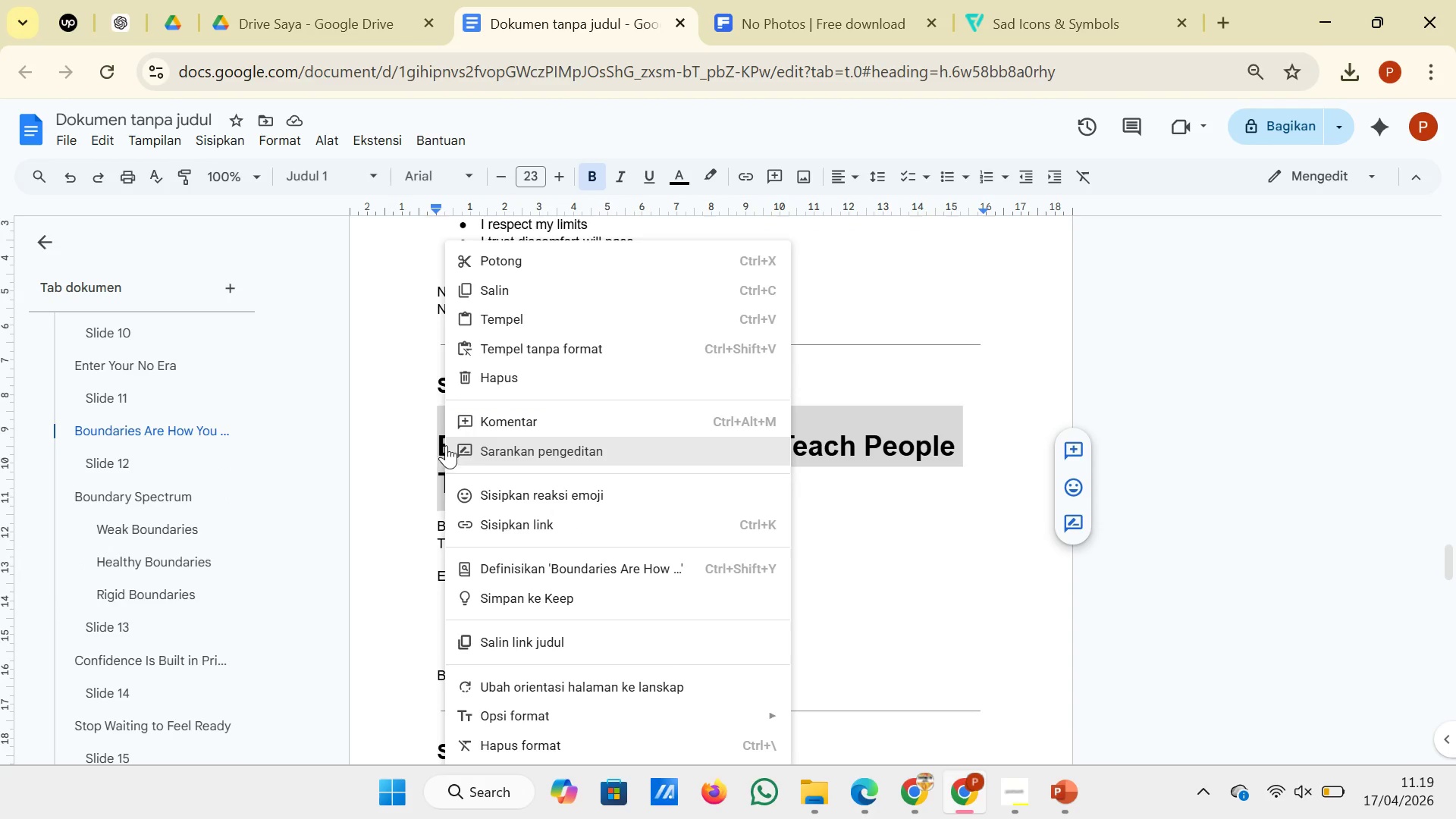 
scroll: coordinate [589, 341], scroll_direction: up, amount: 2.0
 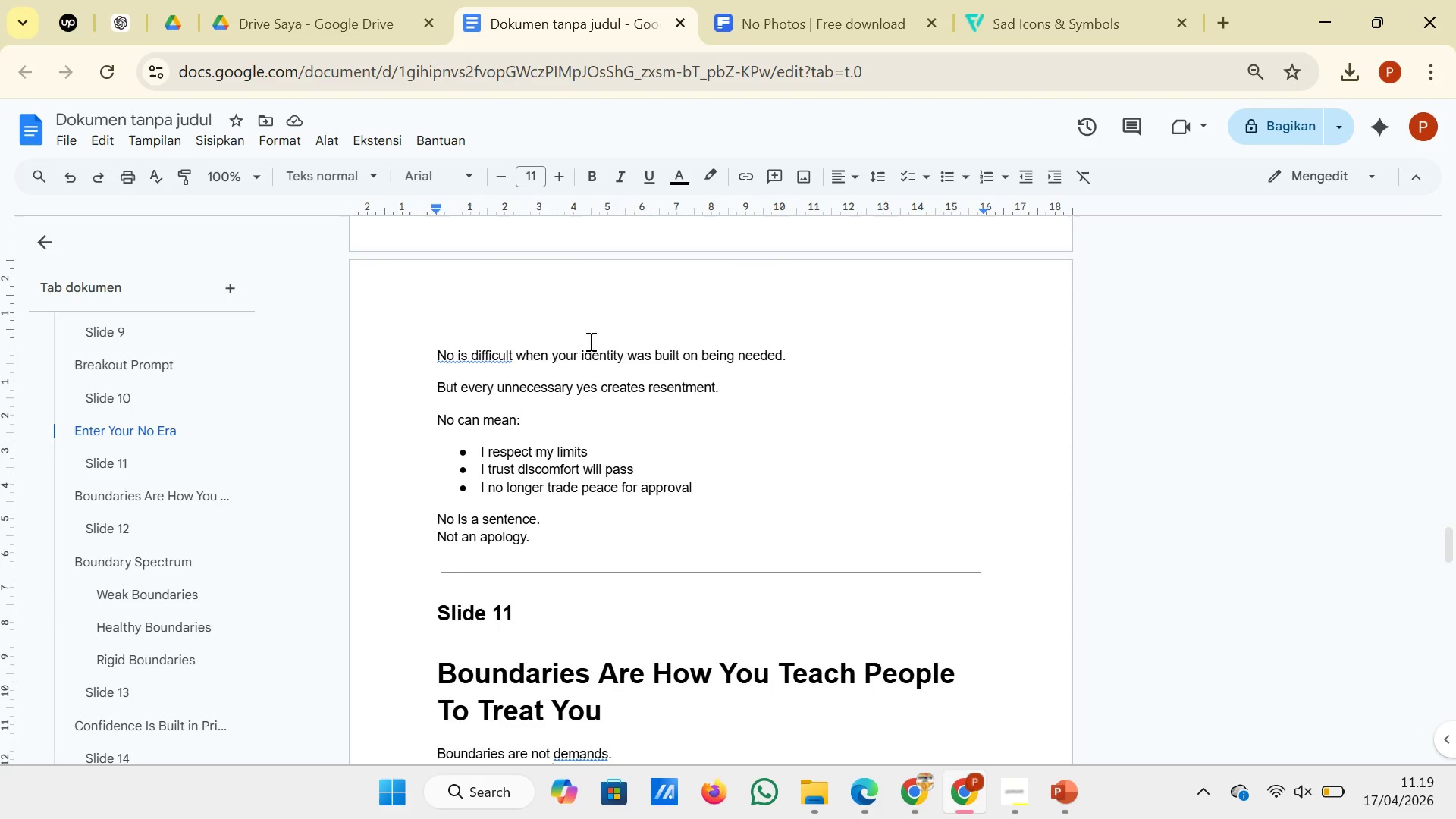 
scroll: coordinate [589, 341], scroll_direction: down, amount: 2.0
 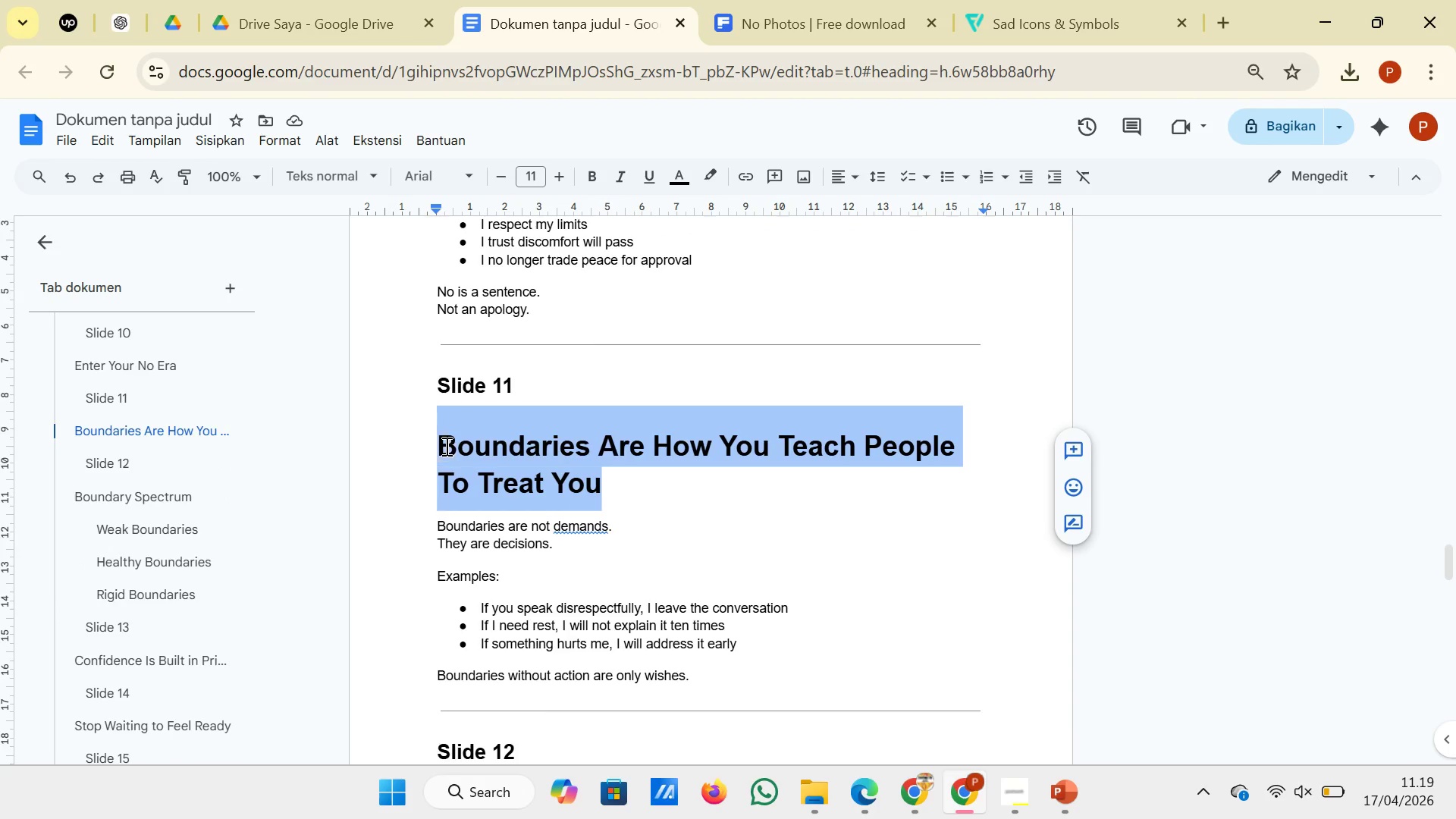 
right_click([445, 446])
 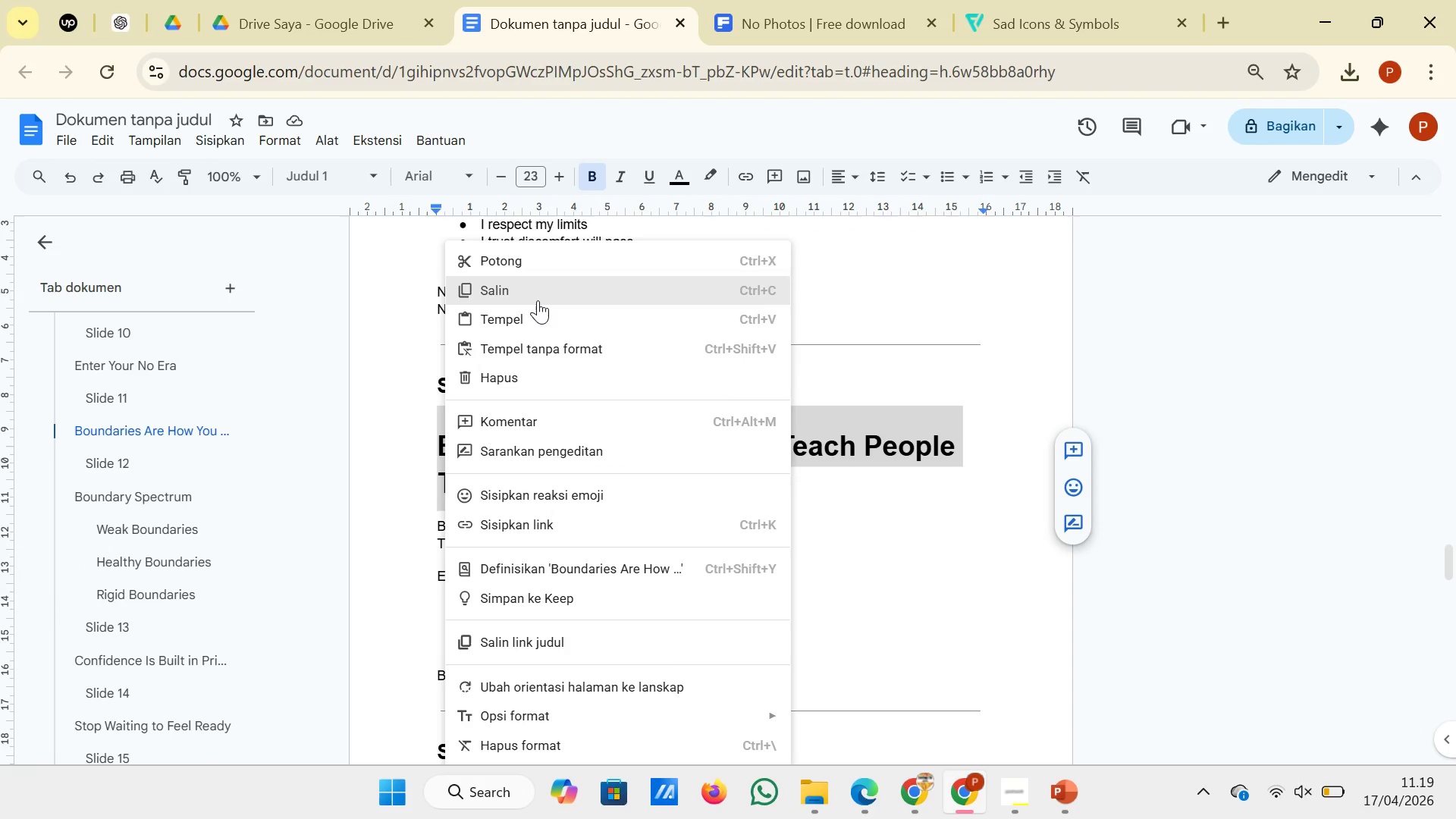 
left_click([539, 299])
 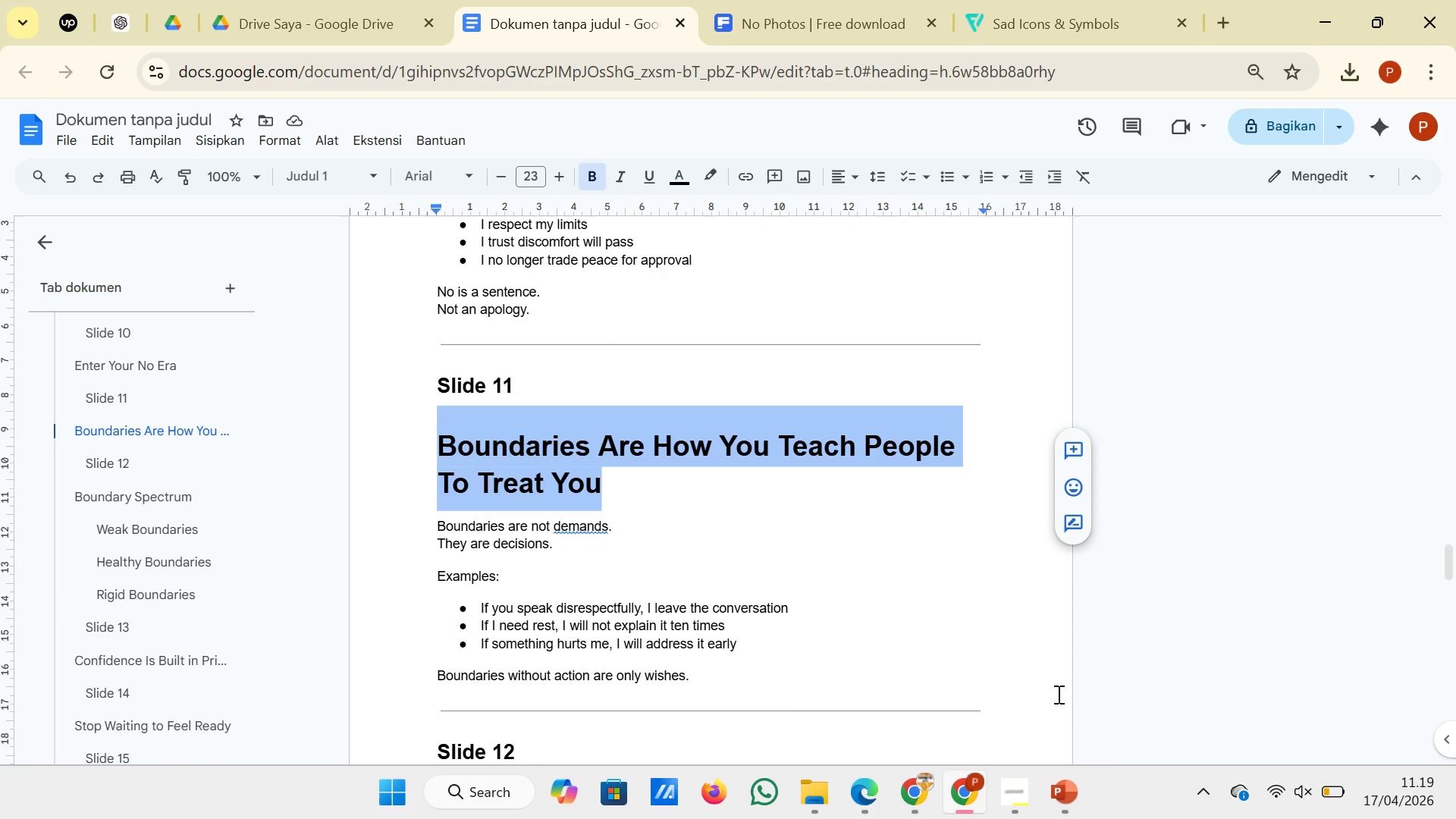 
left_click([1062, 802])
 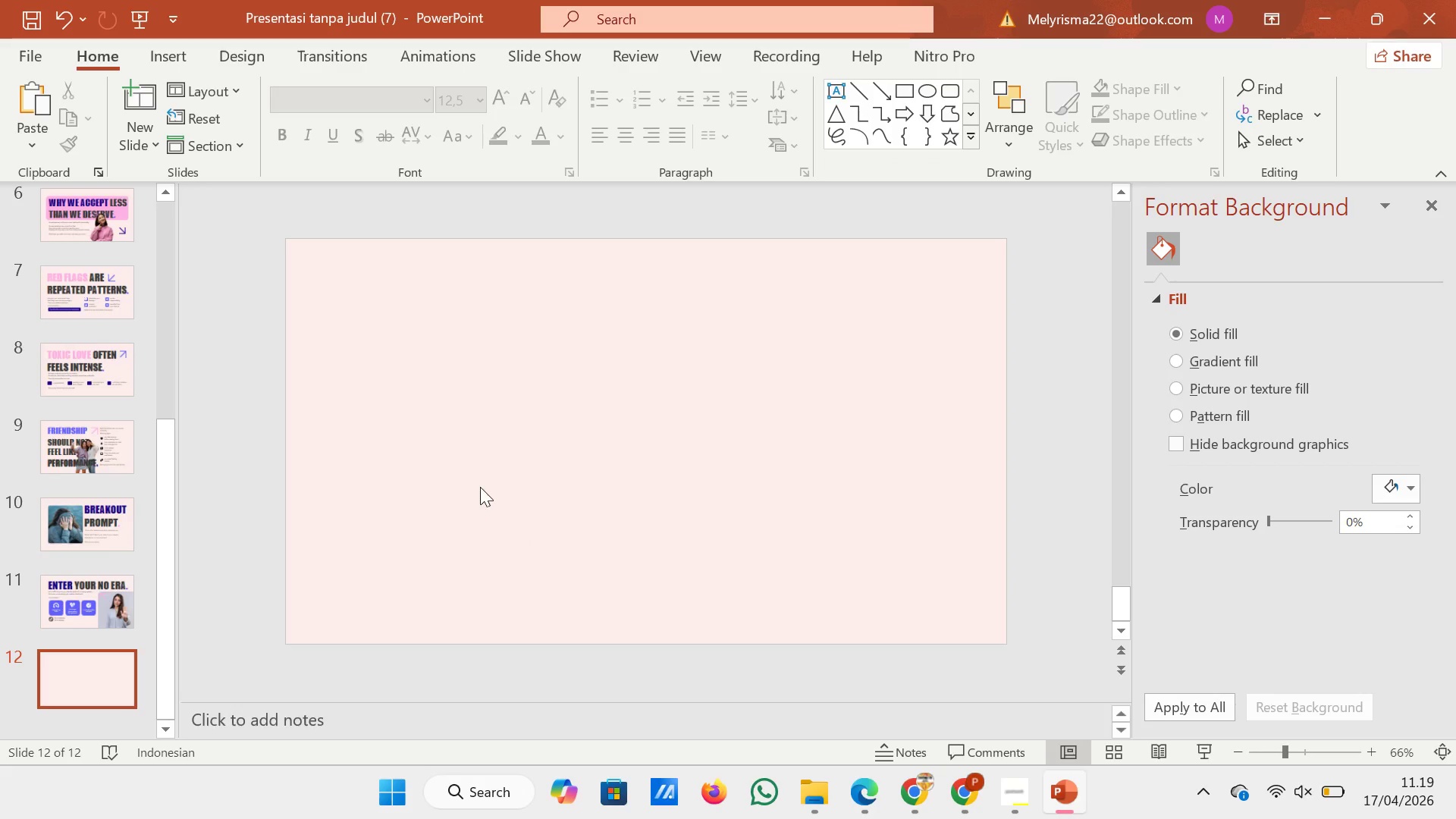 
right_click([479, 484])
 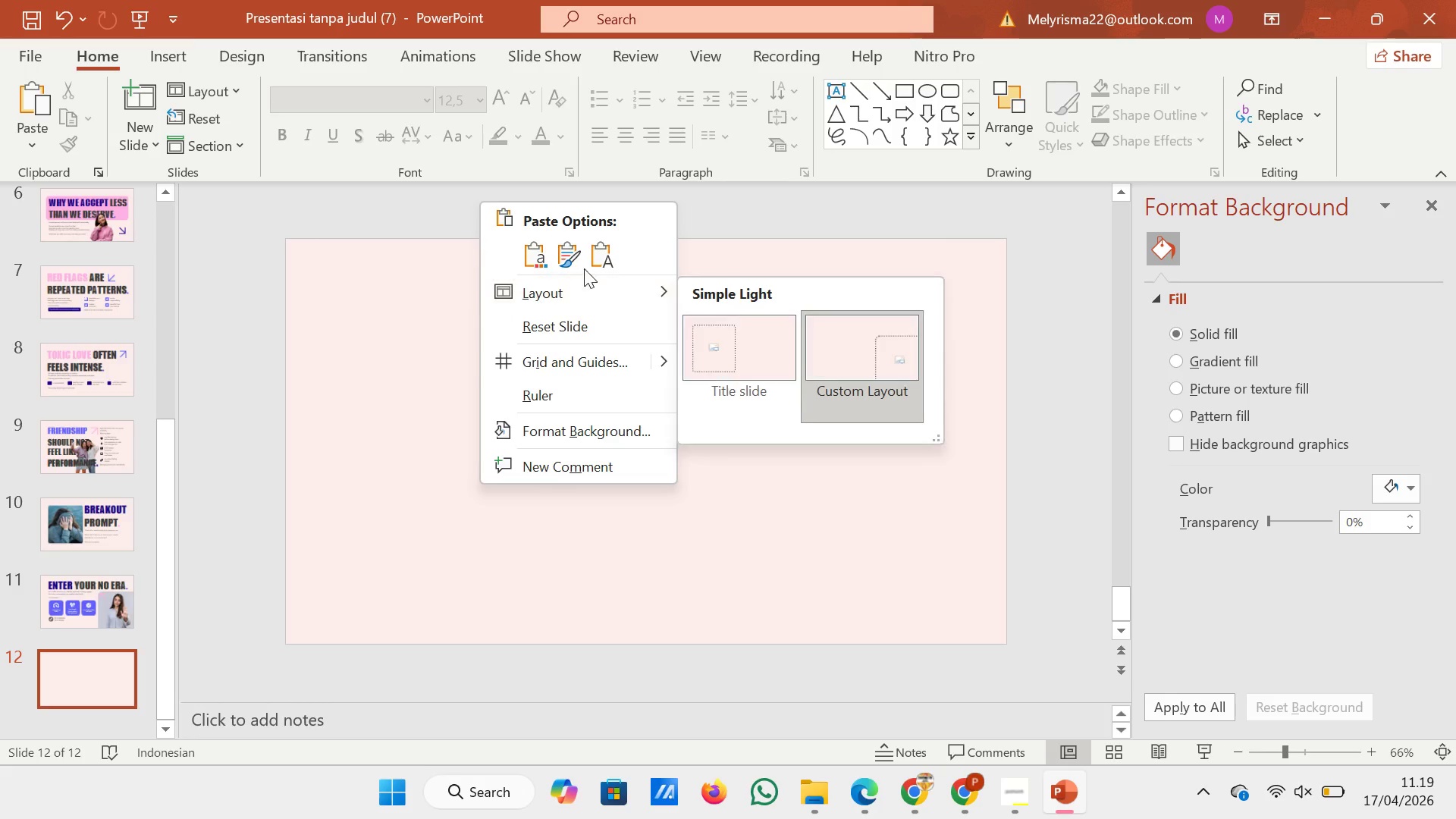 
left_click([601, 265])
 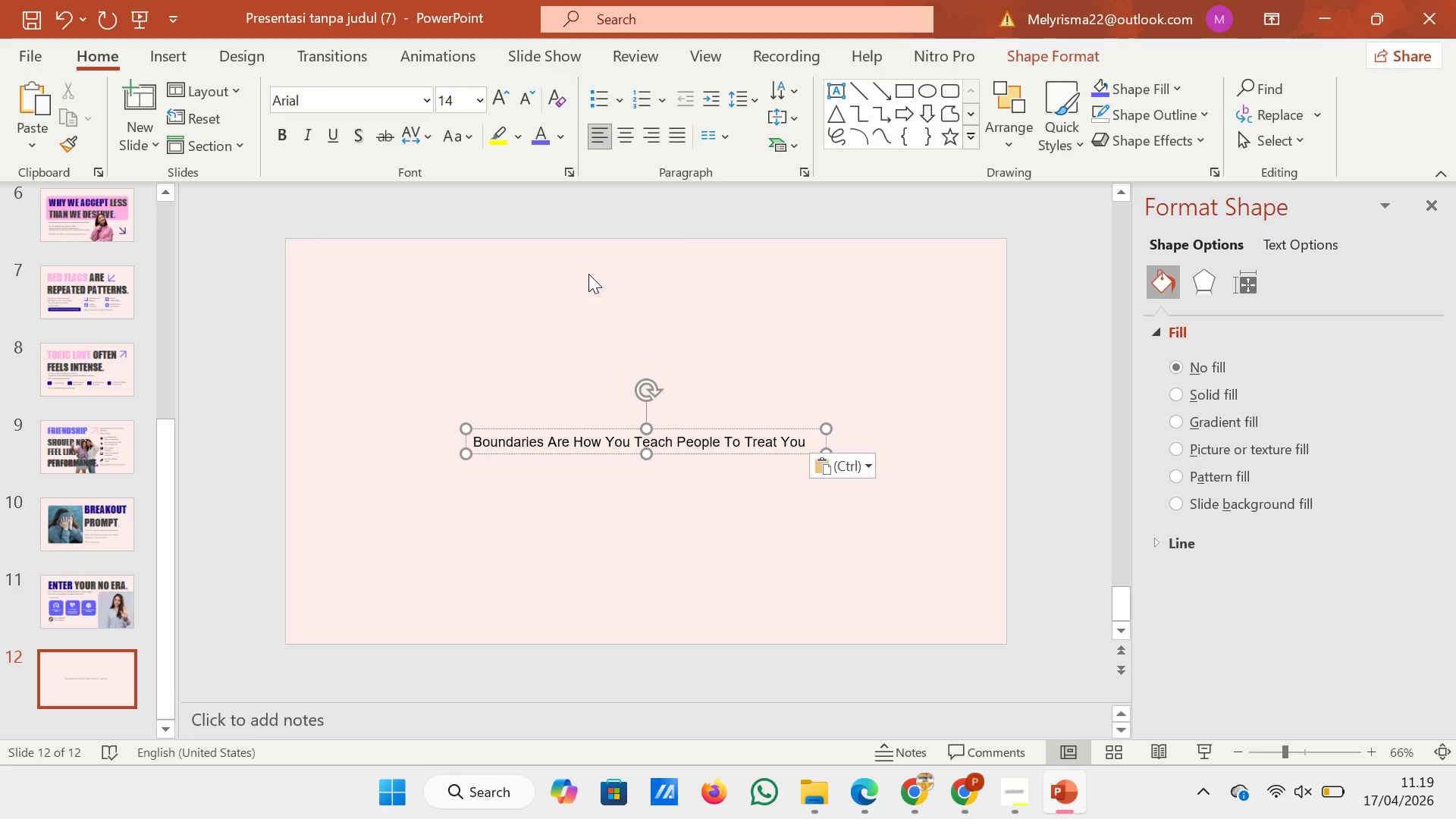 
key(Control+ControlLeft)
 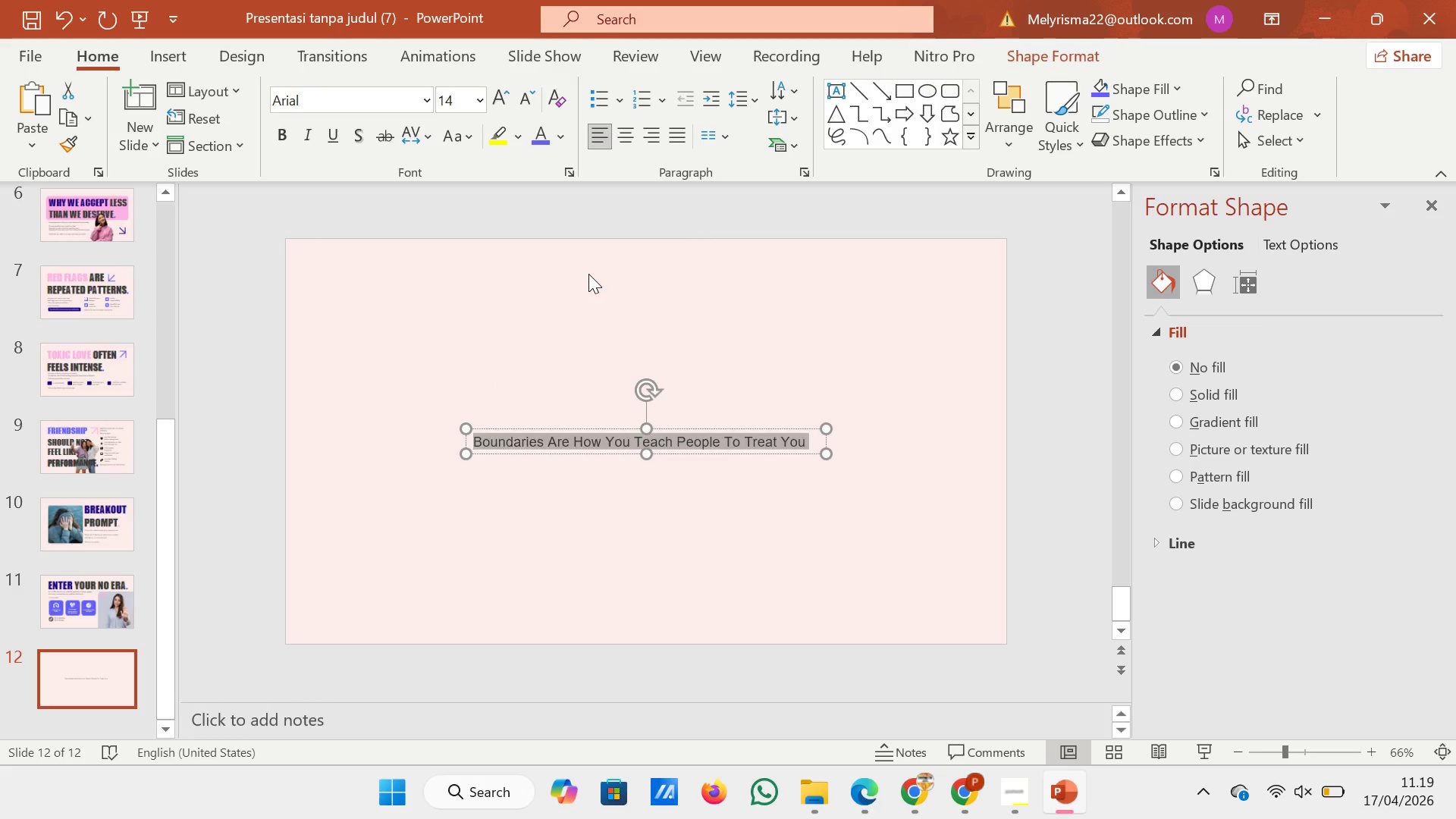 
key(Control+A)
 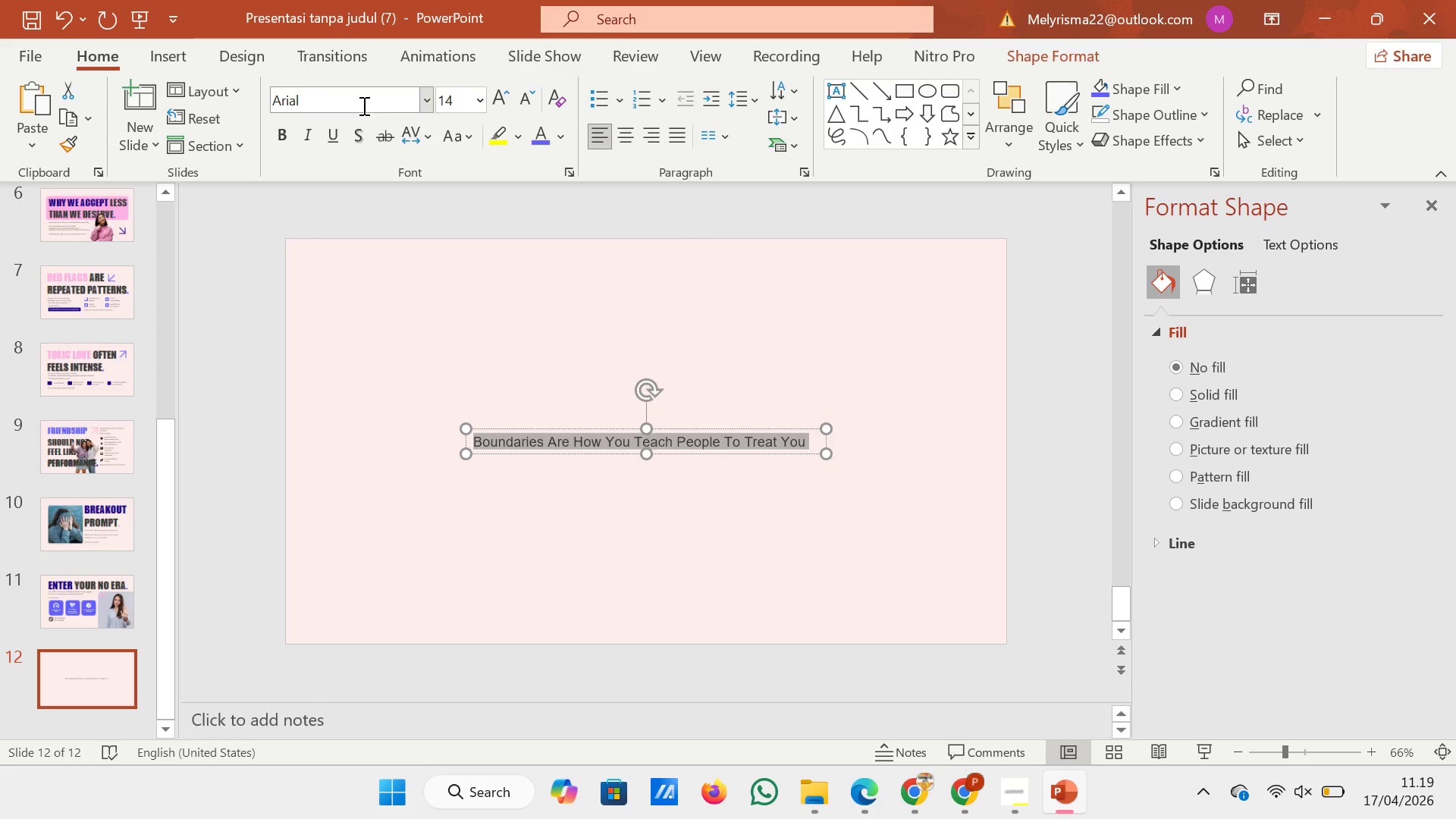 
left_click([361, 102])
 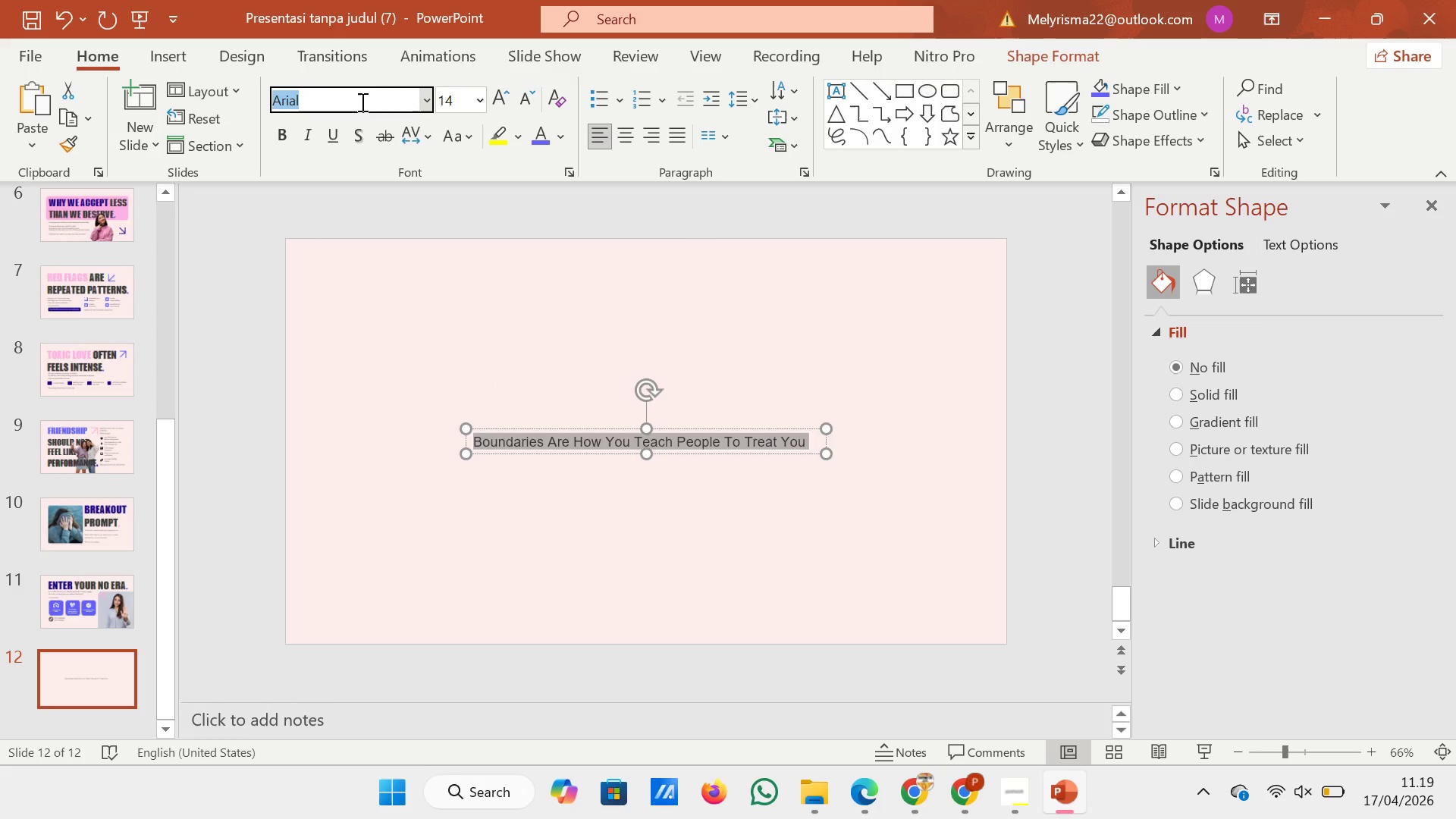 
type(im)
 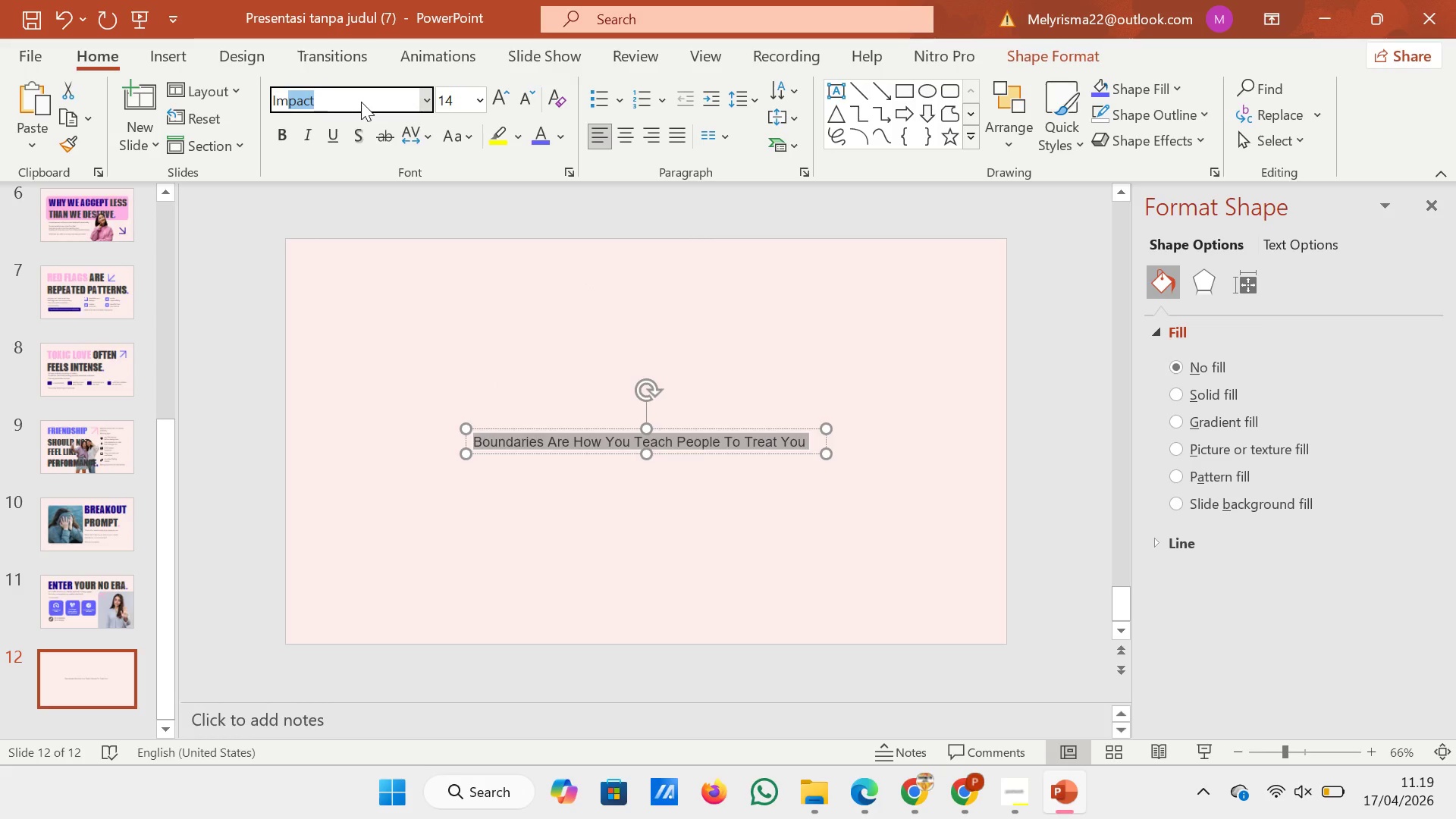 
key(Enter)
 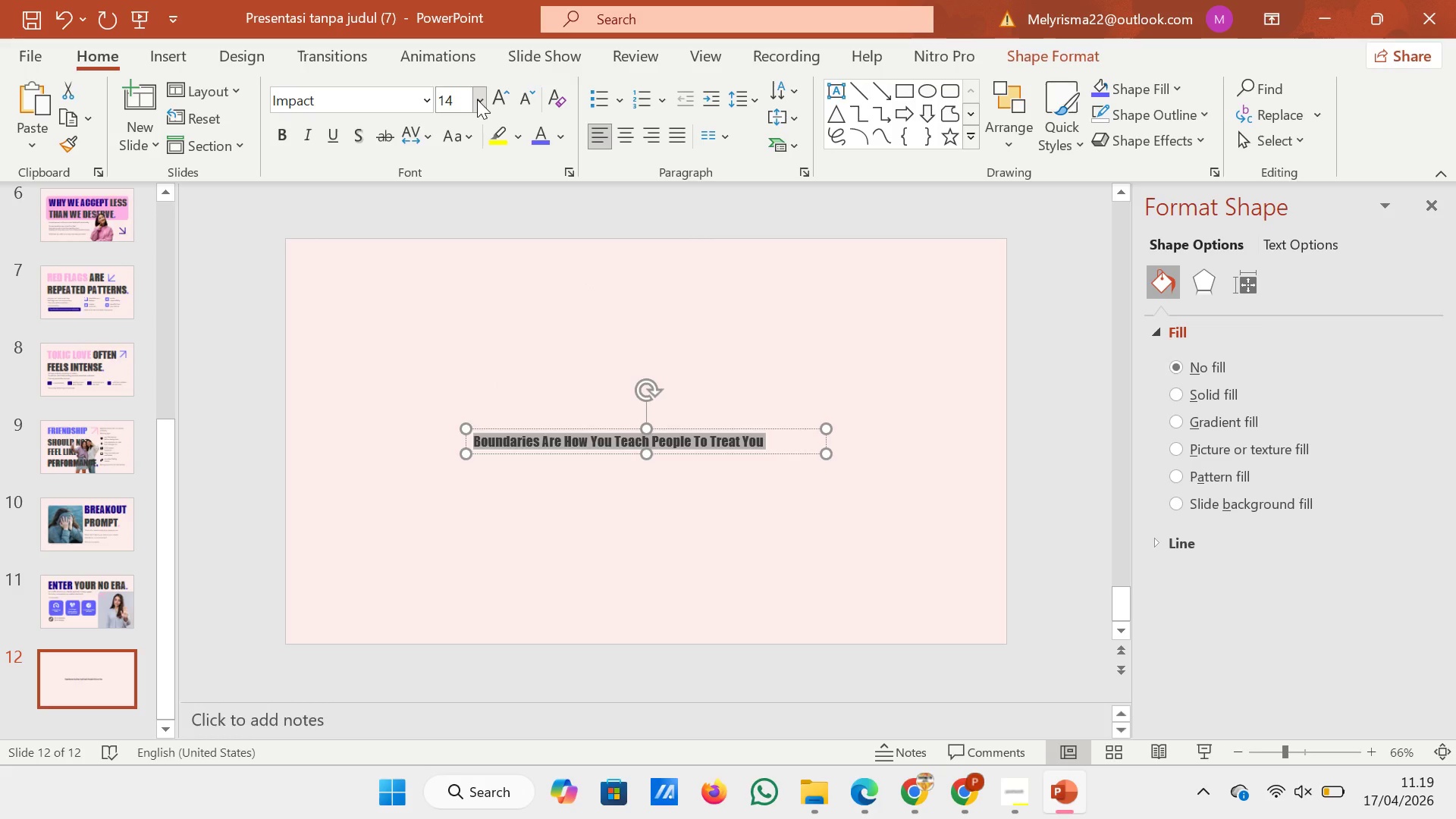 
left_click([451, 96])
 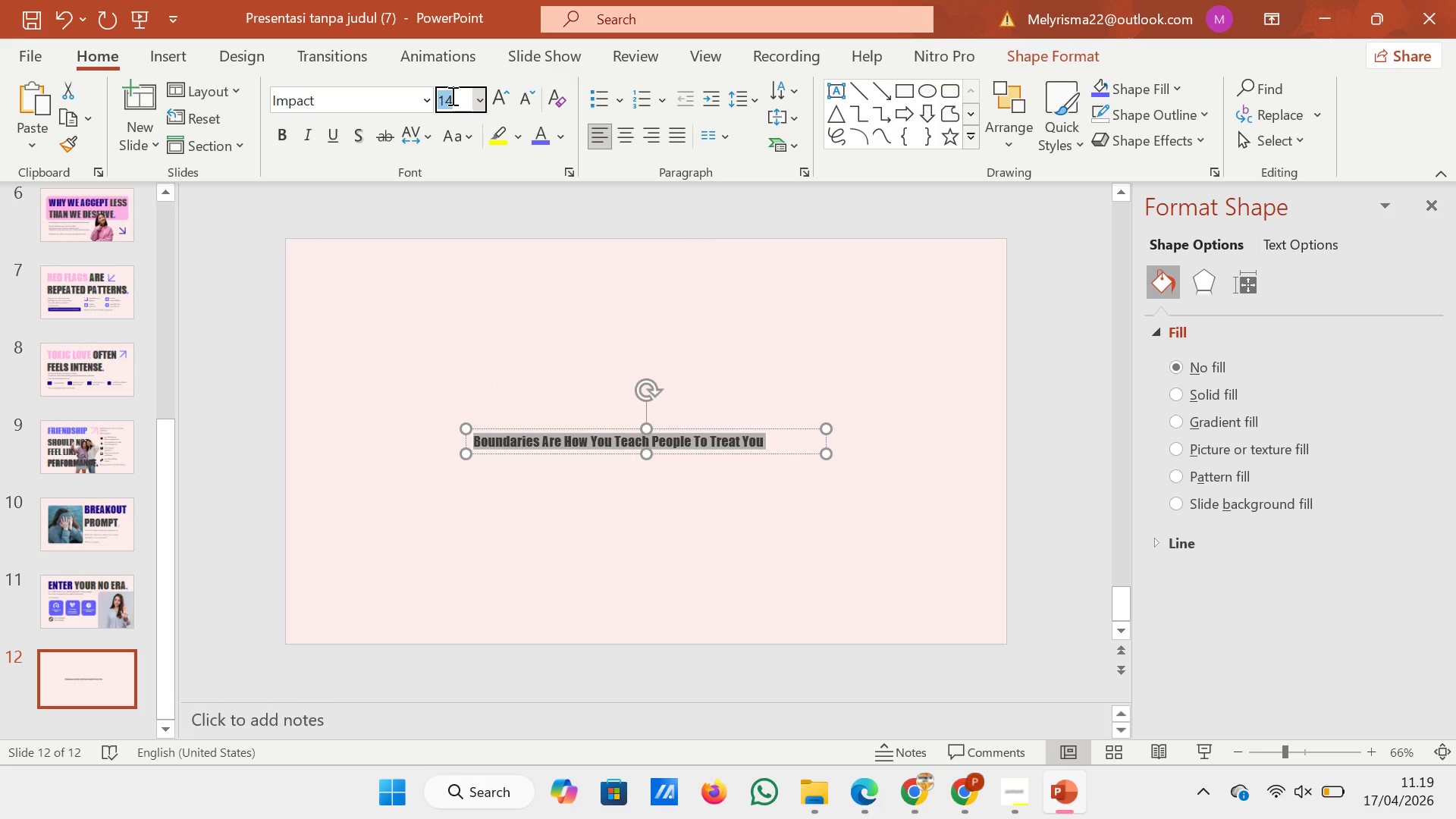 
type(72)
 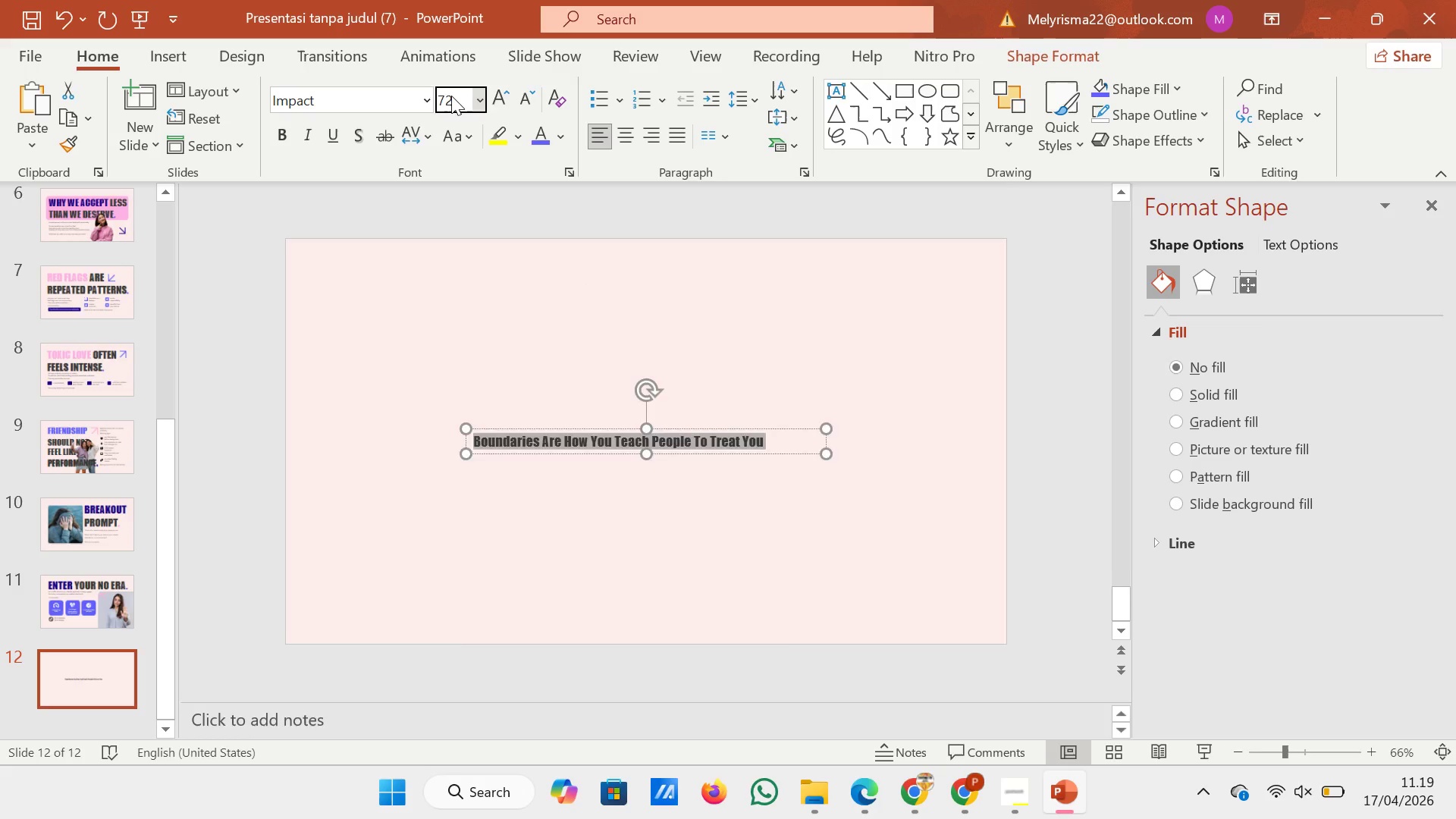 
key(Enter)
 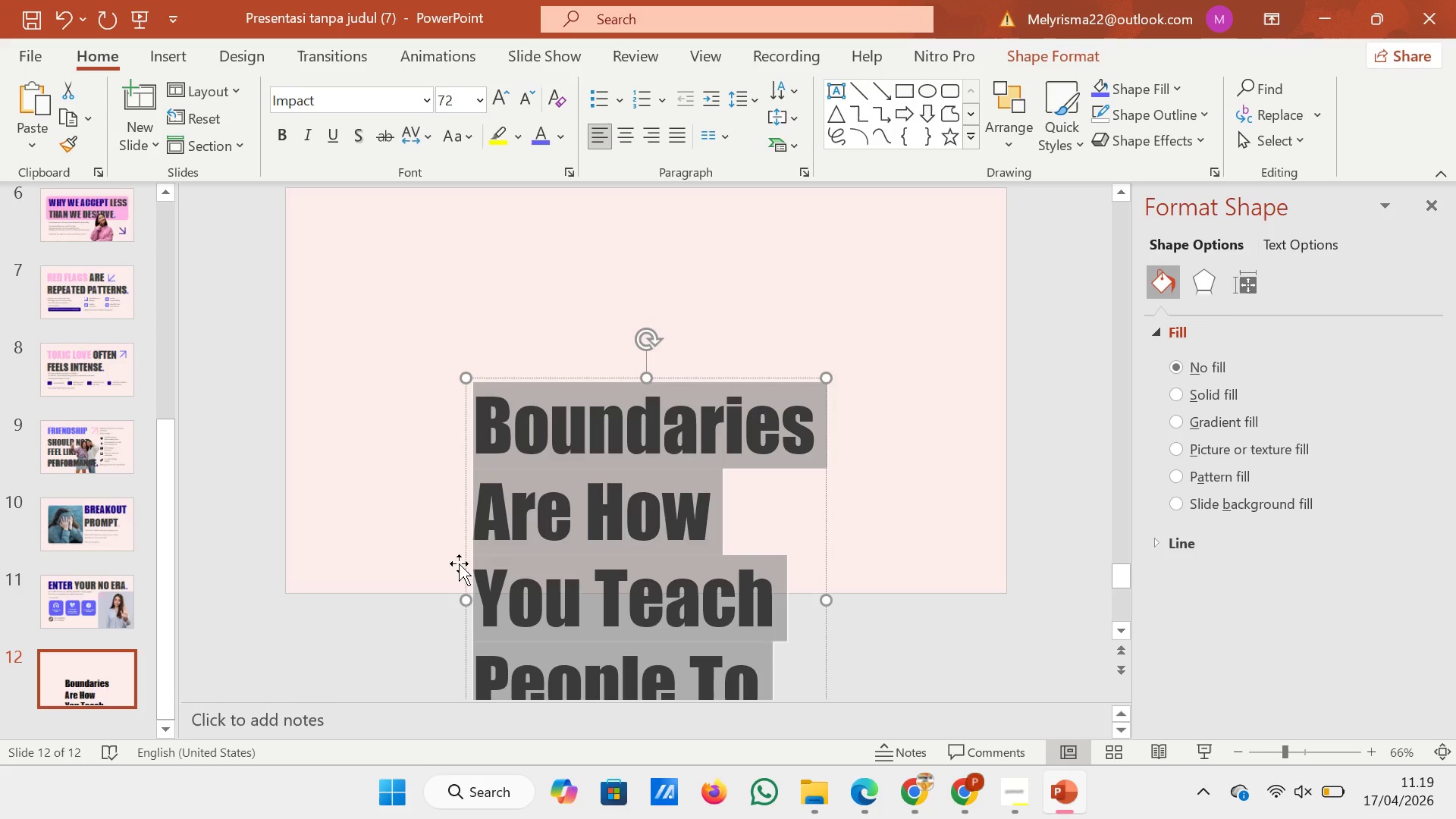 
left_click_drag(start_coordinate=[463, 553], to_coordinate=[306, 358])
 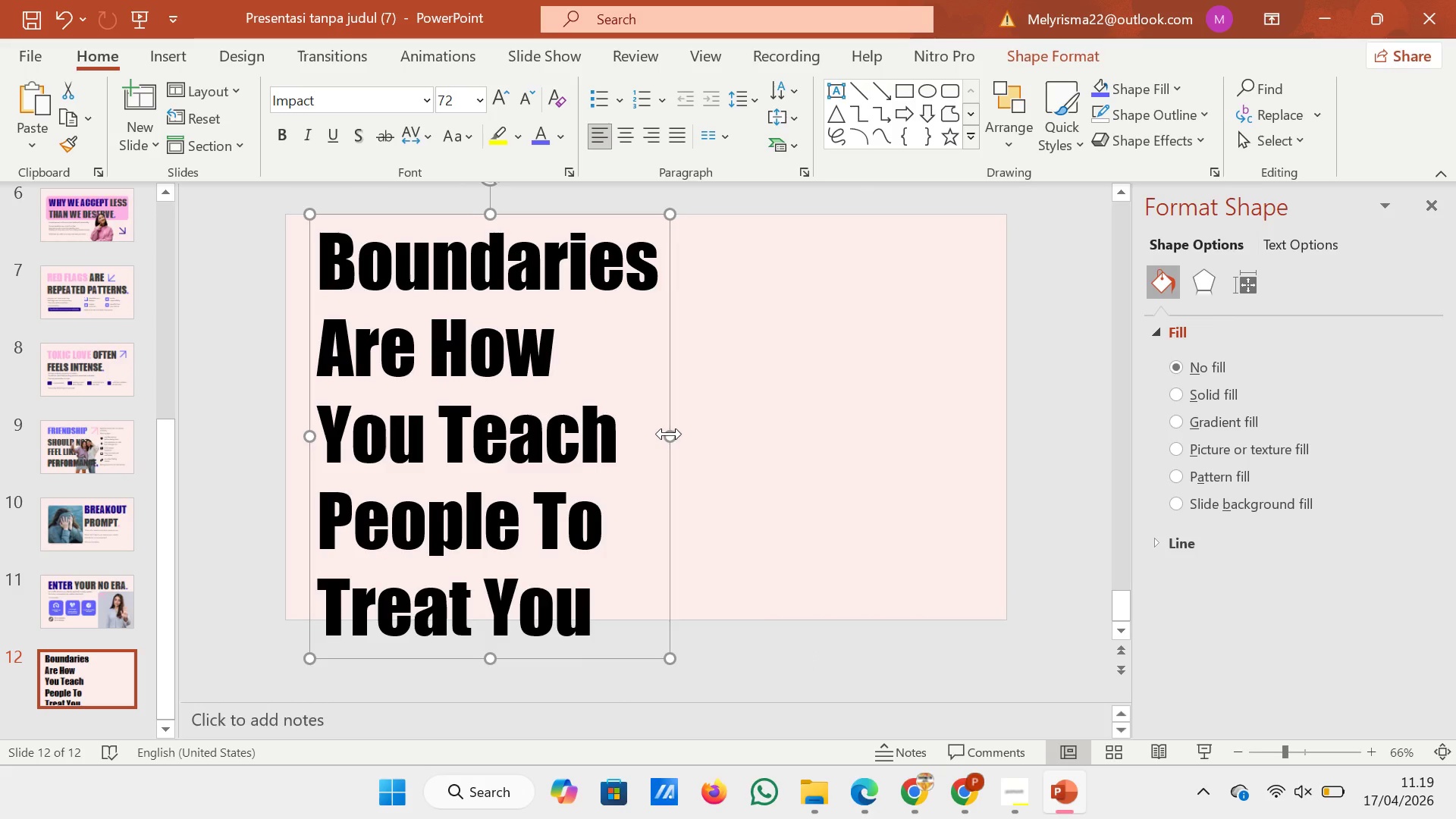 
left_click_drag(start_coordinate=[670, 434], to_coordinate=[963, 412])
 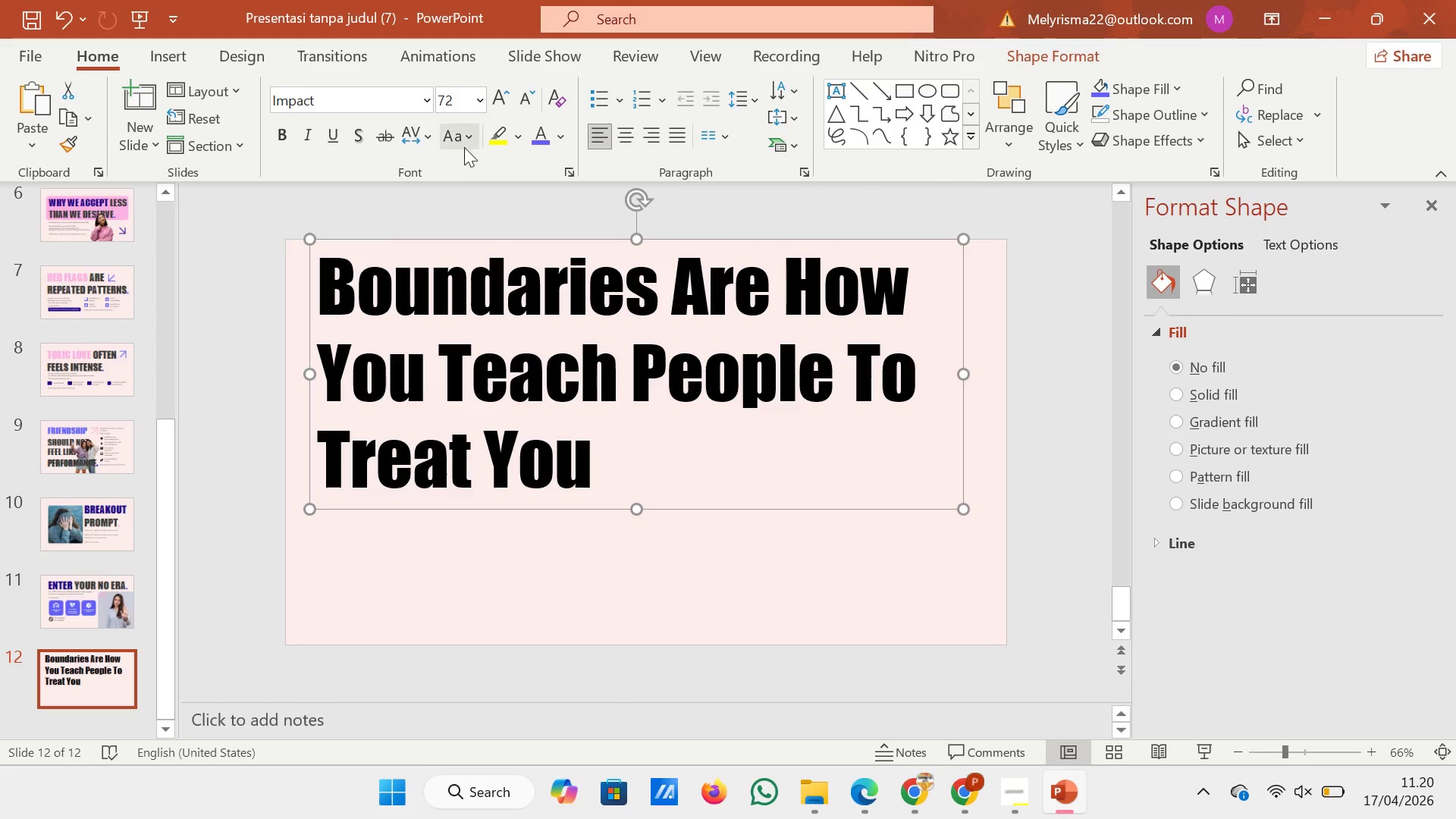 
left_click([468, 143])
 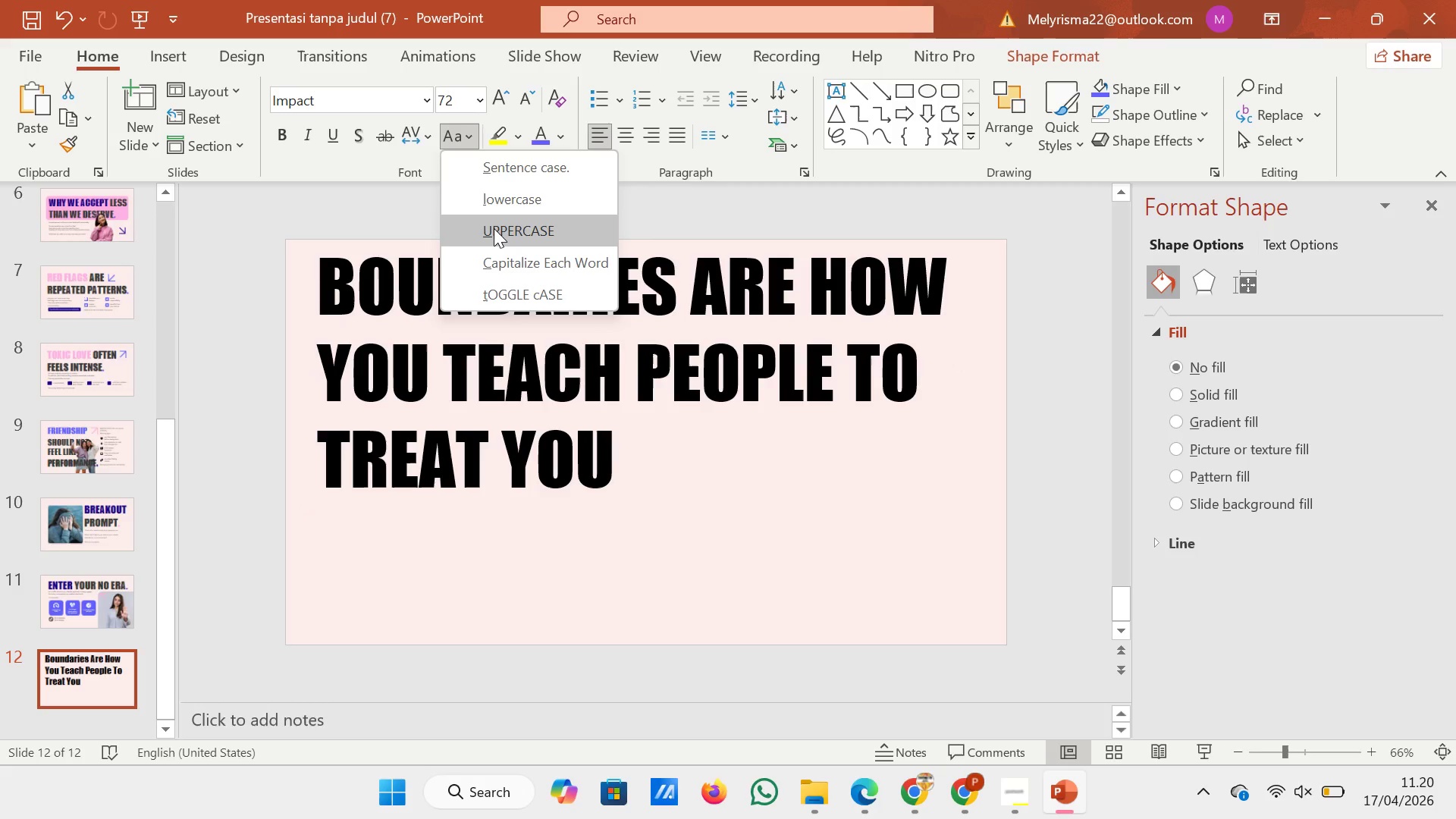 
left_click([494, 228])
 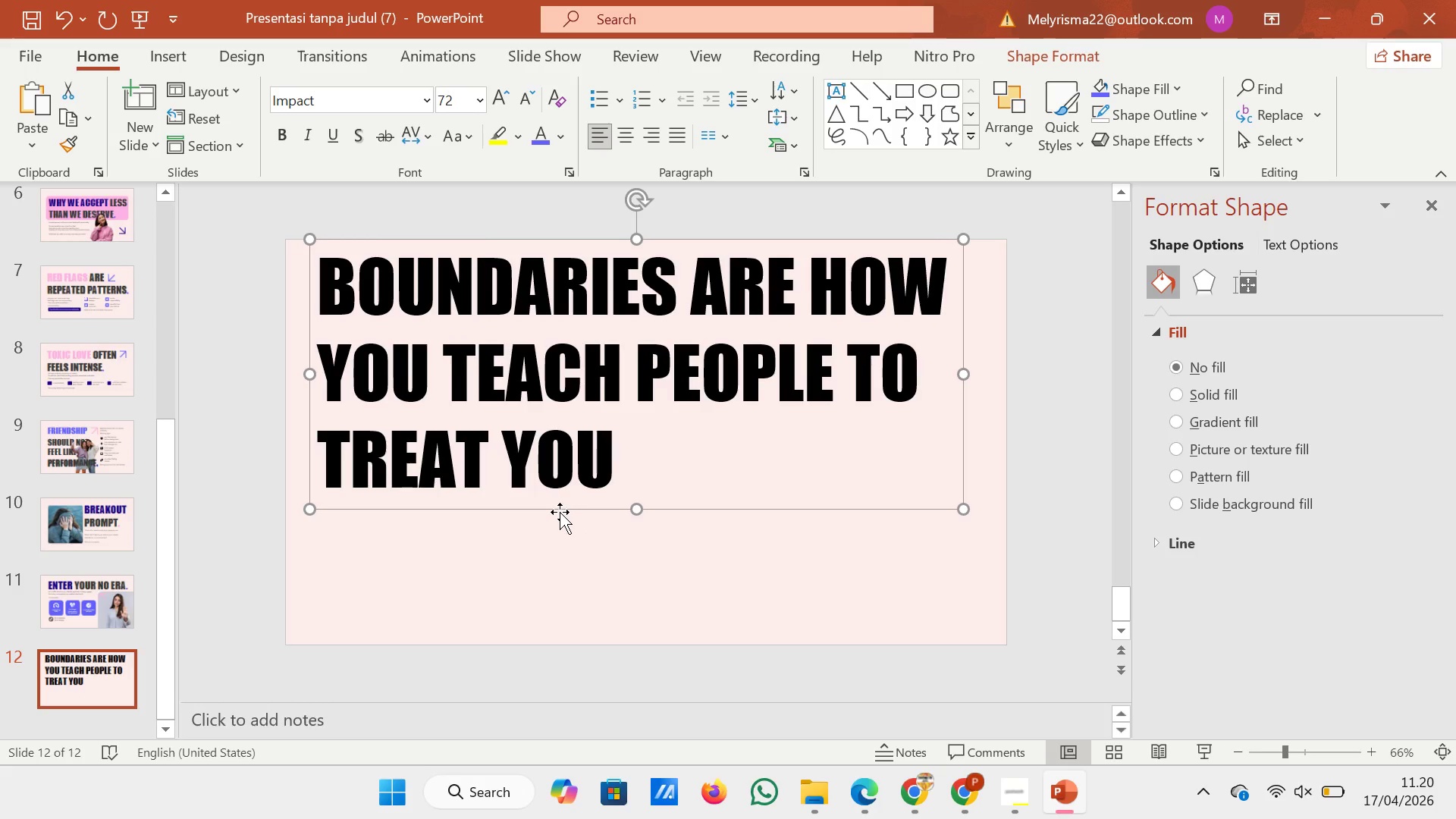 
left_click_drag(start_coordinate=[561, 507], to_coordinate=[571, 531])
 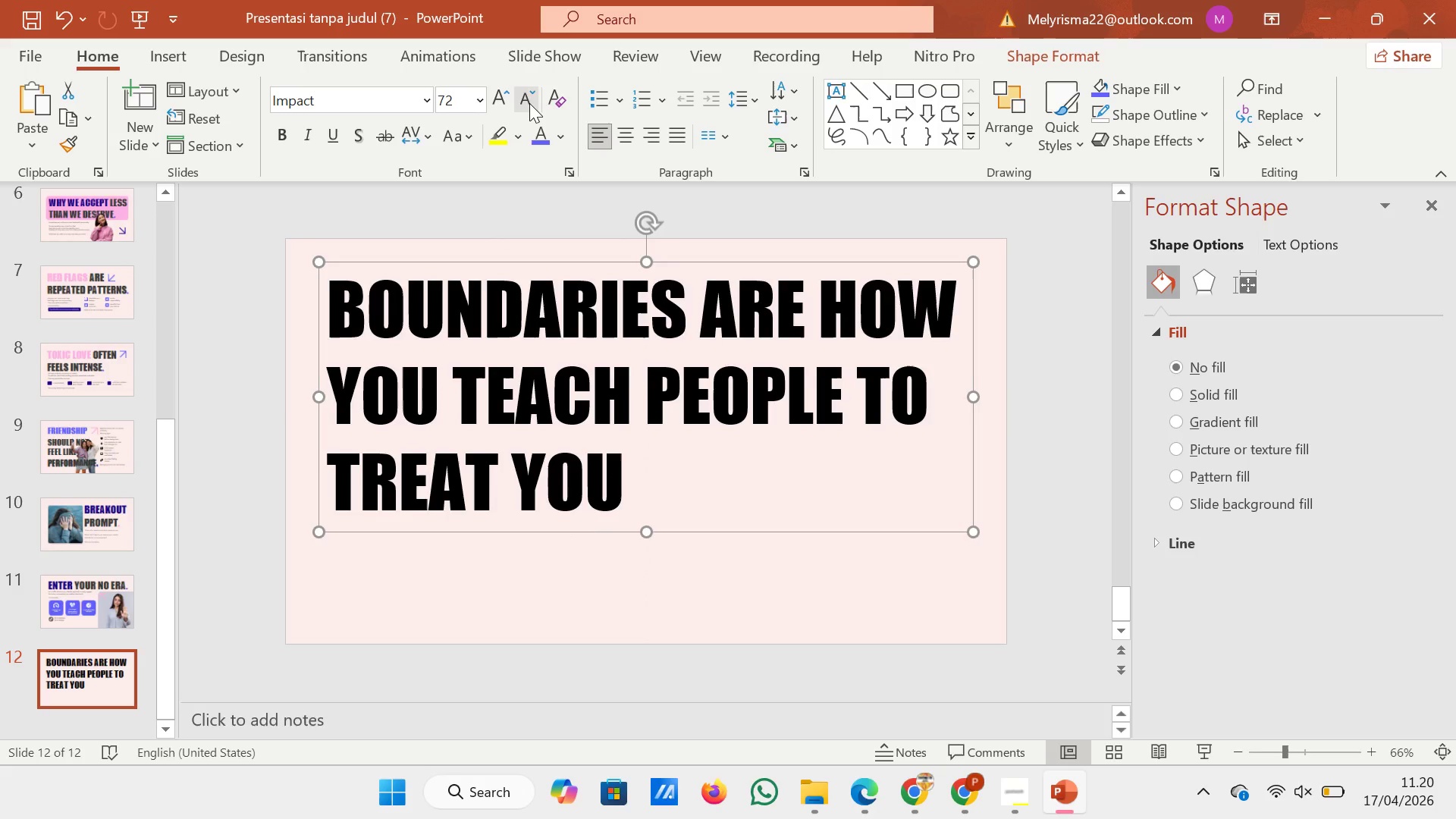 
left_click([529, 103])
 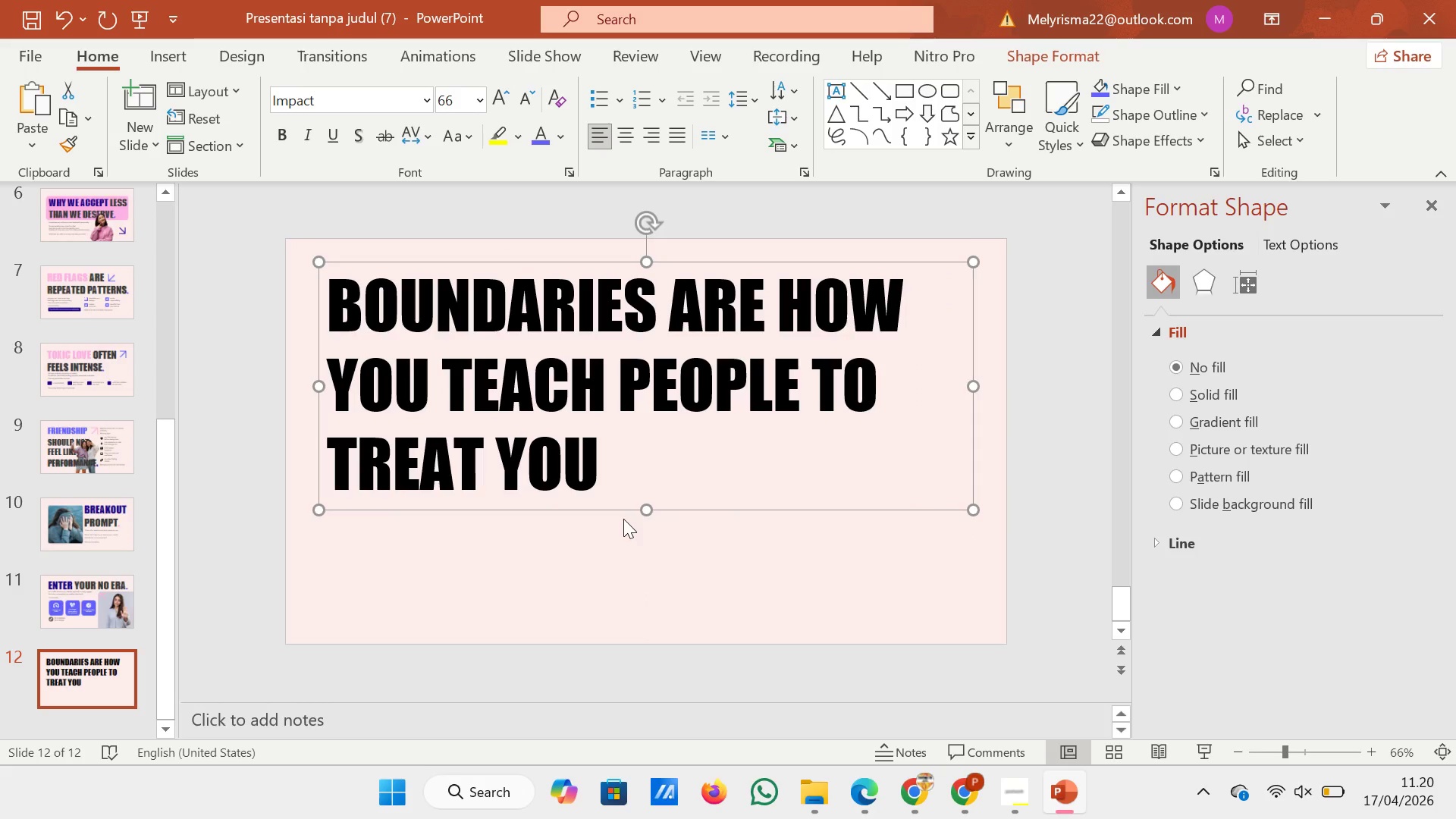 
left_click_drag(start_coordinate=[621, 508], to_coordinate=[627, 516])
 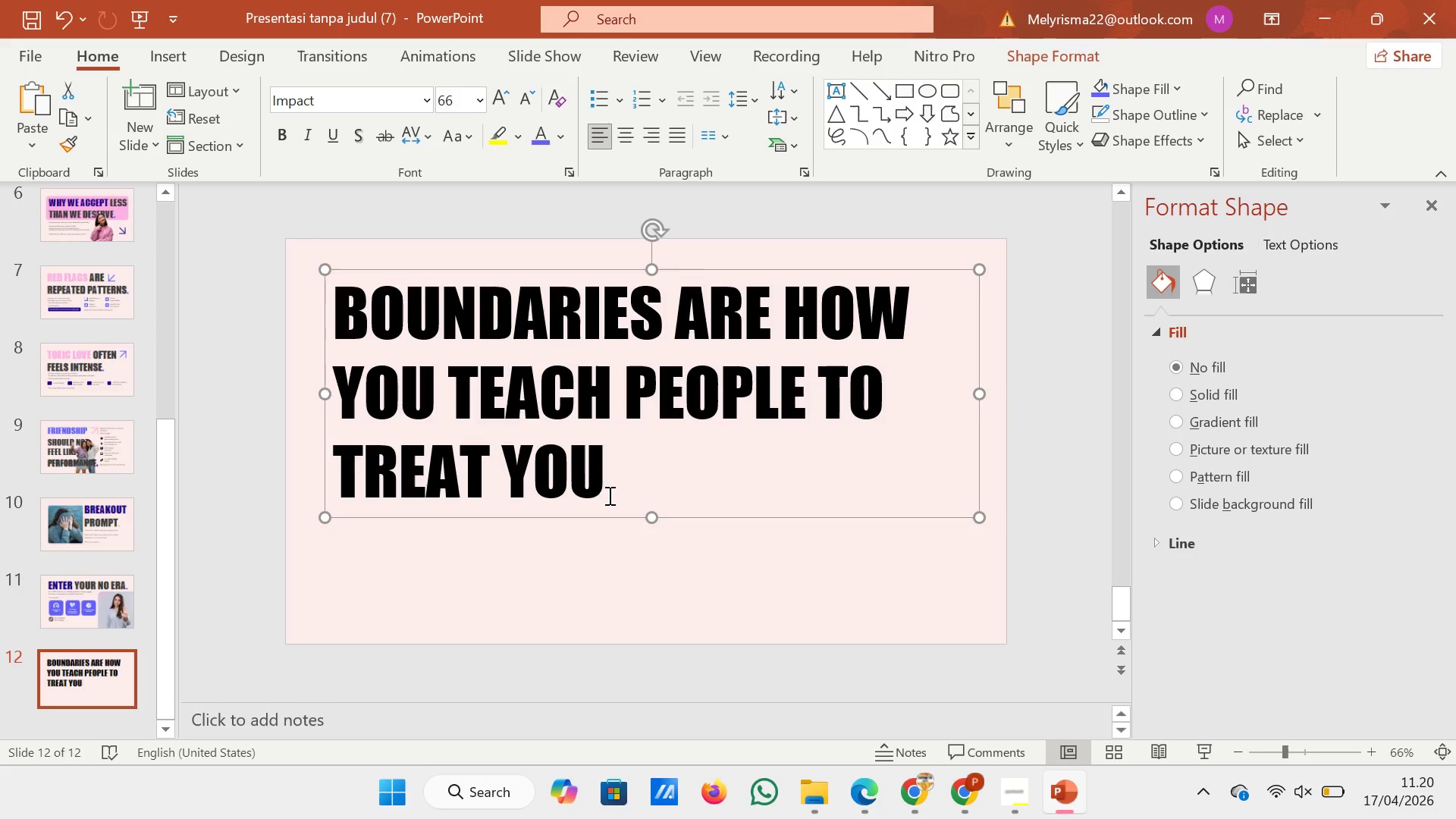 
left_click([608, 495])
 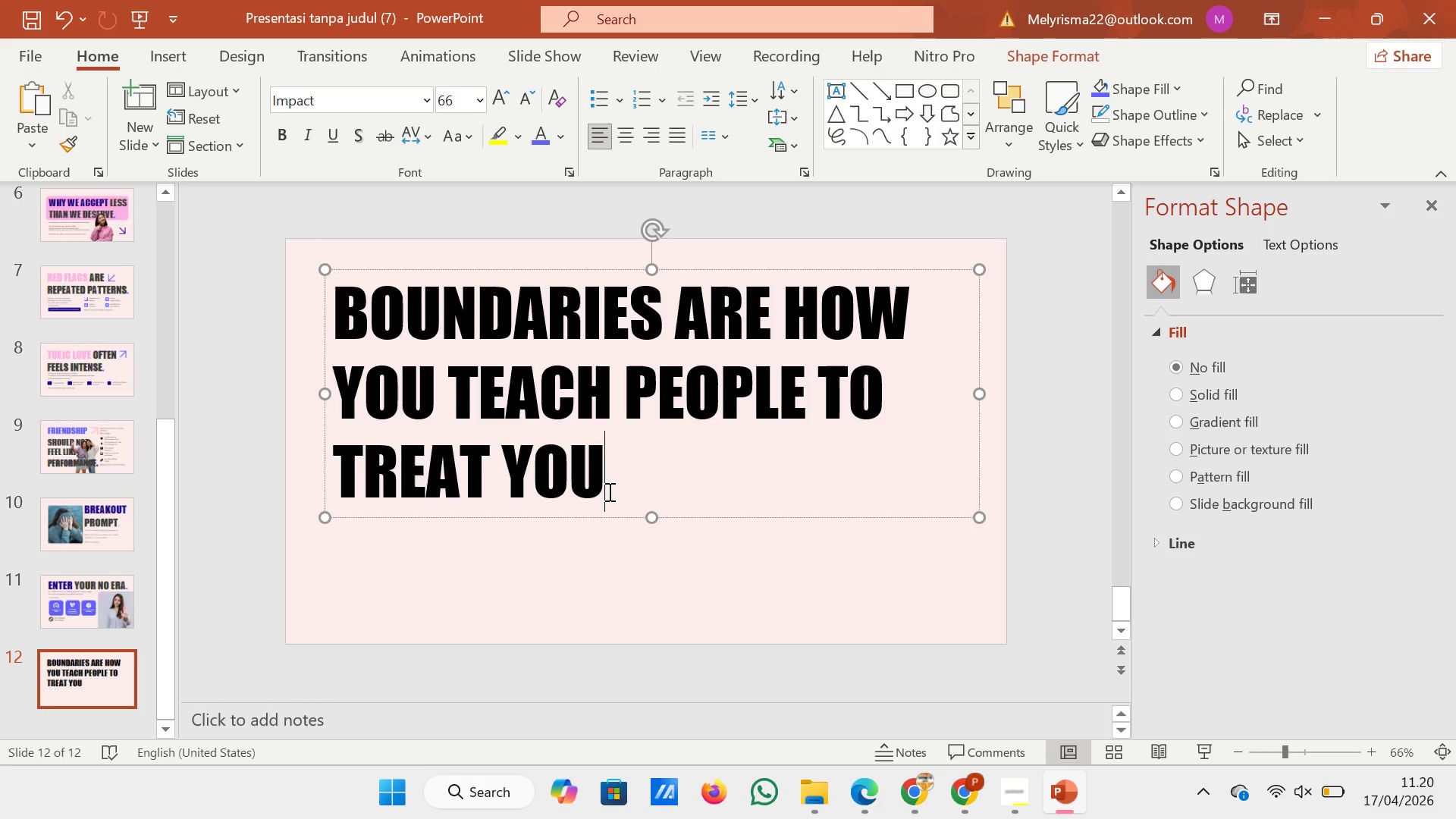 
key(Period)
 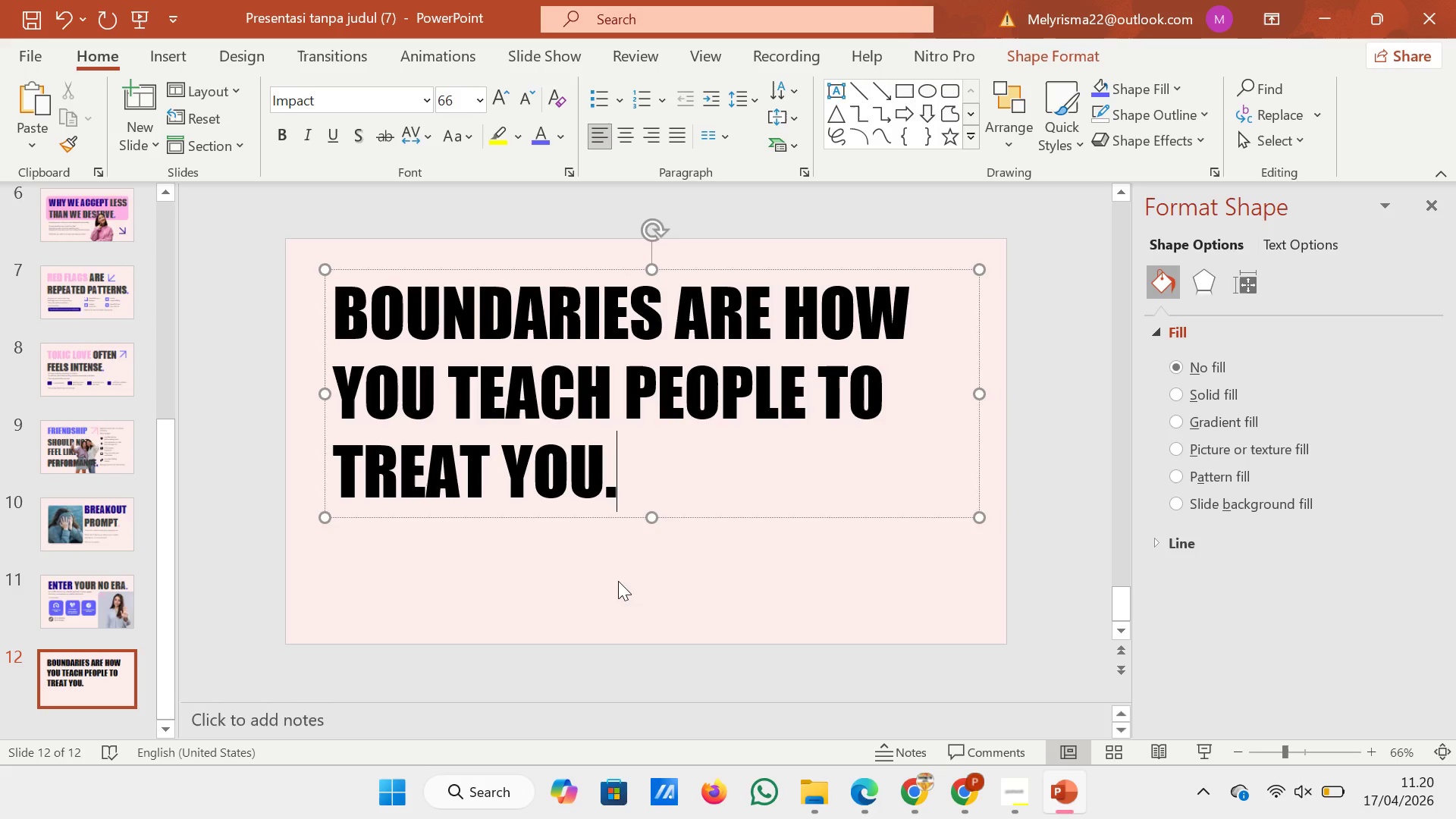 
left_click_drag(start_coordinate=[618, 581], to_coordinate=[343, 300])
 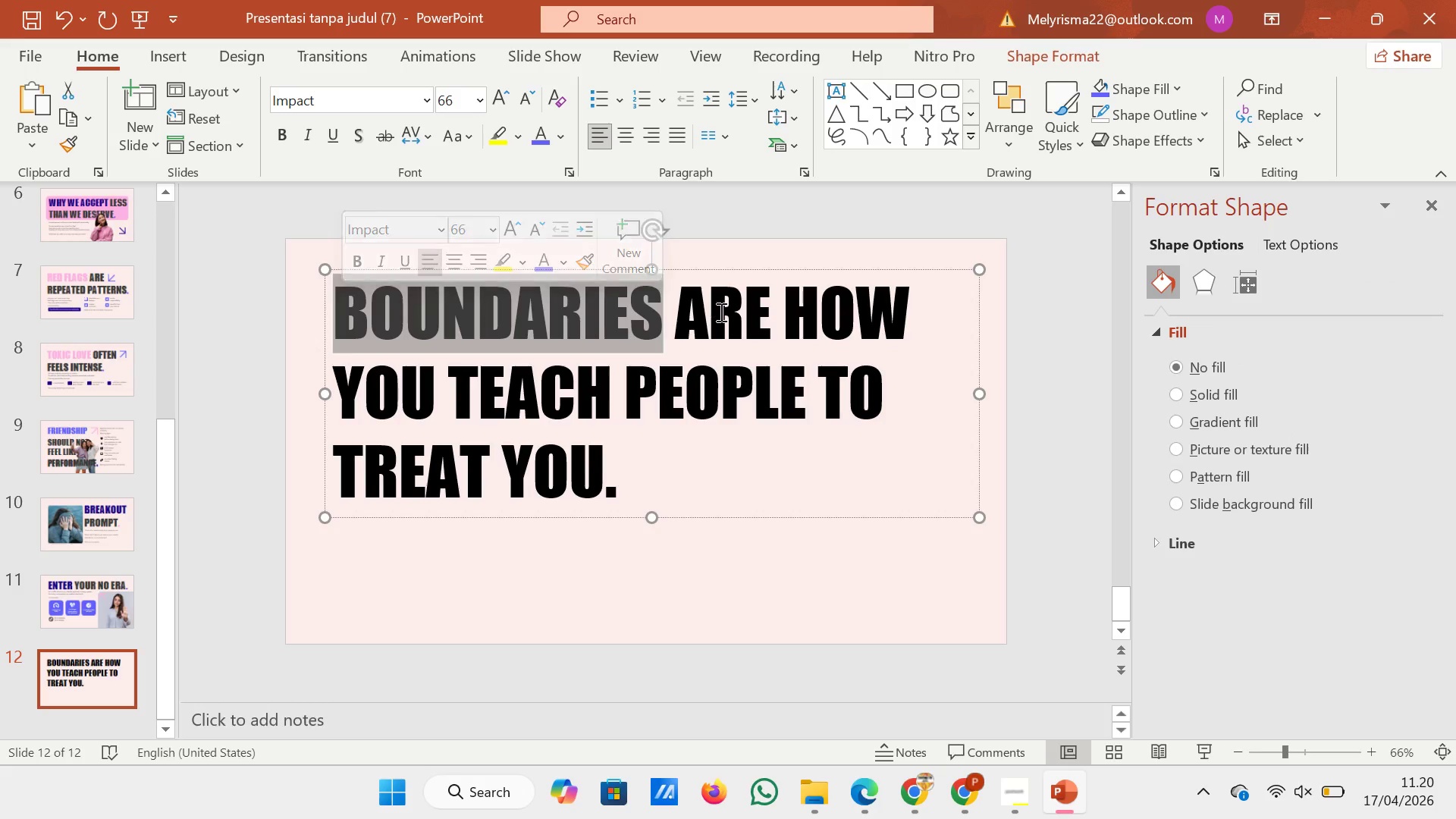 
left_click([720, 312])
 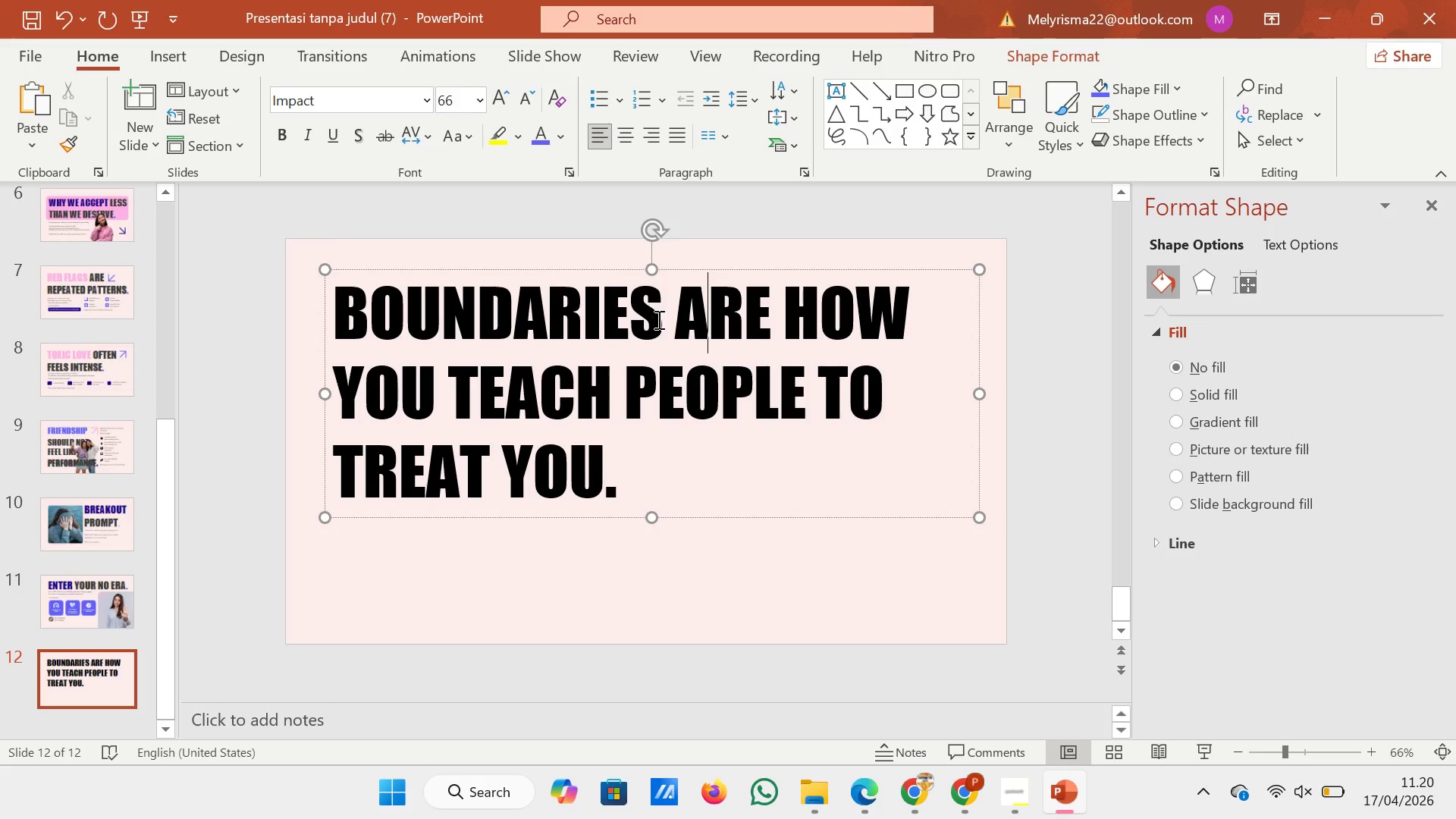 
left_click_drag(start_coordinate=[661, 322], to_coordinate=[331, 326])
 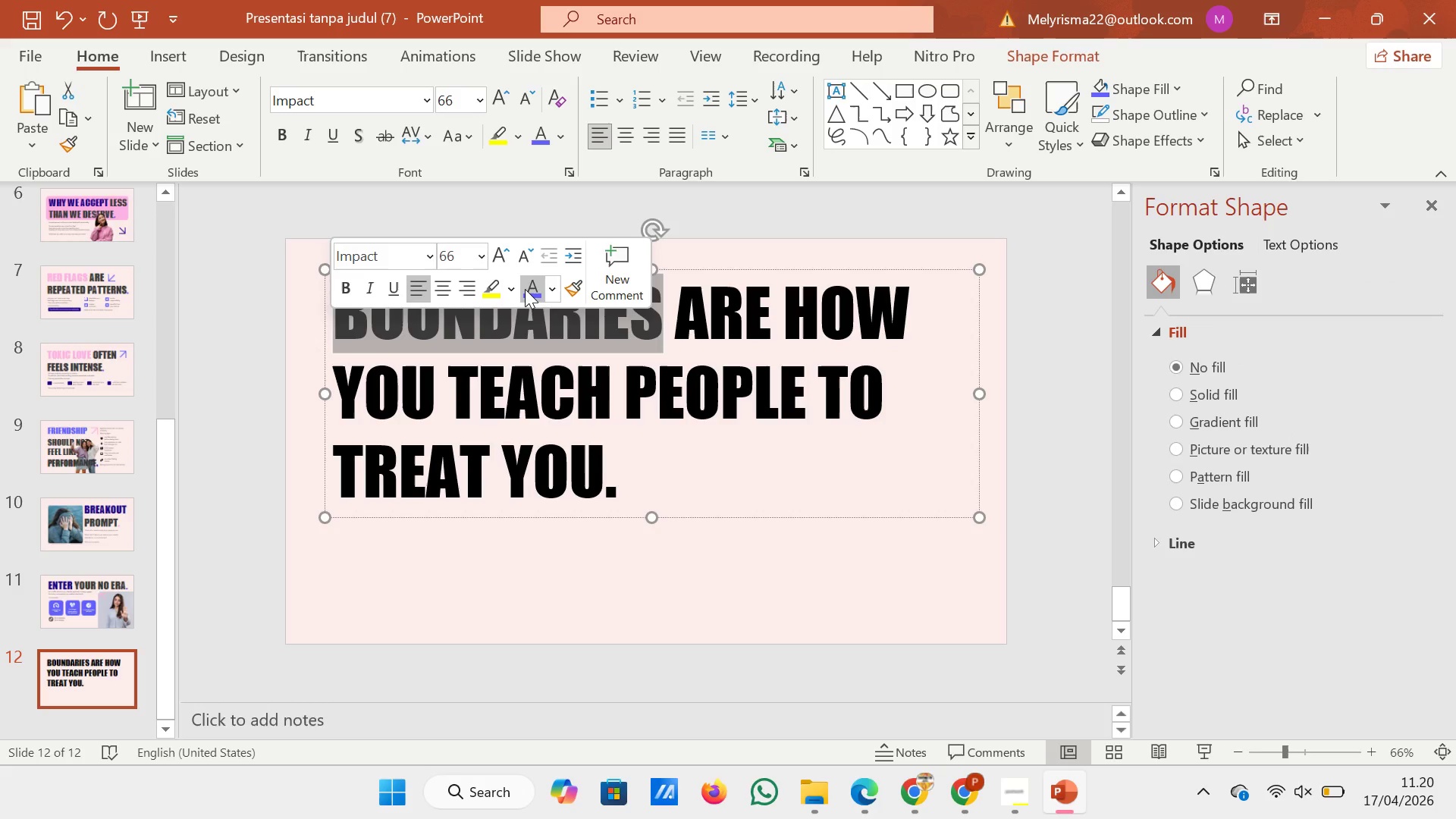 
left_click([525, 290])
 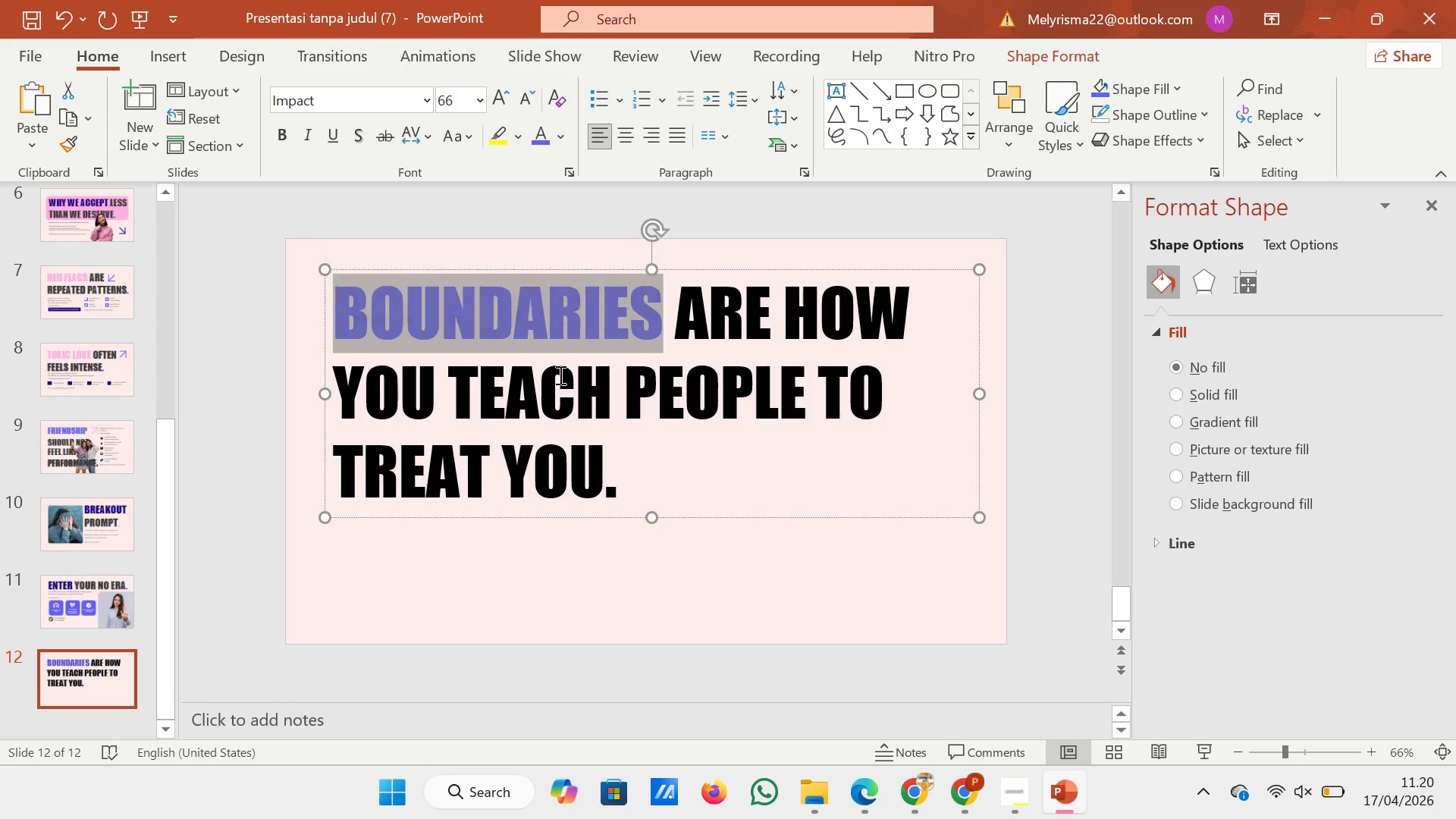 
left_click([559, 375])
 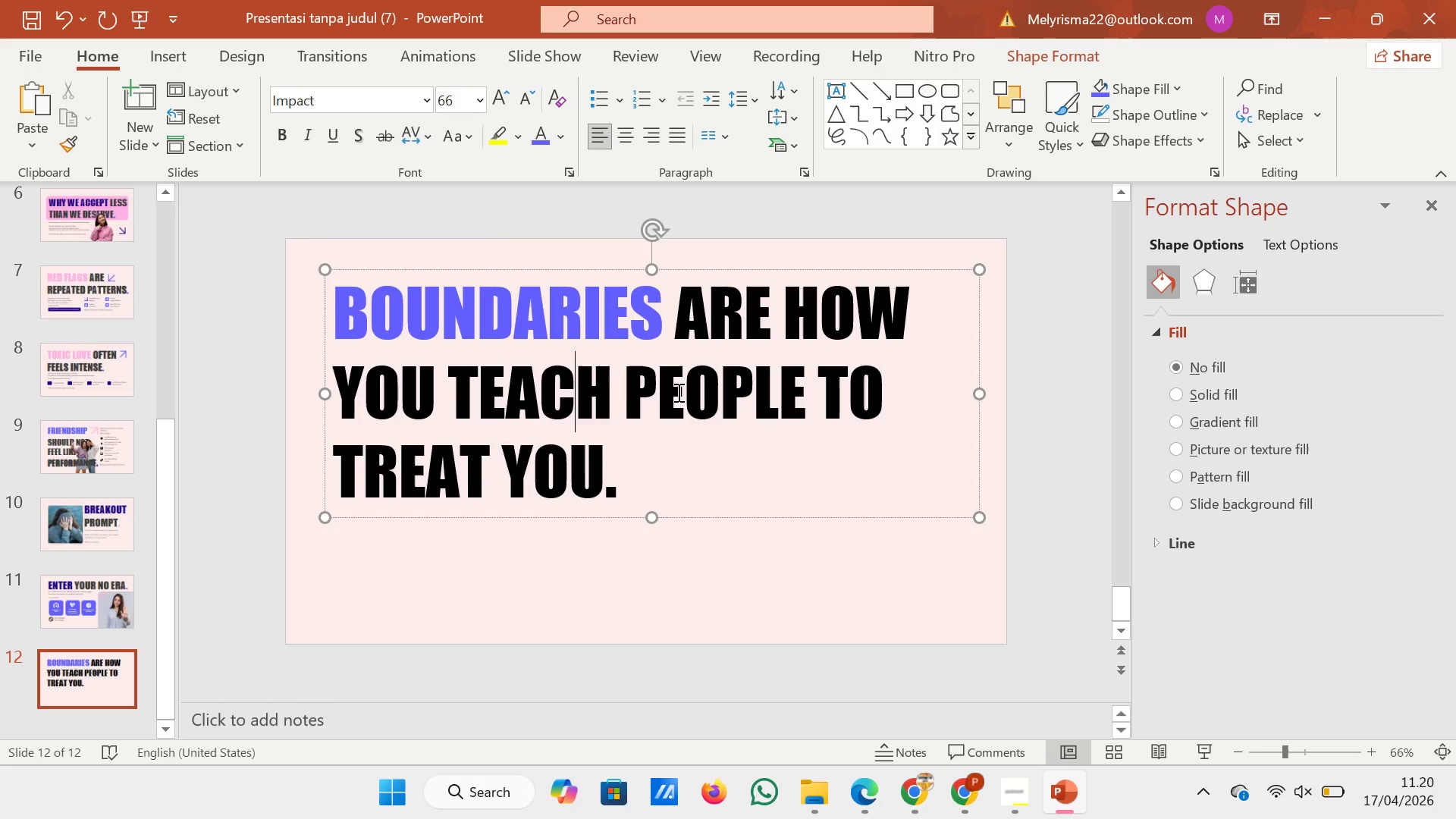 
wait(9.91)
 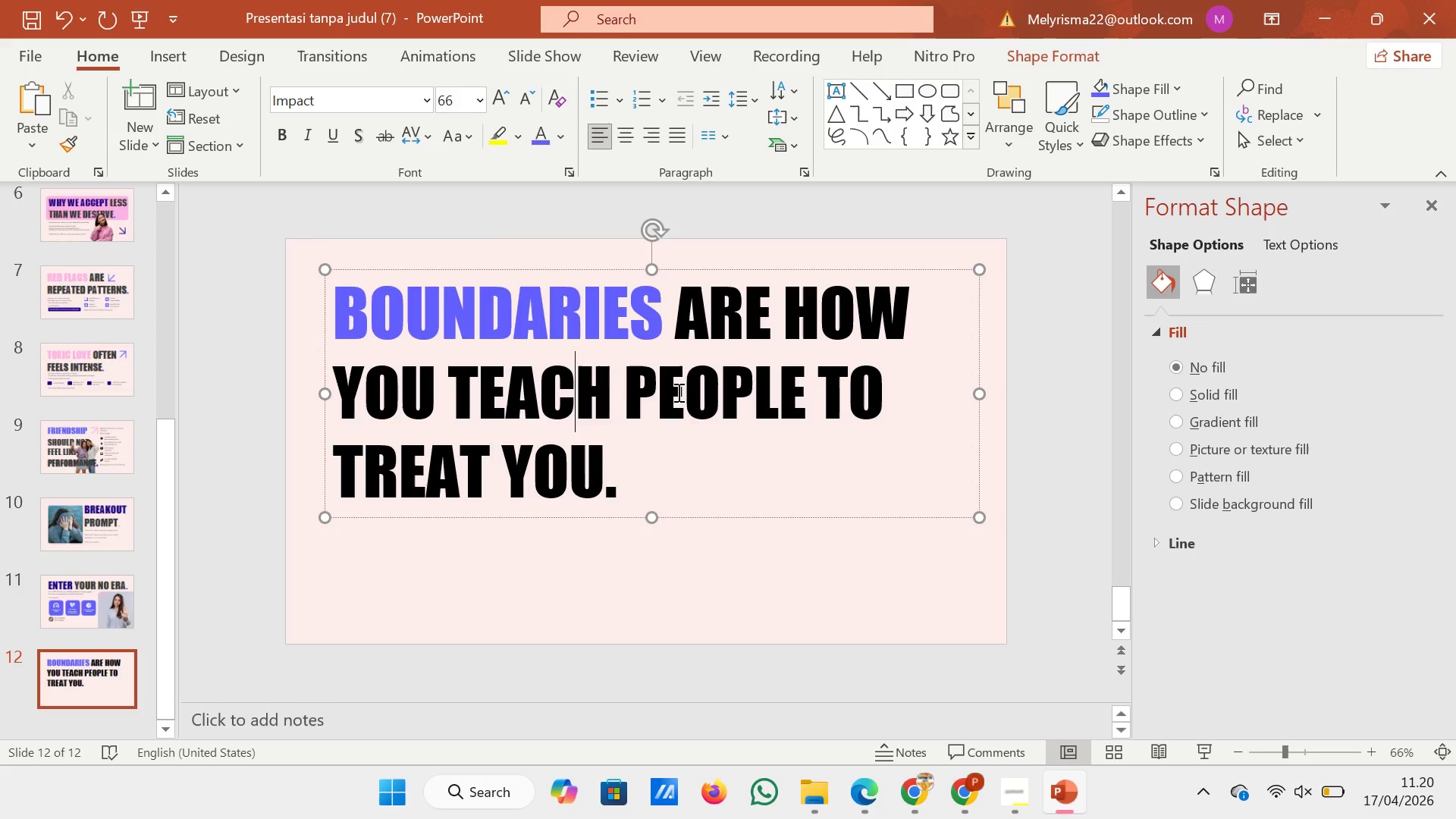 
left_click_drag(start_coordinate=[494, 456], to_coordinate=[337, 457])
 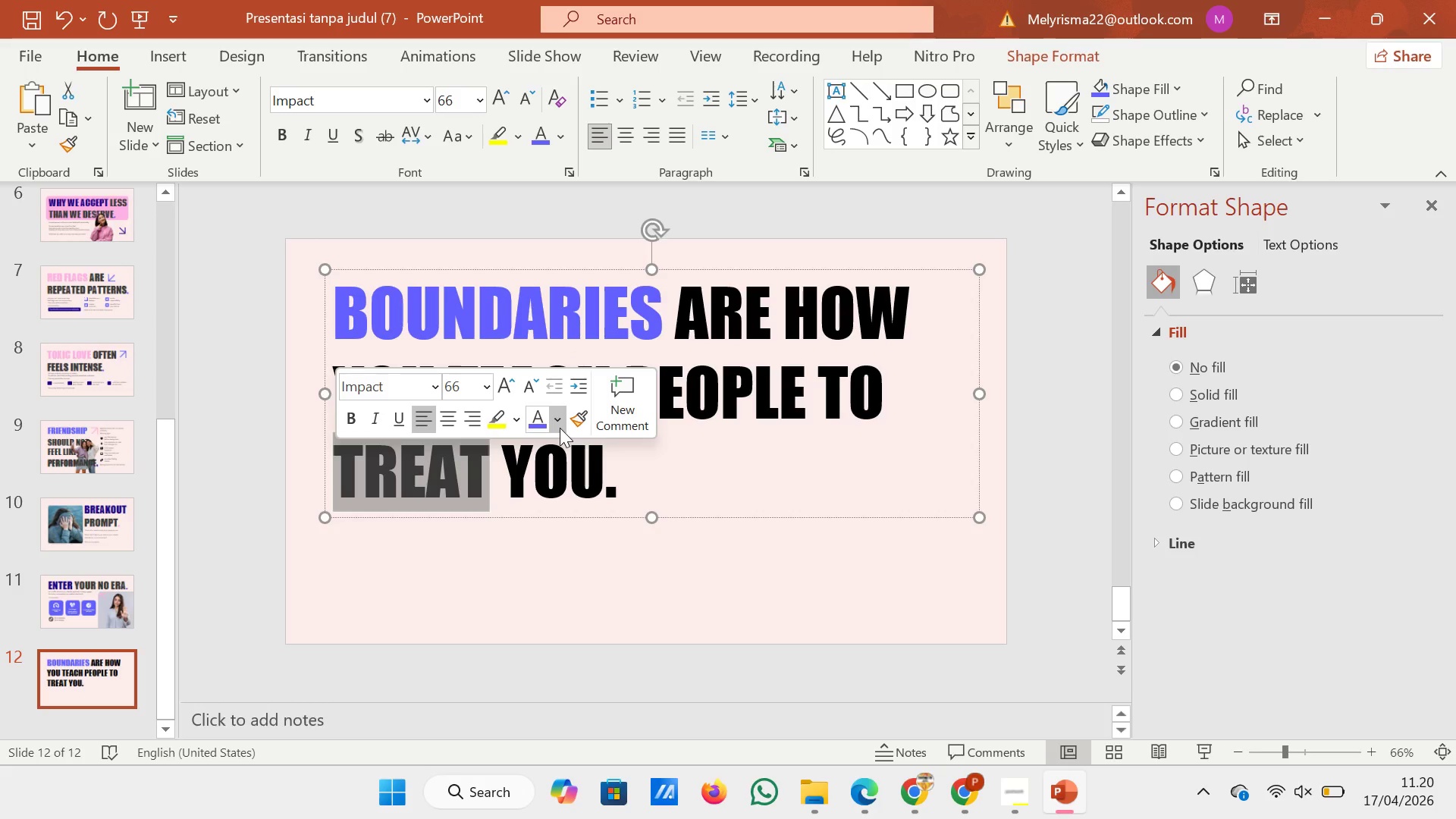 
left_click([561, 427])
 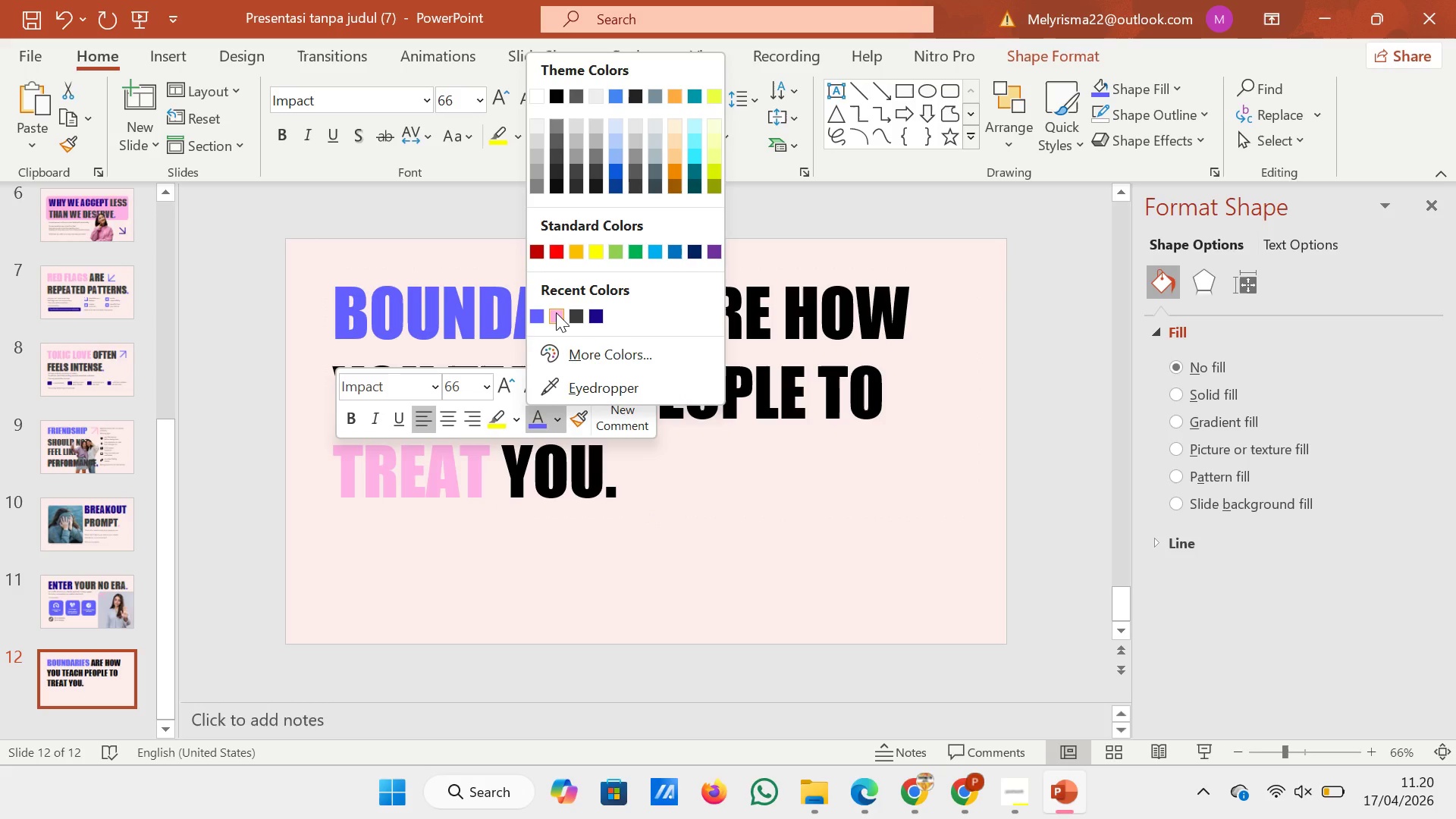 
left_click([556, 312])
 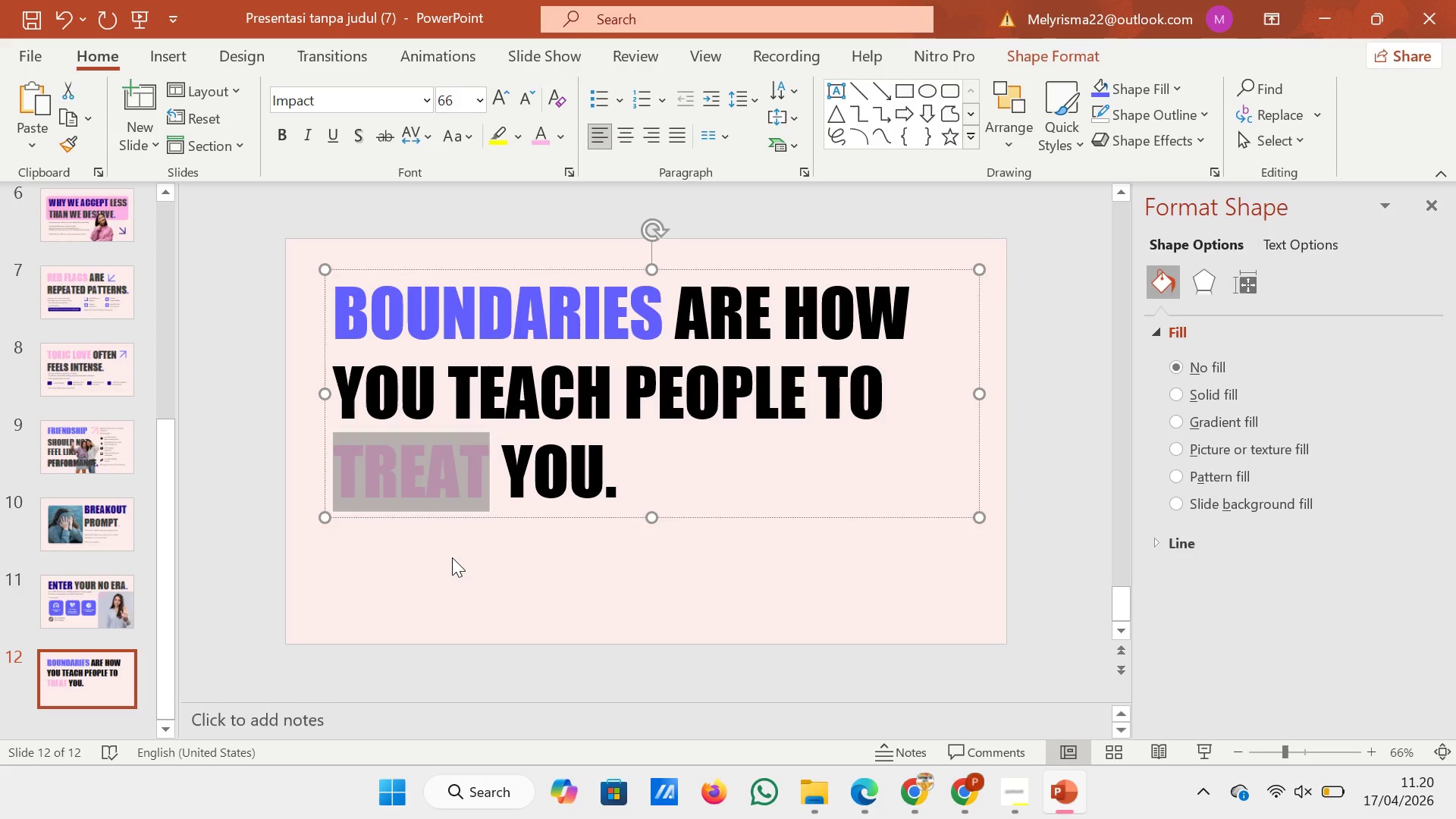 
left_click([450, 560])
 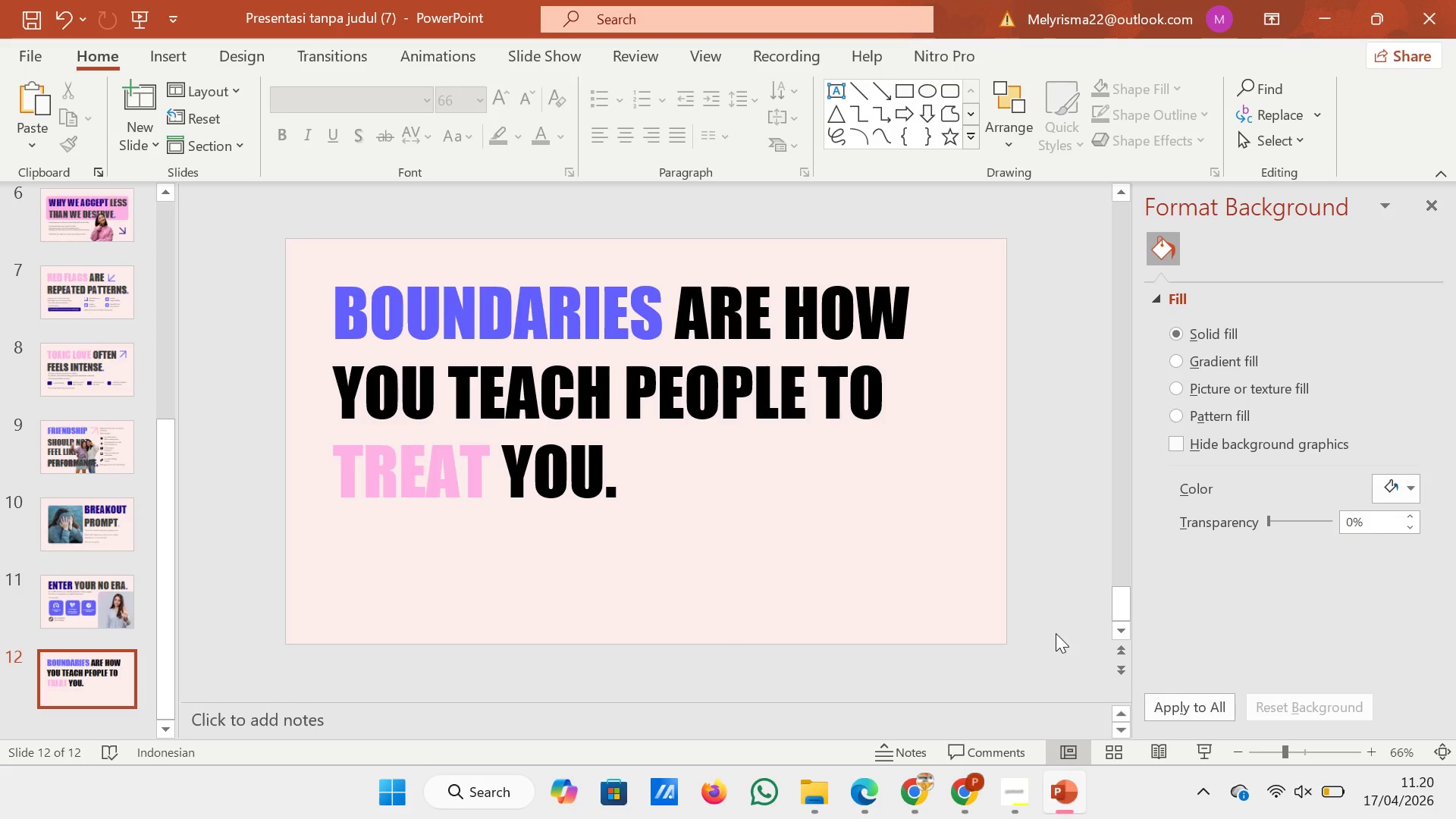 
wait(10.25)
 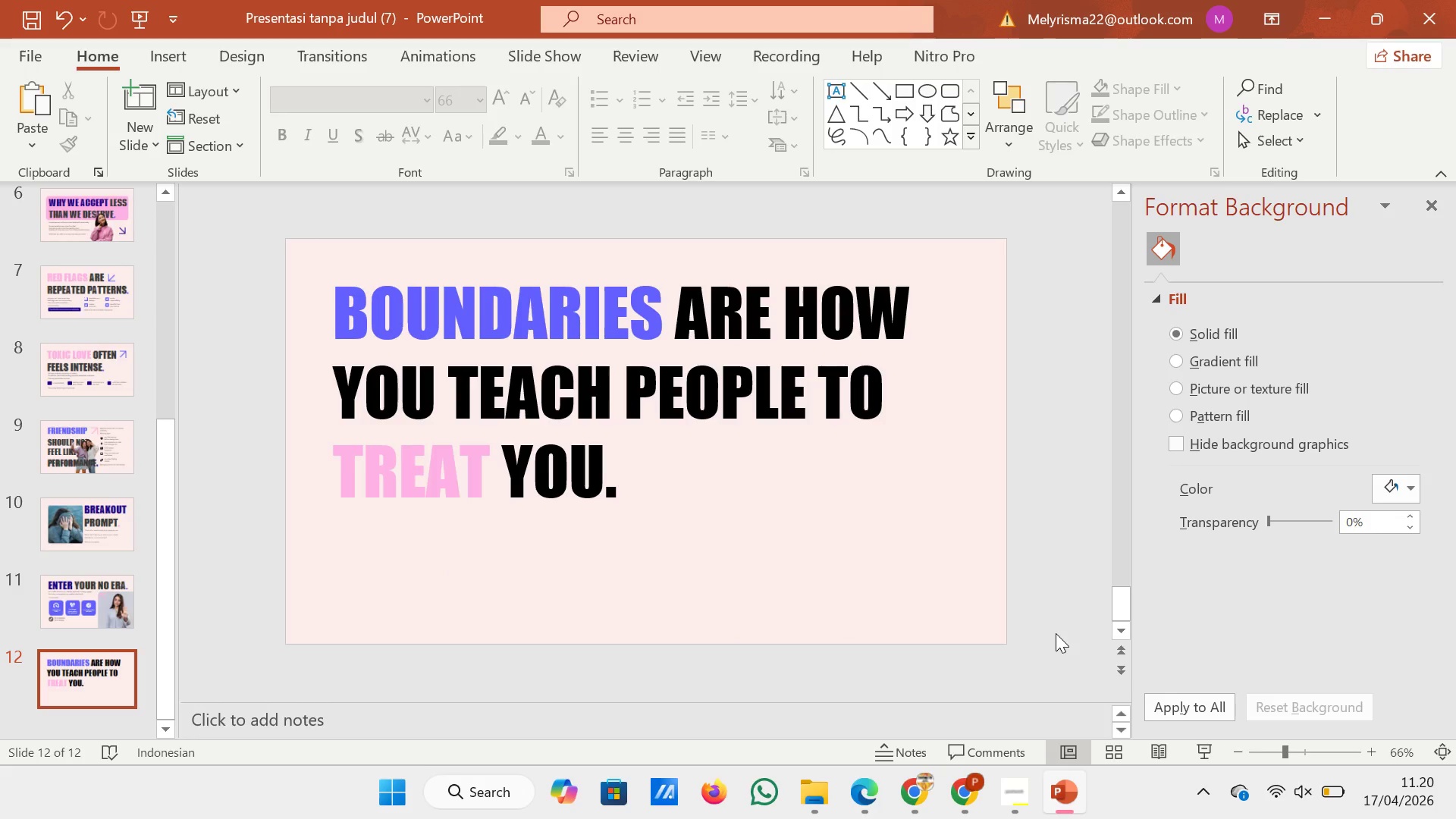 
left_click([969, 785])
 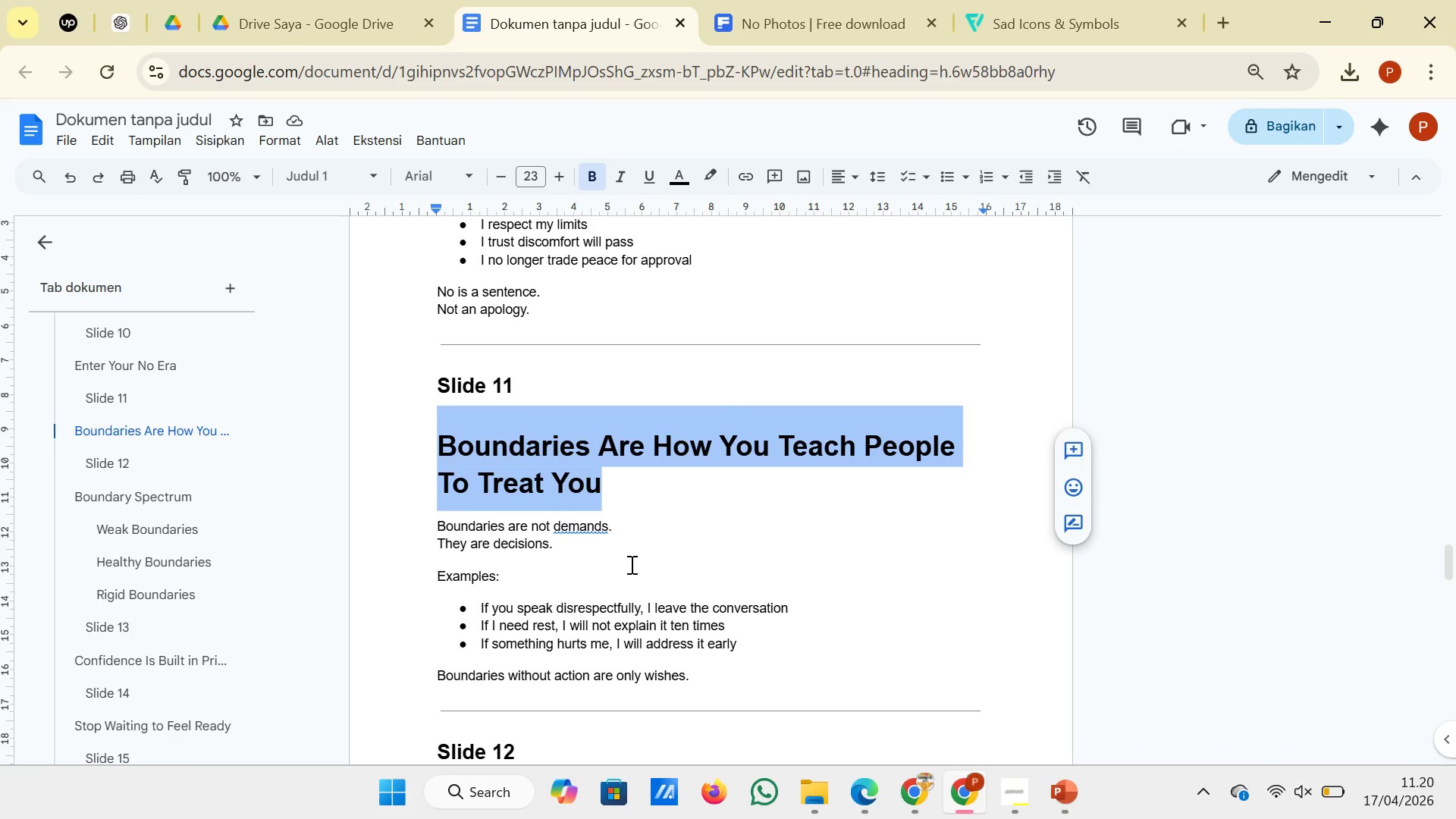 
left_click([627, 563])
 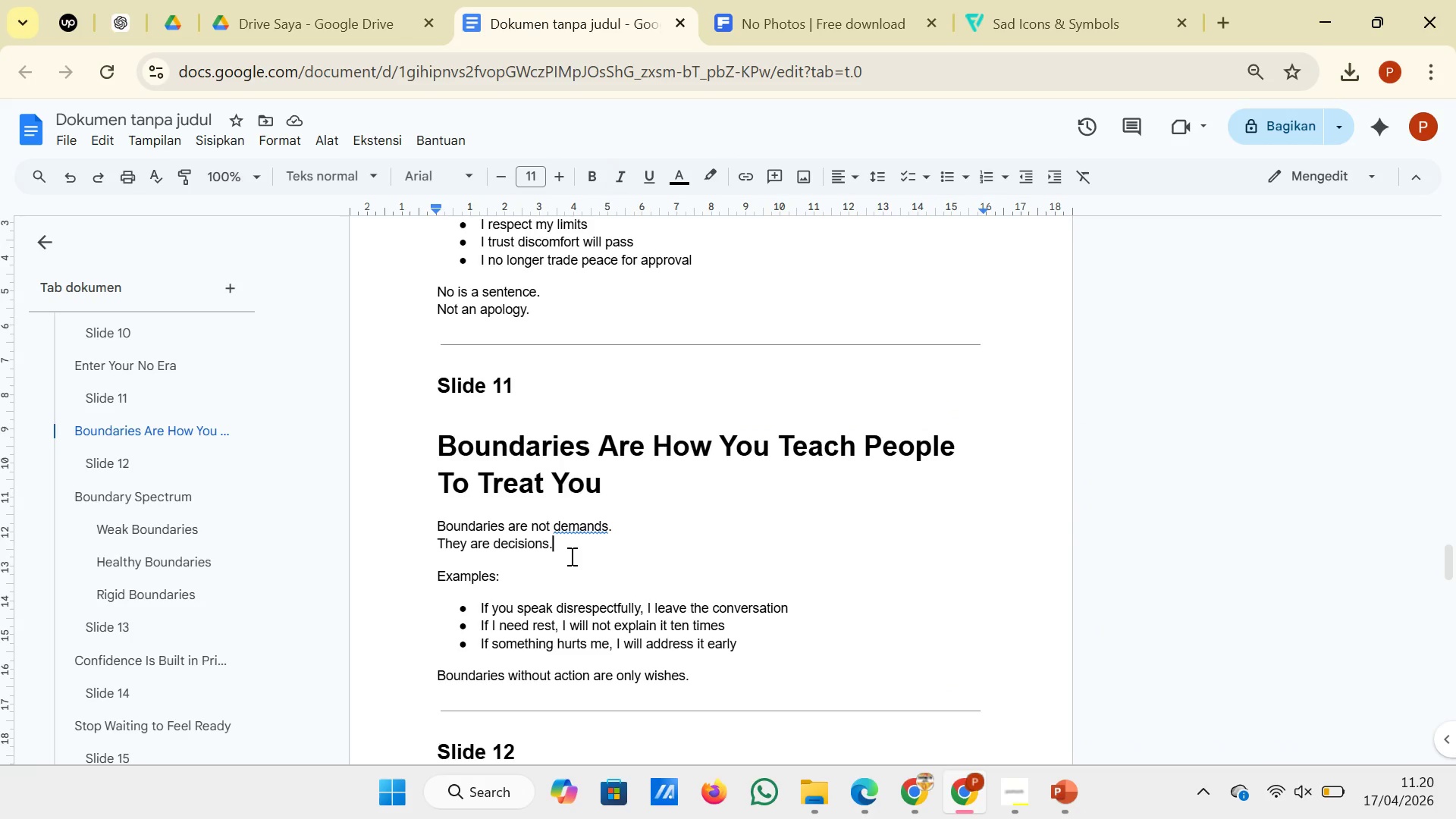 
left_click_drag(start_coordinate=[570, 556], to_coordinate=[425, 526])
 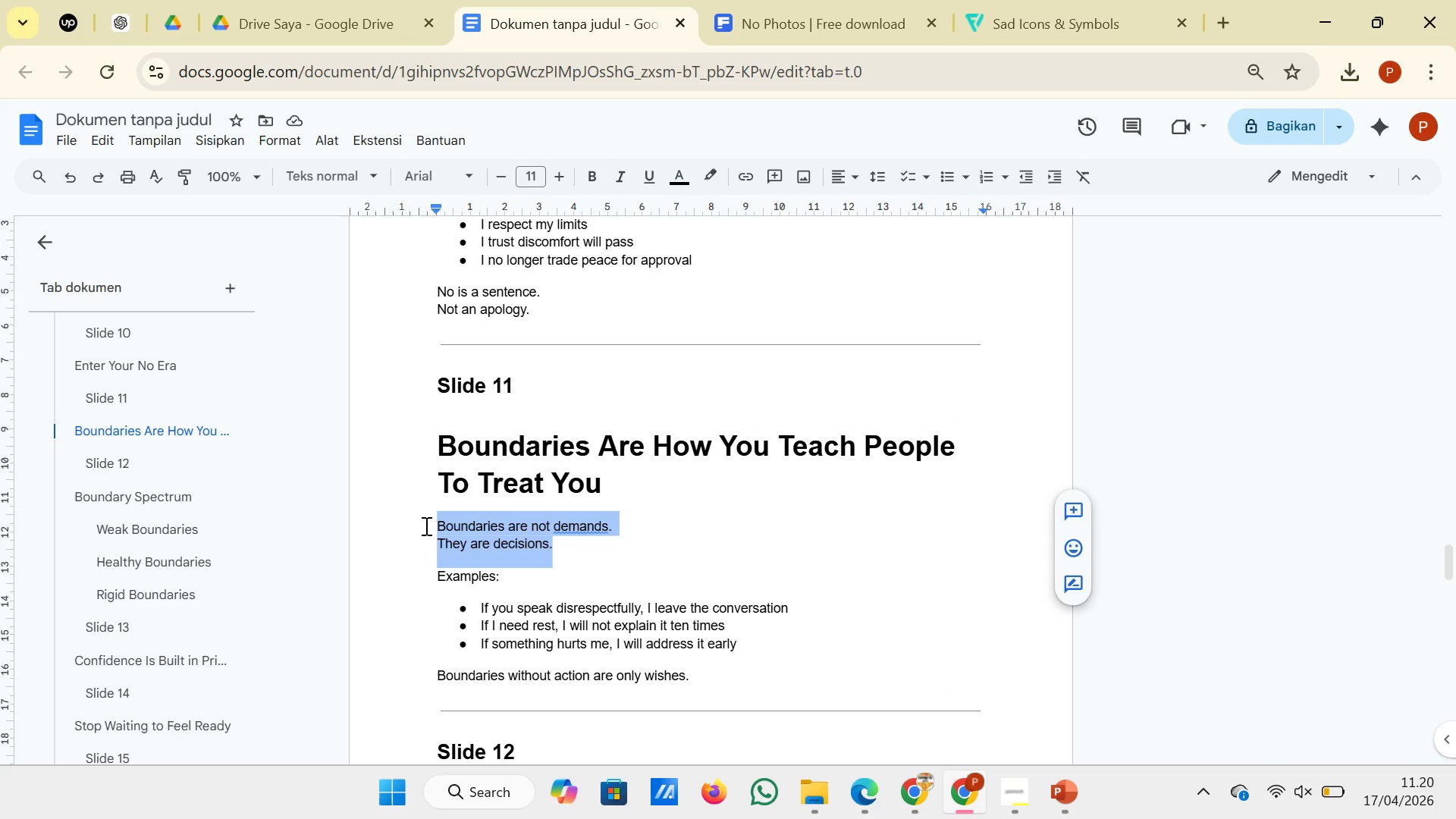 
key(Control+C)
 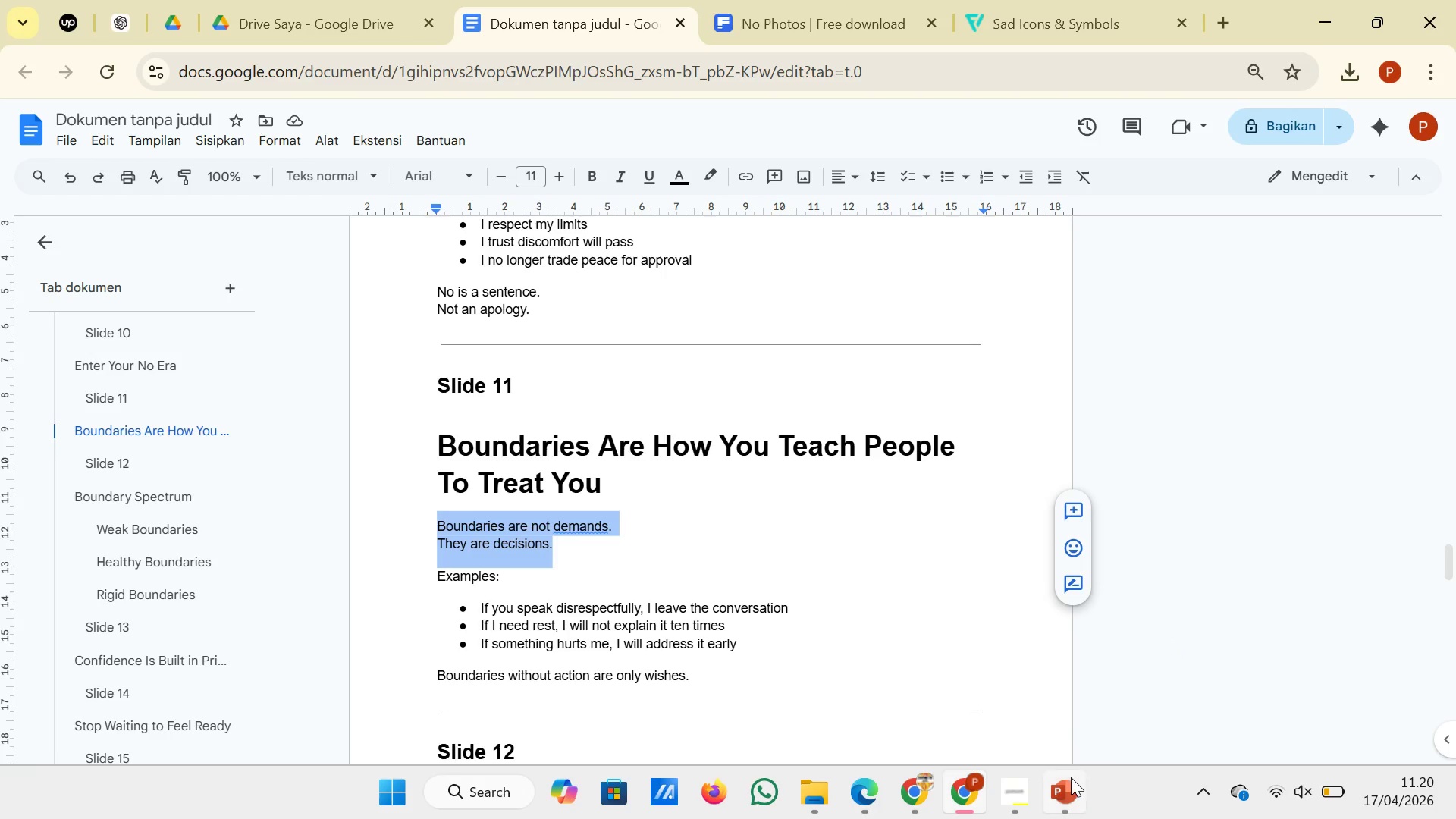 
left_click([1071, 777])
 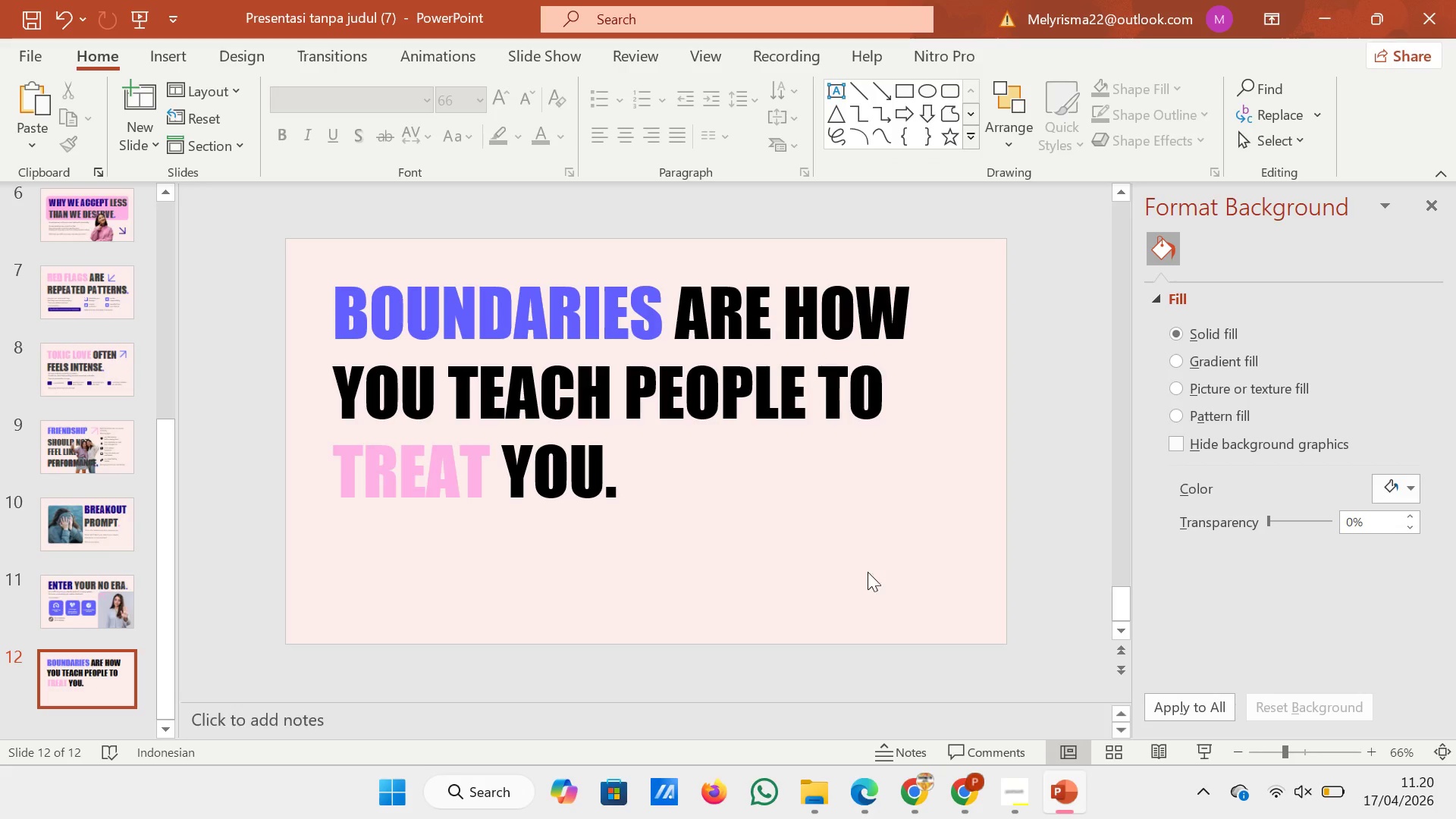 
right_click([866, 566])
 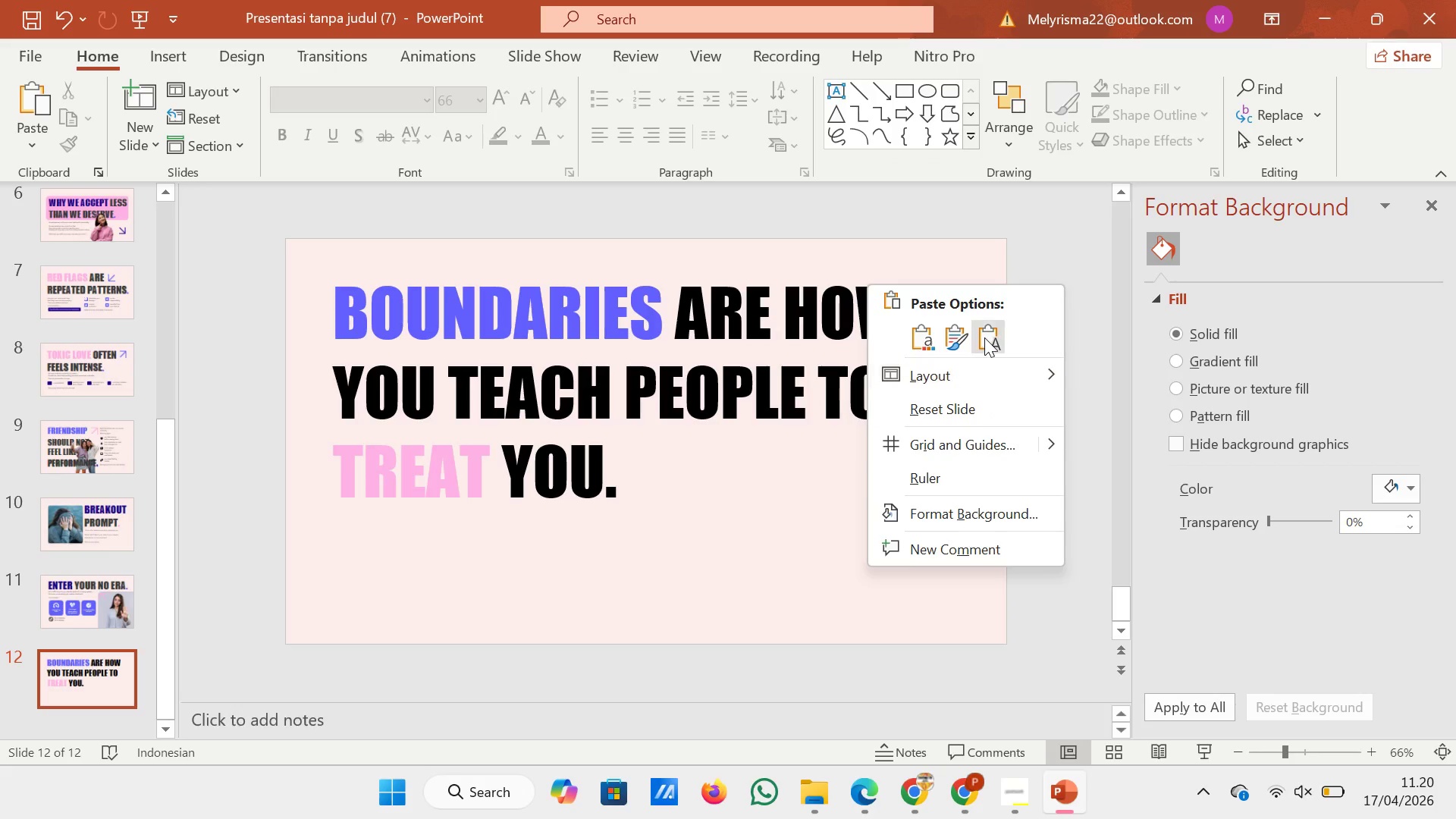 
left_click([984, 337])
 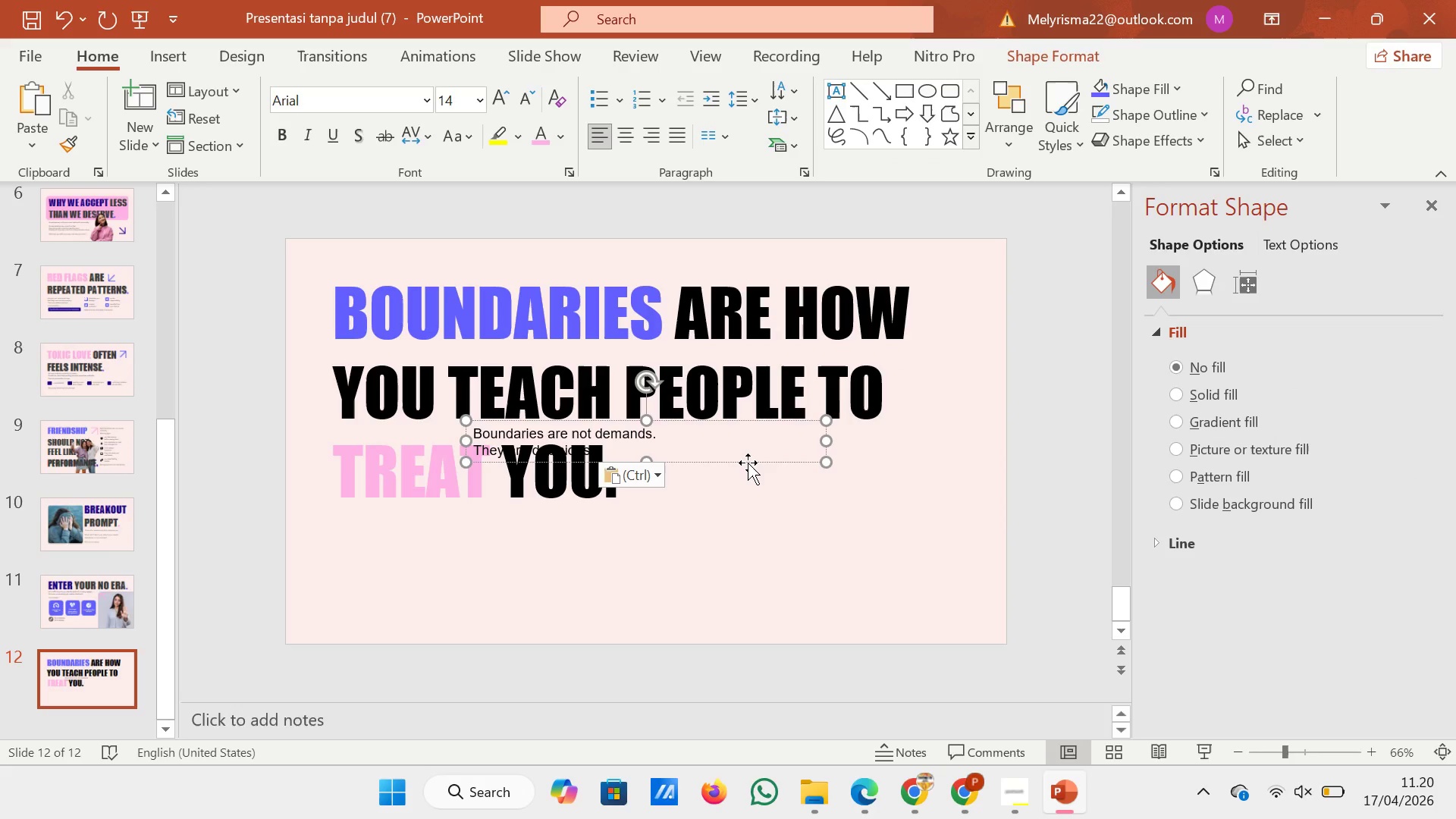 
left_click_drag(start_coordinate=[746, 463], to_coordinate=[934, 493])
 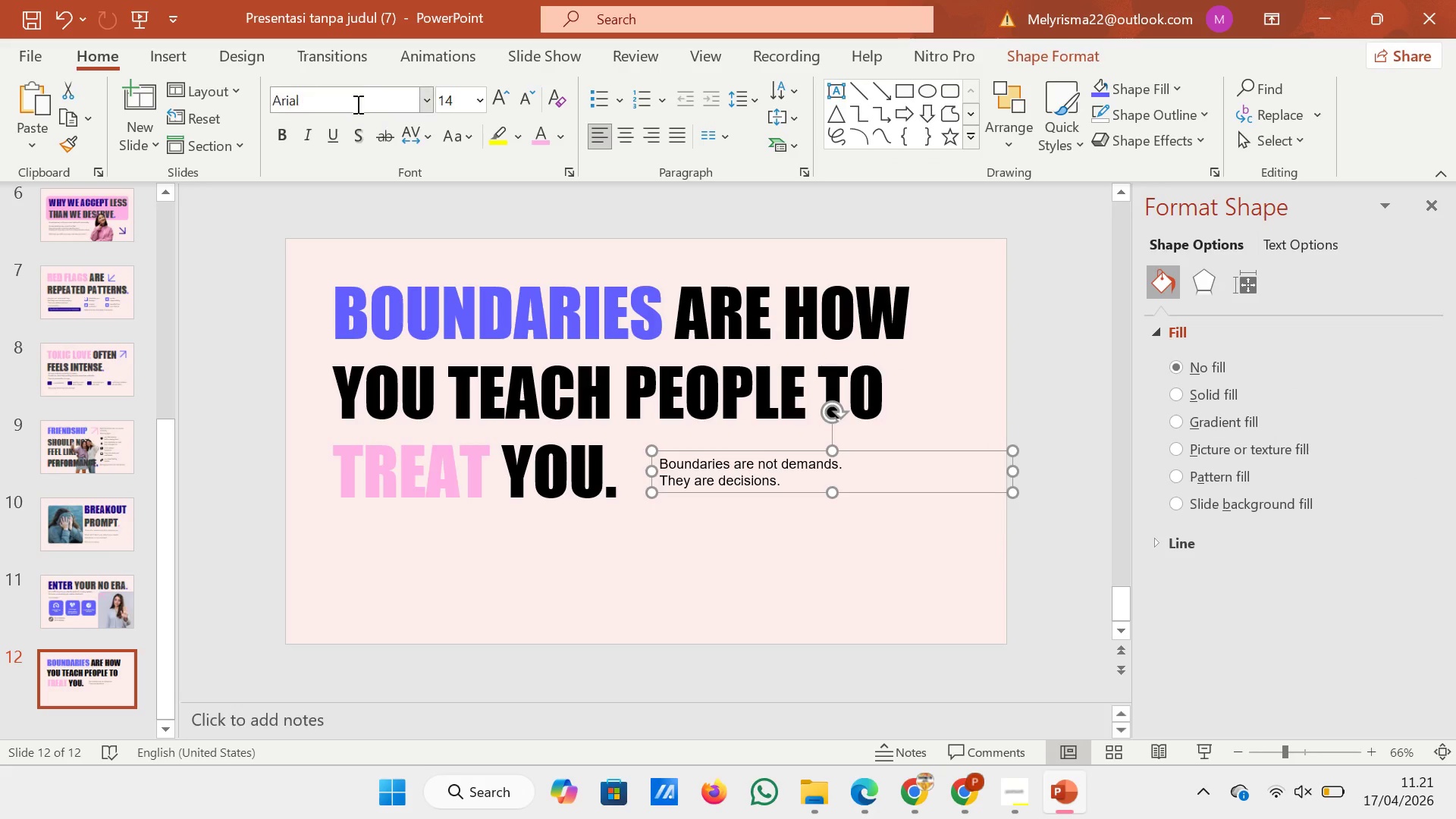 
left_click([350, 98])
 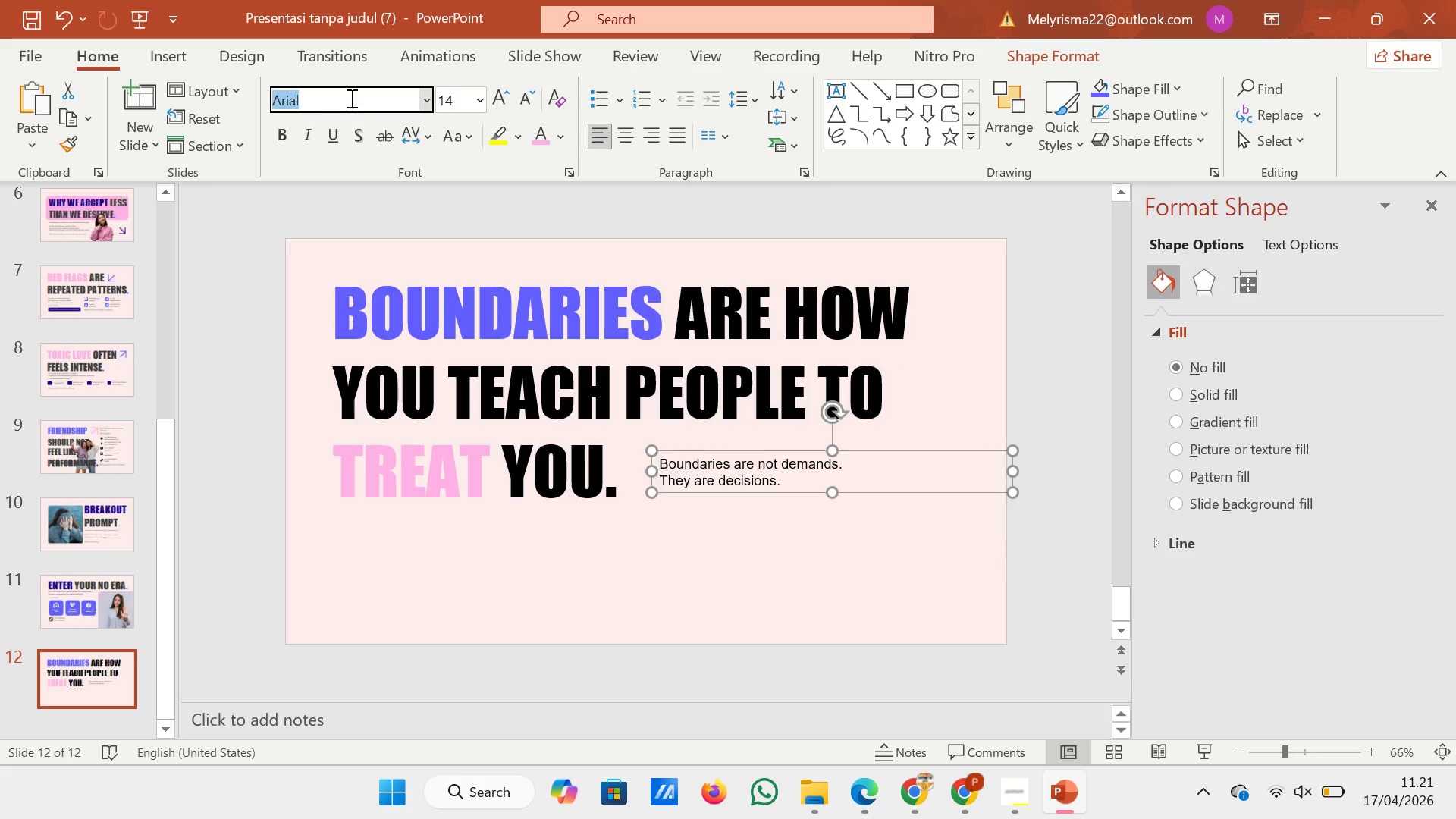 
type(int)
 